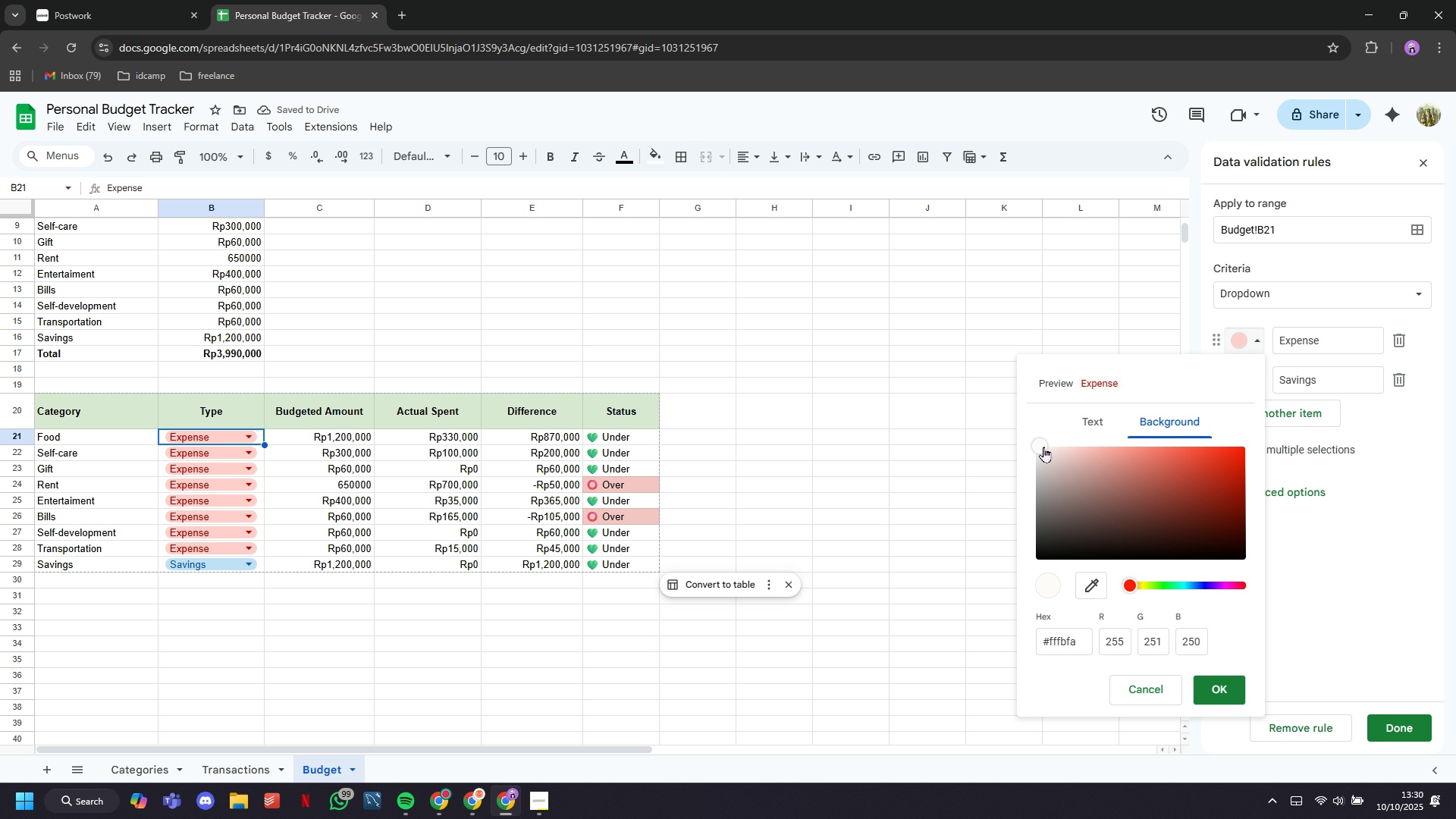 
left_click([262, 603])
 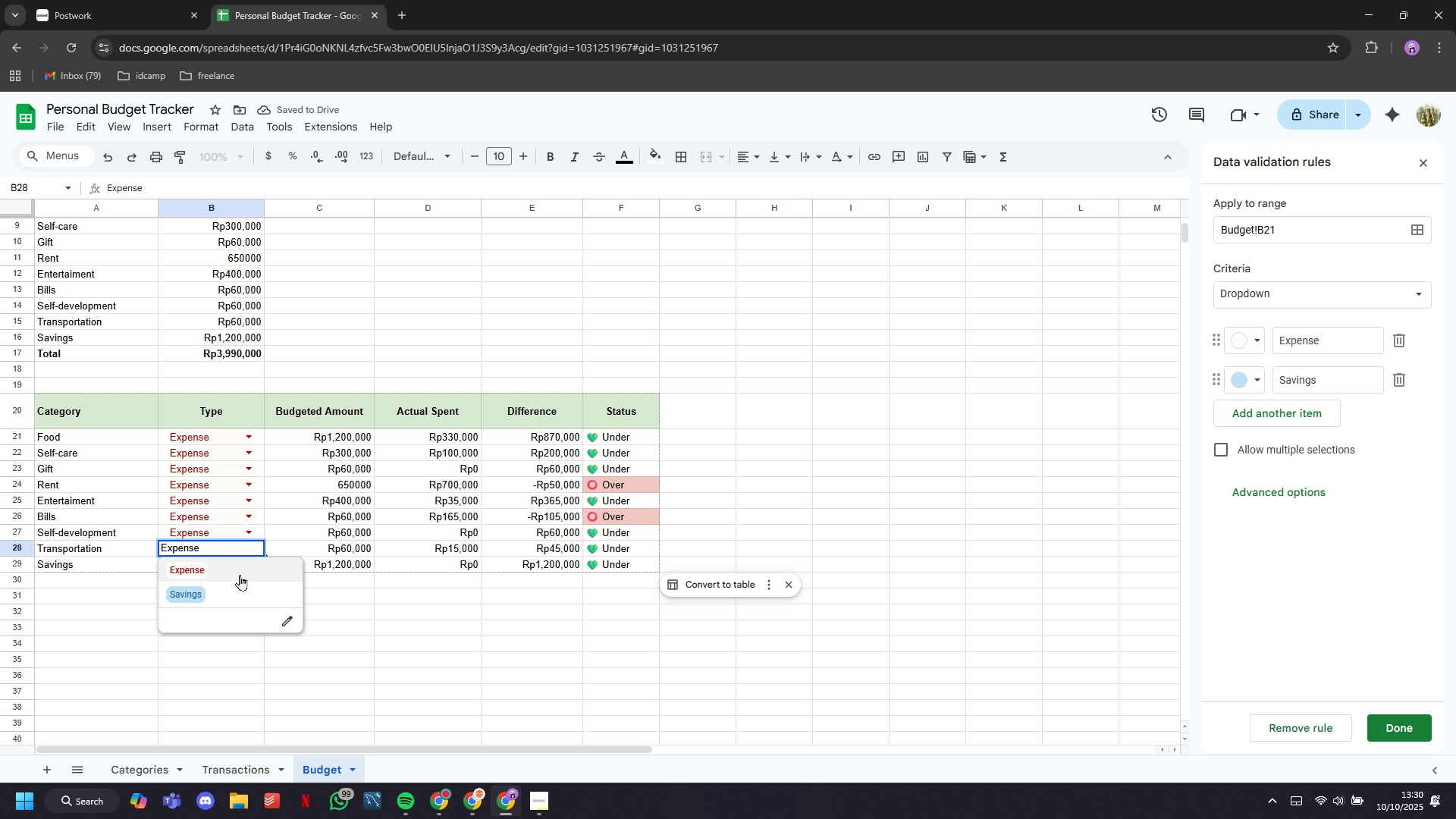 
left_click([114, 625])
 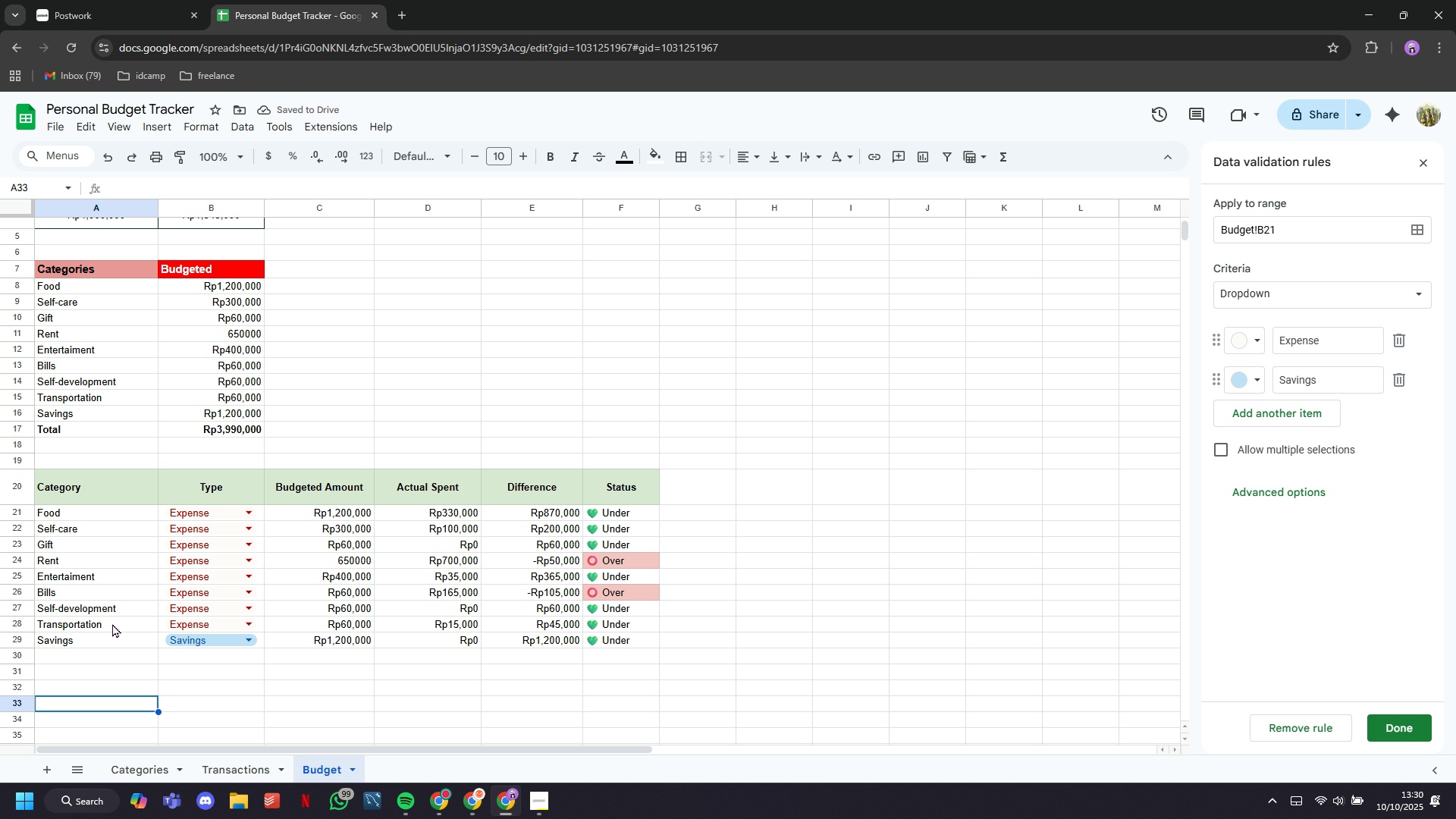 
scroll: coordinate [115, 613], scroll_direction: up, amount: 10.0
 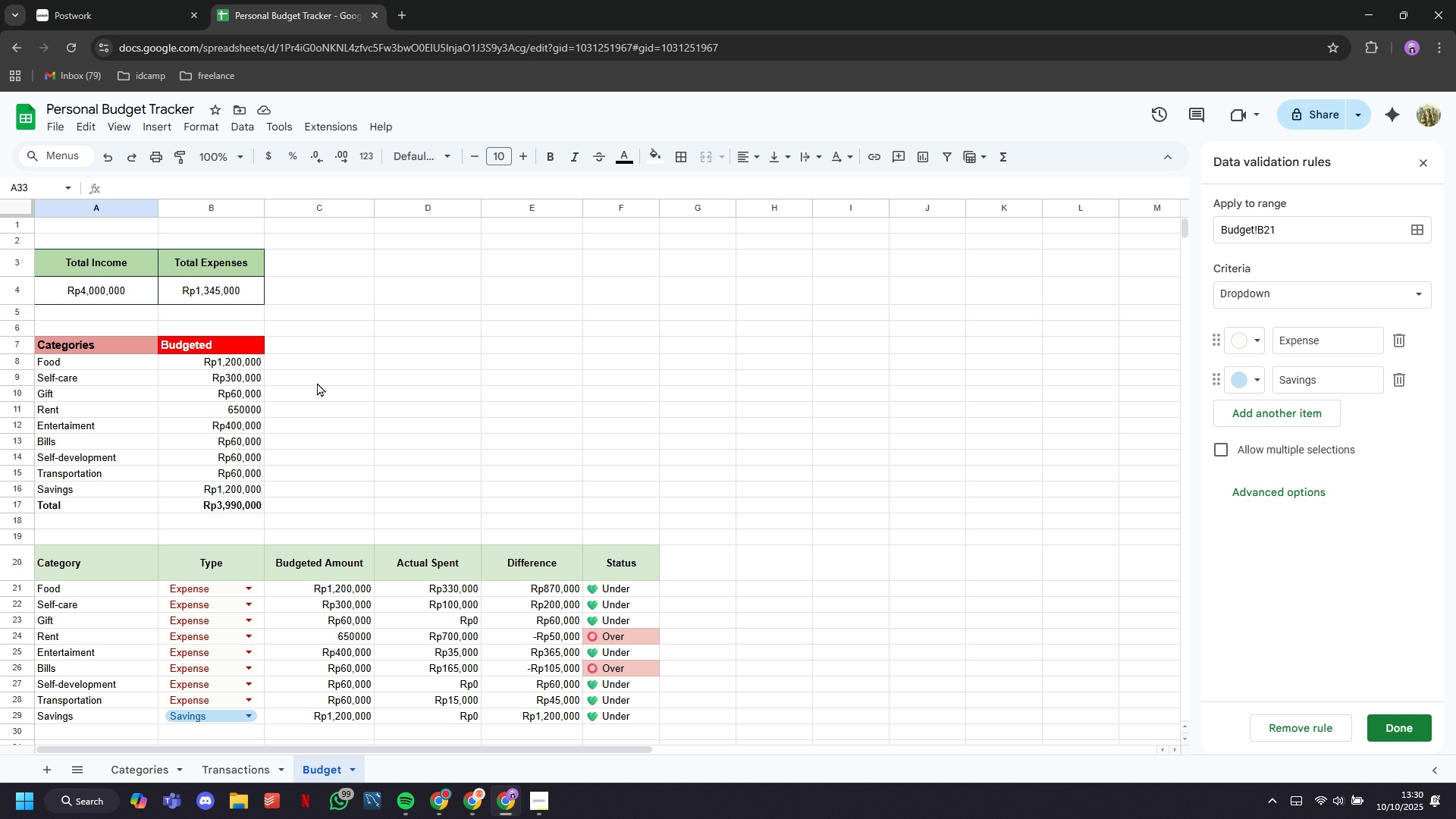 
left_click([317, 382])
 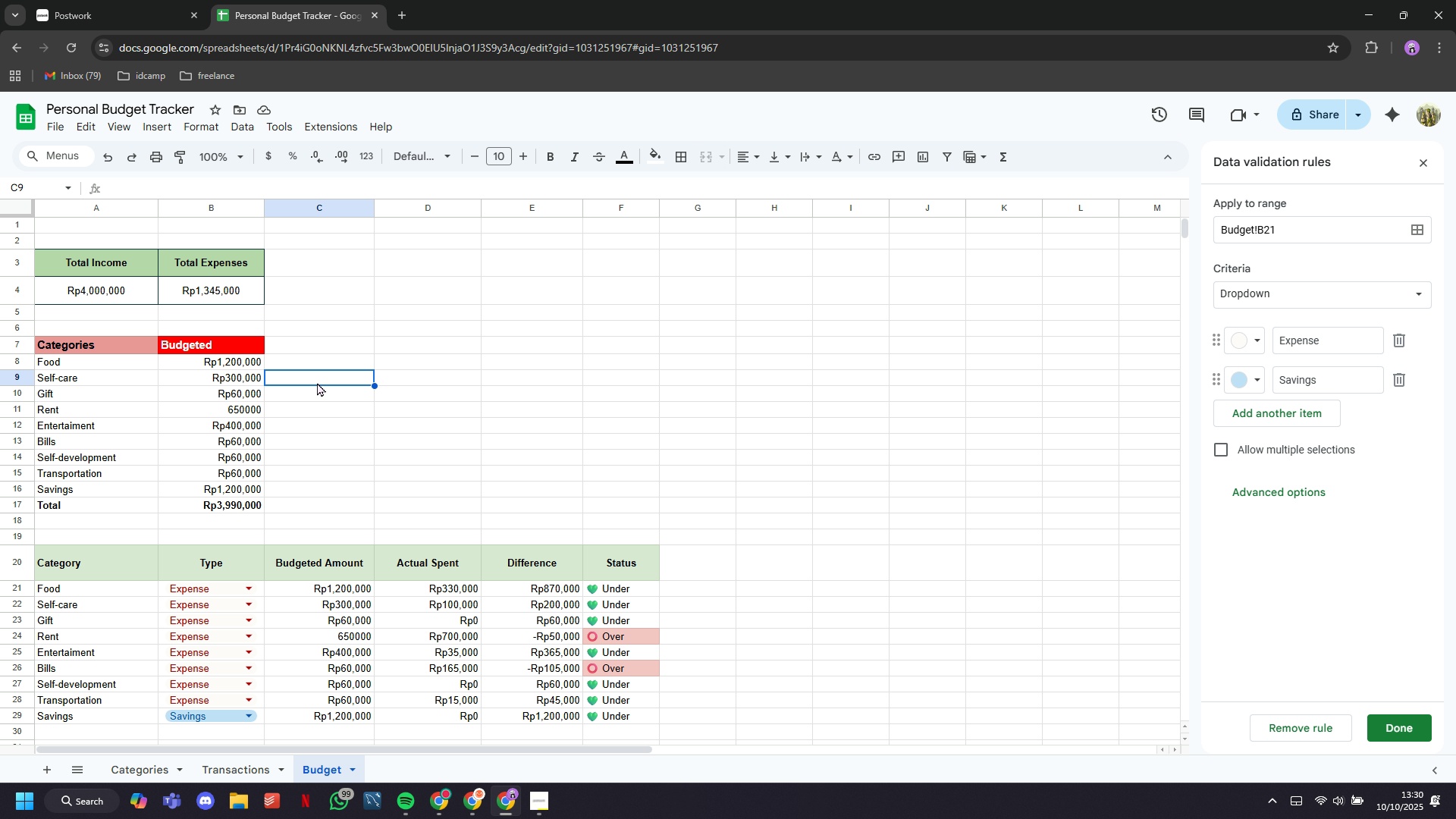 
wait(34.18)
 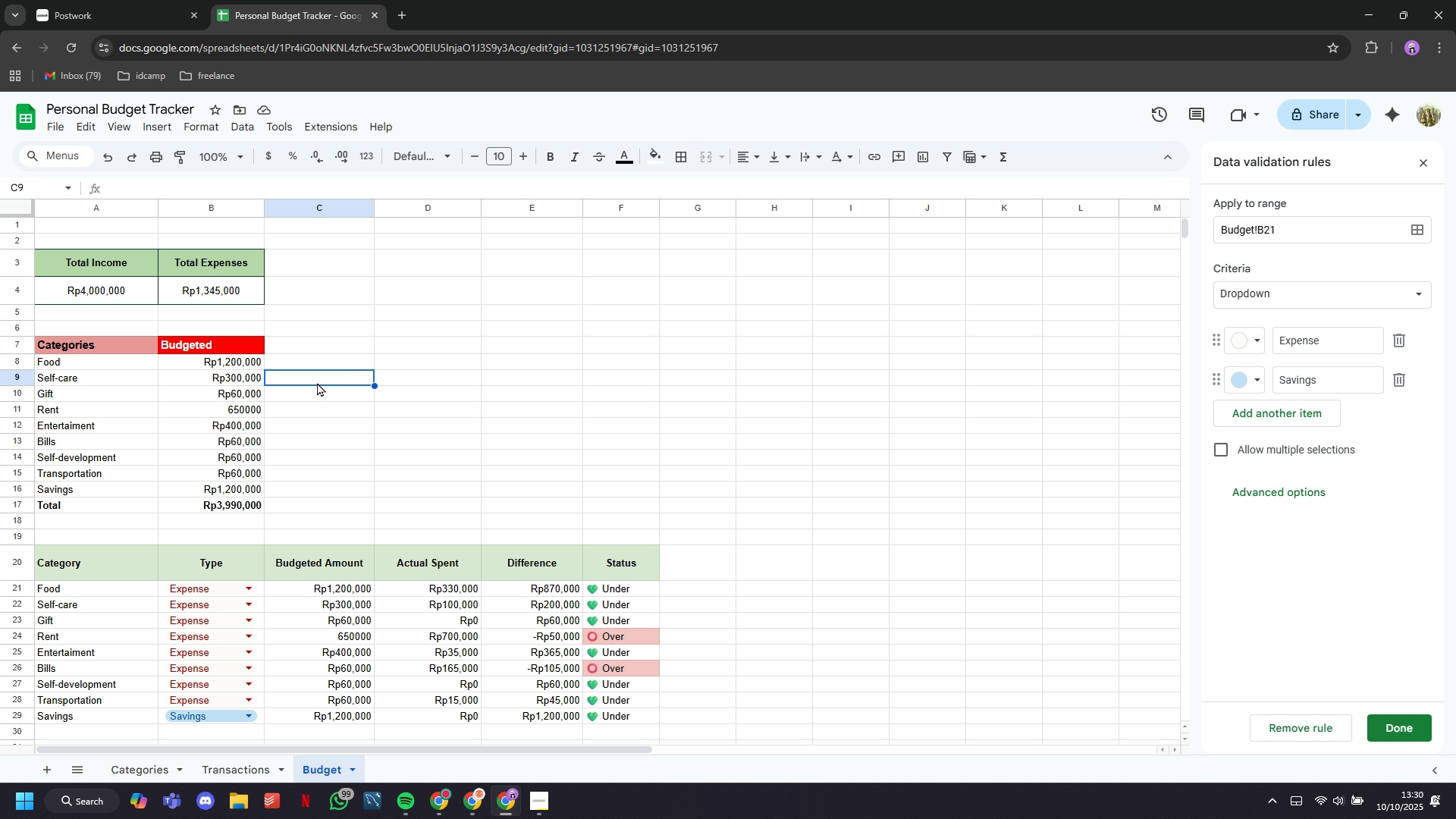 
scroll: coordinate [324, 377], scroll_direction: none, amount: 0.0
 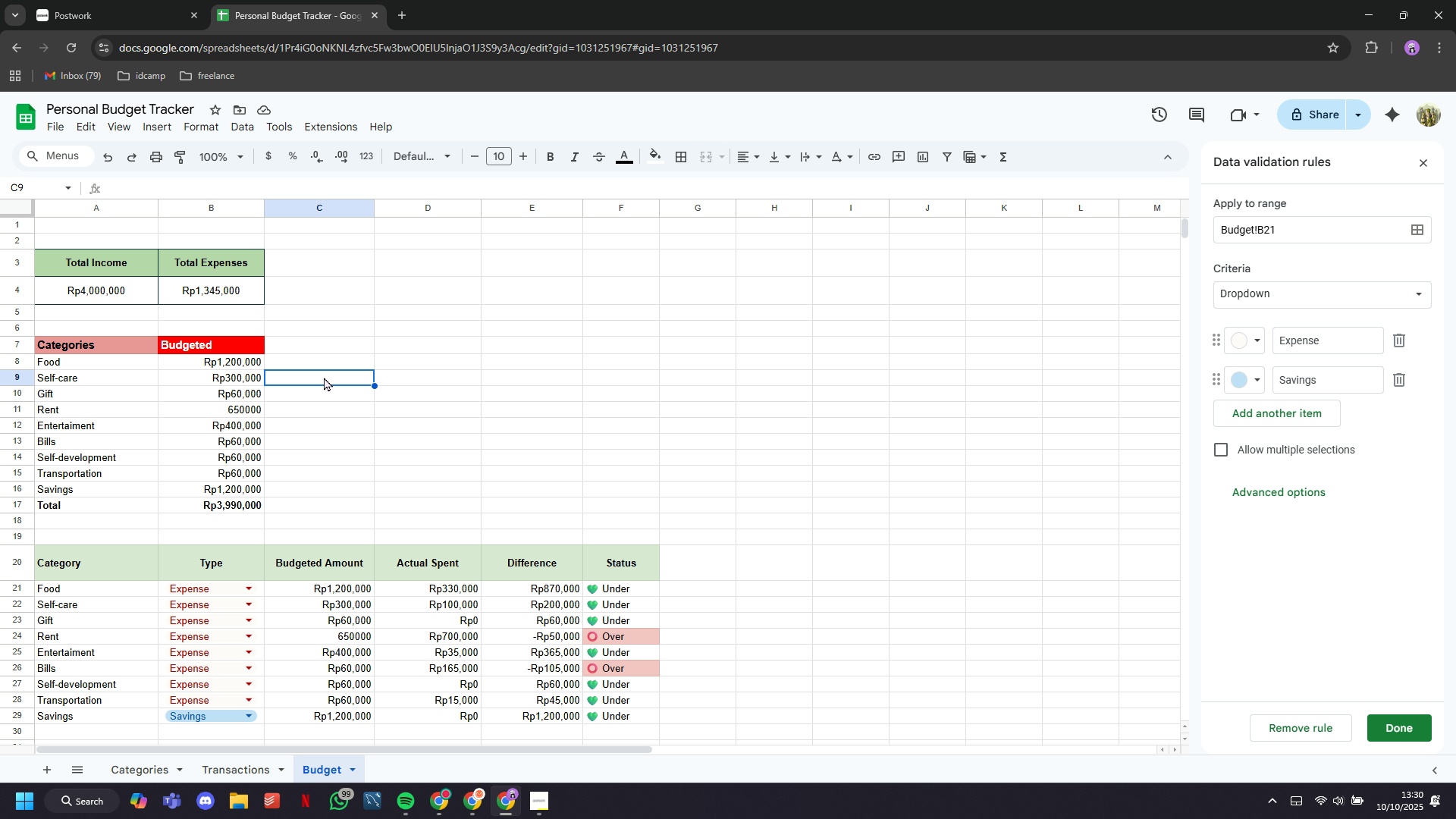 
scroll: coordinate [324, 377], scroll_direction: up, amount: 6.0
 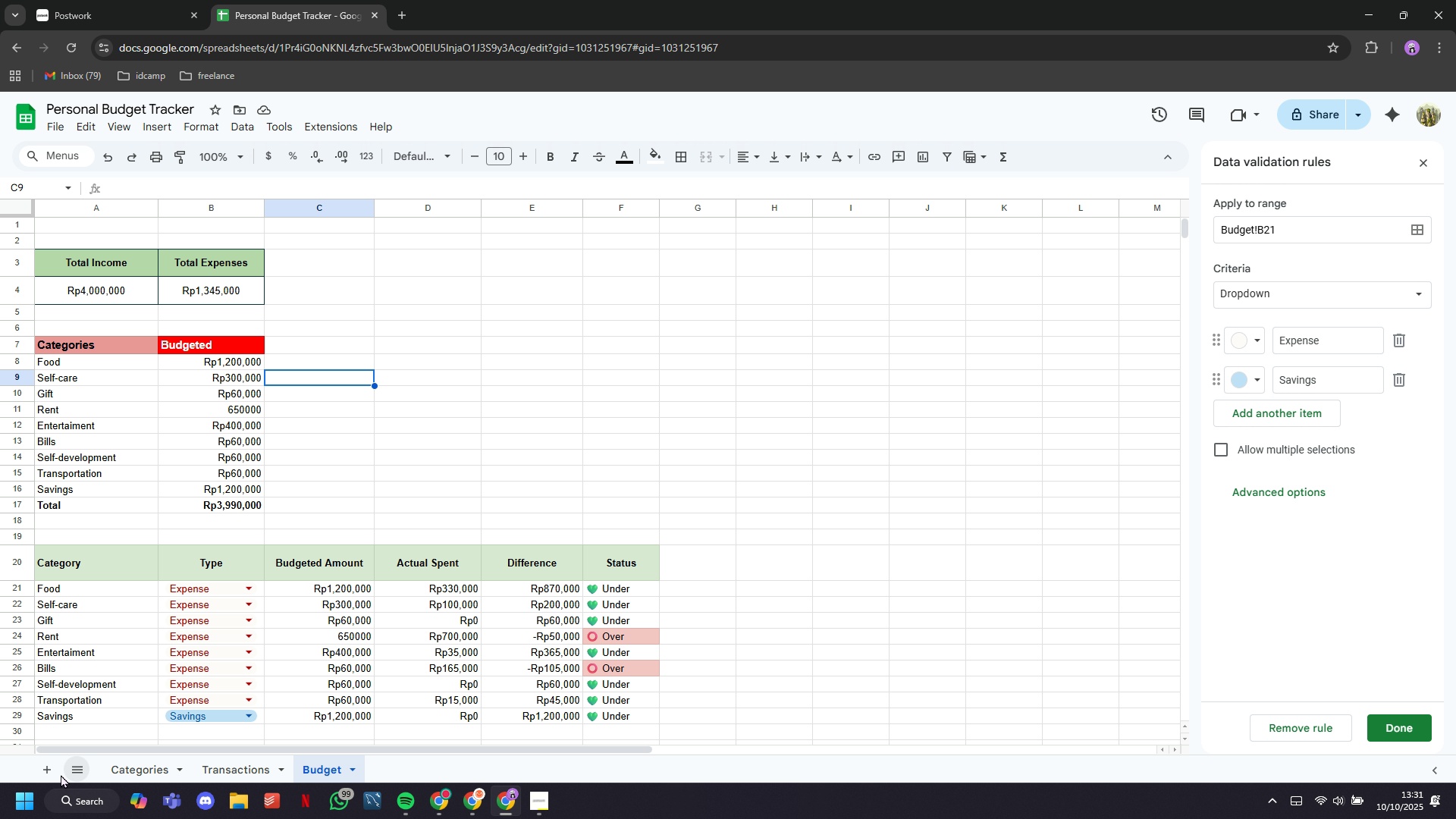 
left_click([49, 775])
 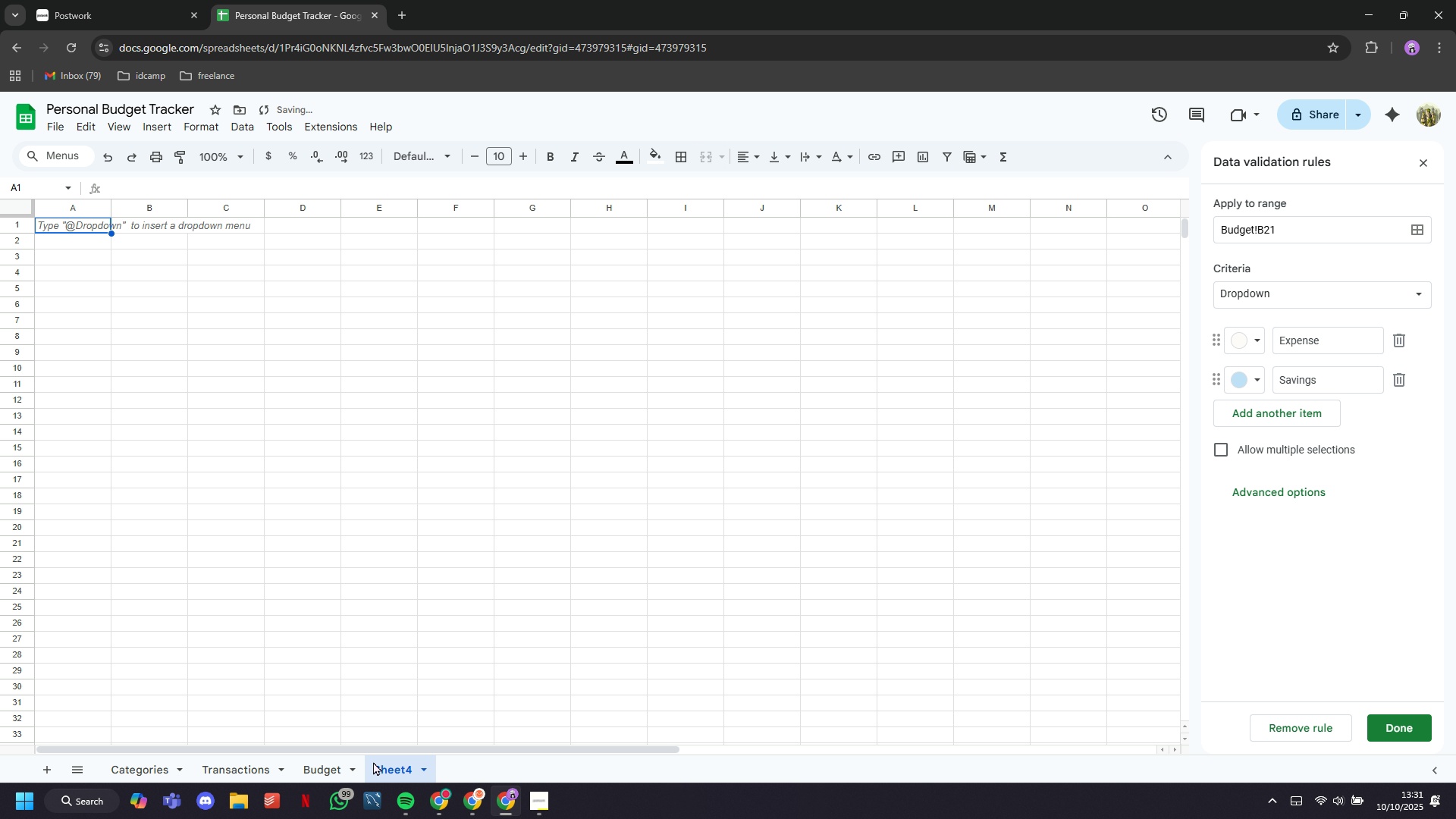 
left_click([390, 773])
 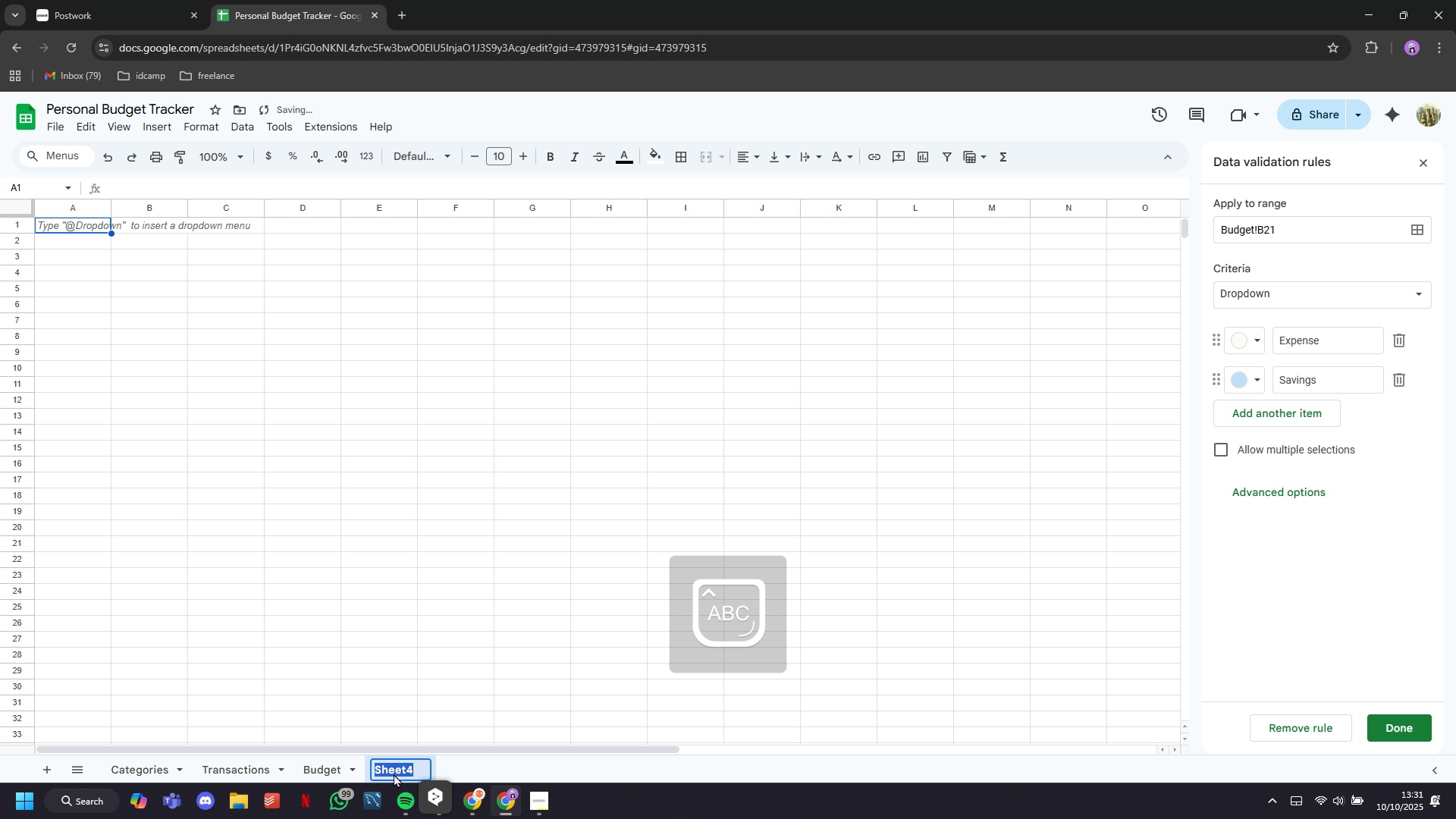 
type(Davings)
key(Backspace)
key(Backspace)
key(Backspace)
key(Backspace)
key(Backspace)
key(Backspace)
key(Backspace)
type(Savings Goal)
 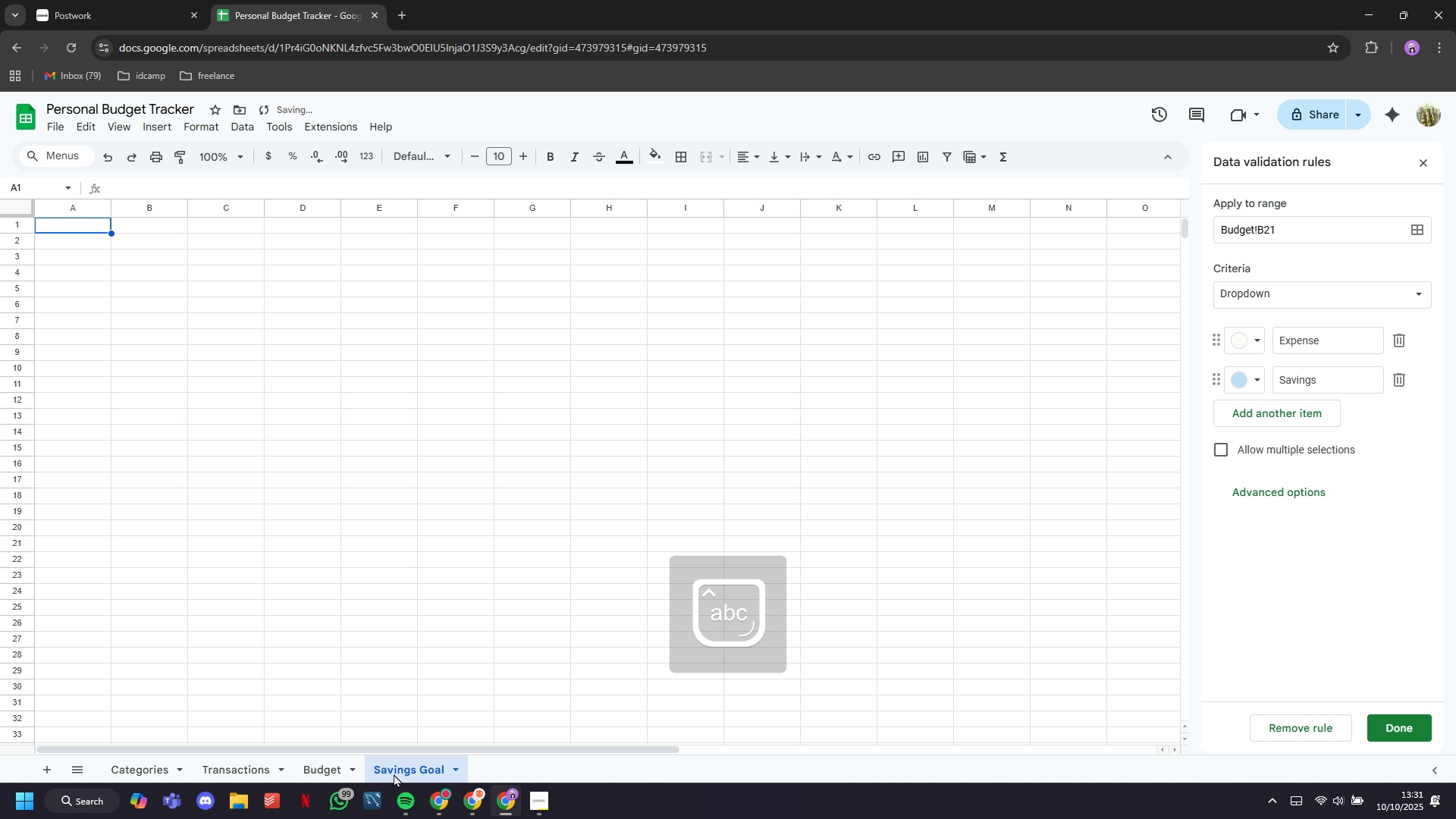 
key(Enter)
 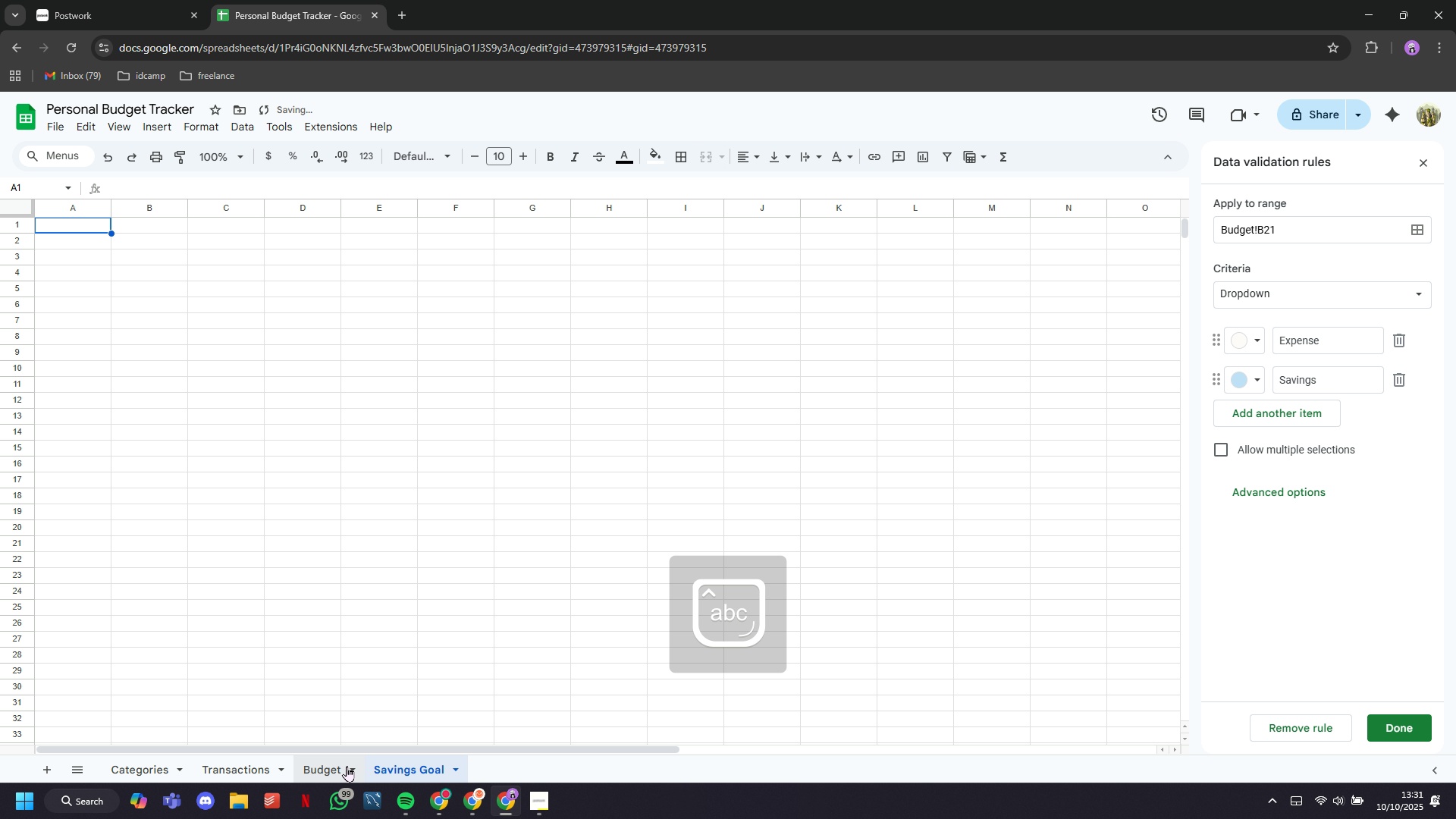 
left_click([347, 766])
 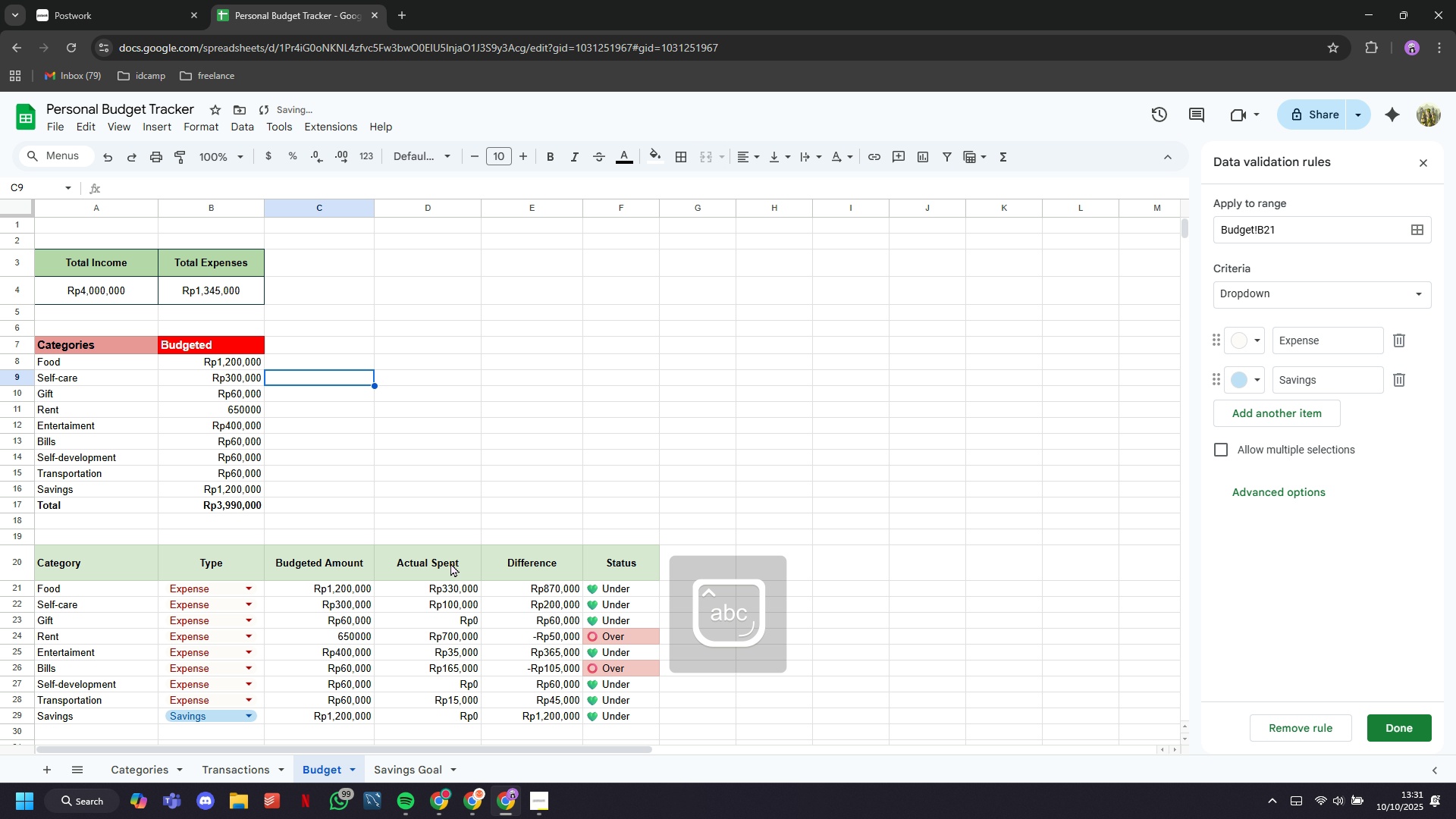 
scroll: coordinate [453, 560], scroll_direction: down, amount: 1.0
 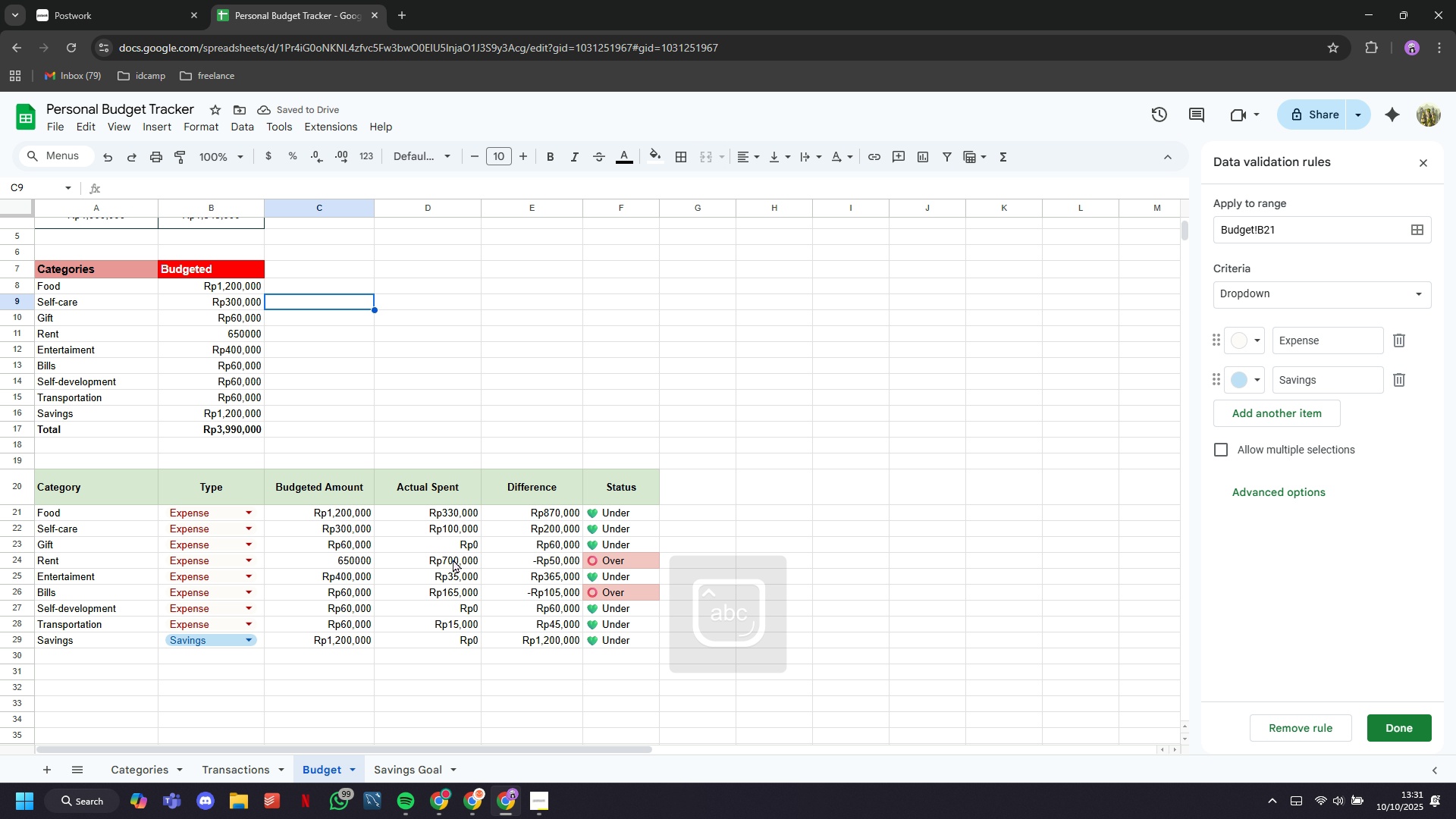 
scroll: coordinate [453, 559], scroll_direction: up, amount: 4.0
 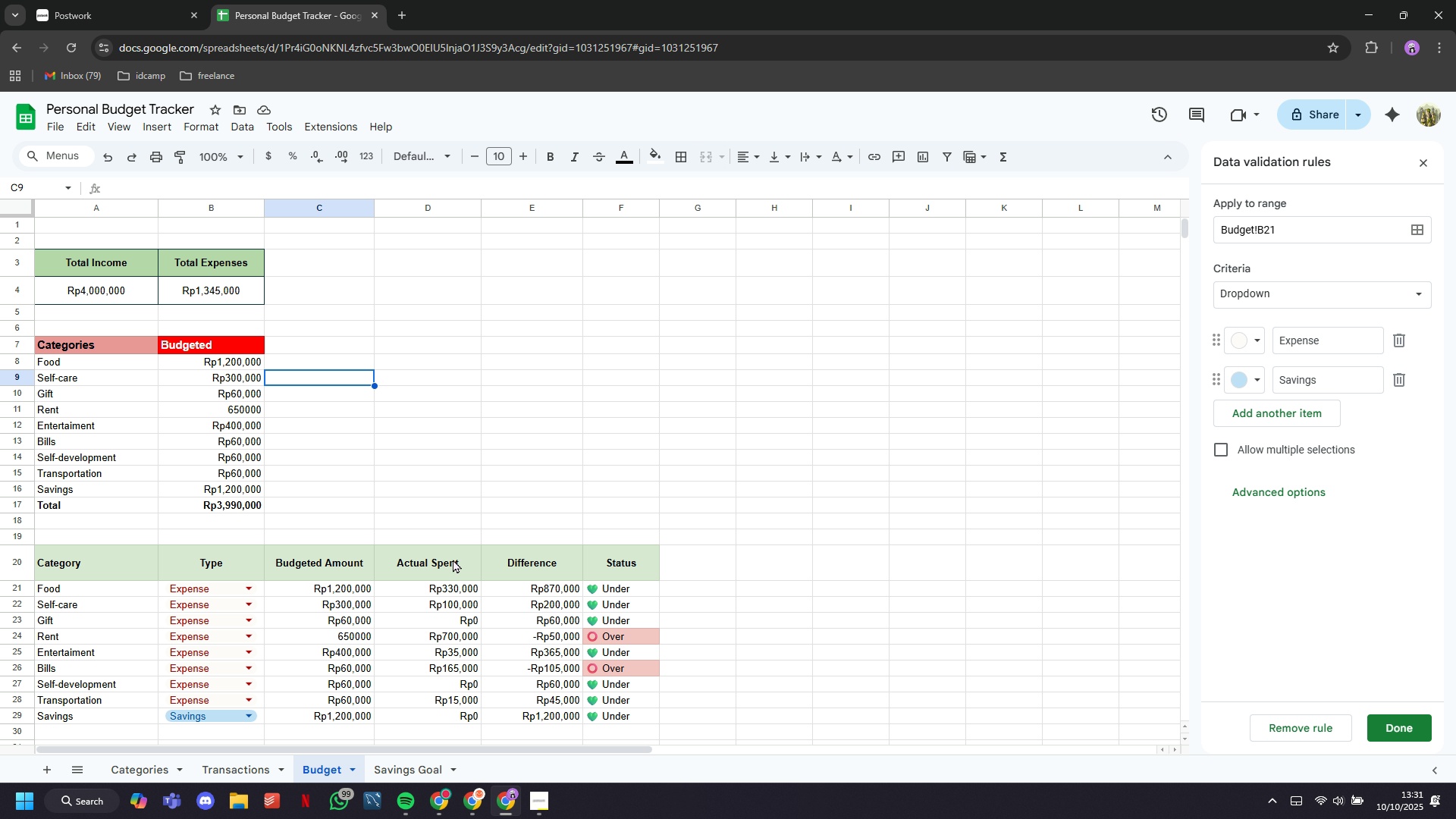 
wait(9.18)
 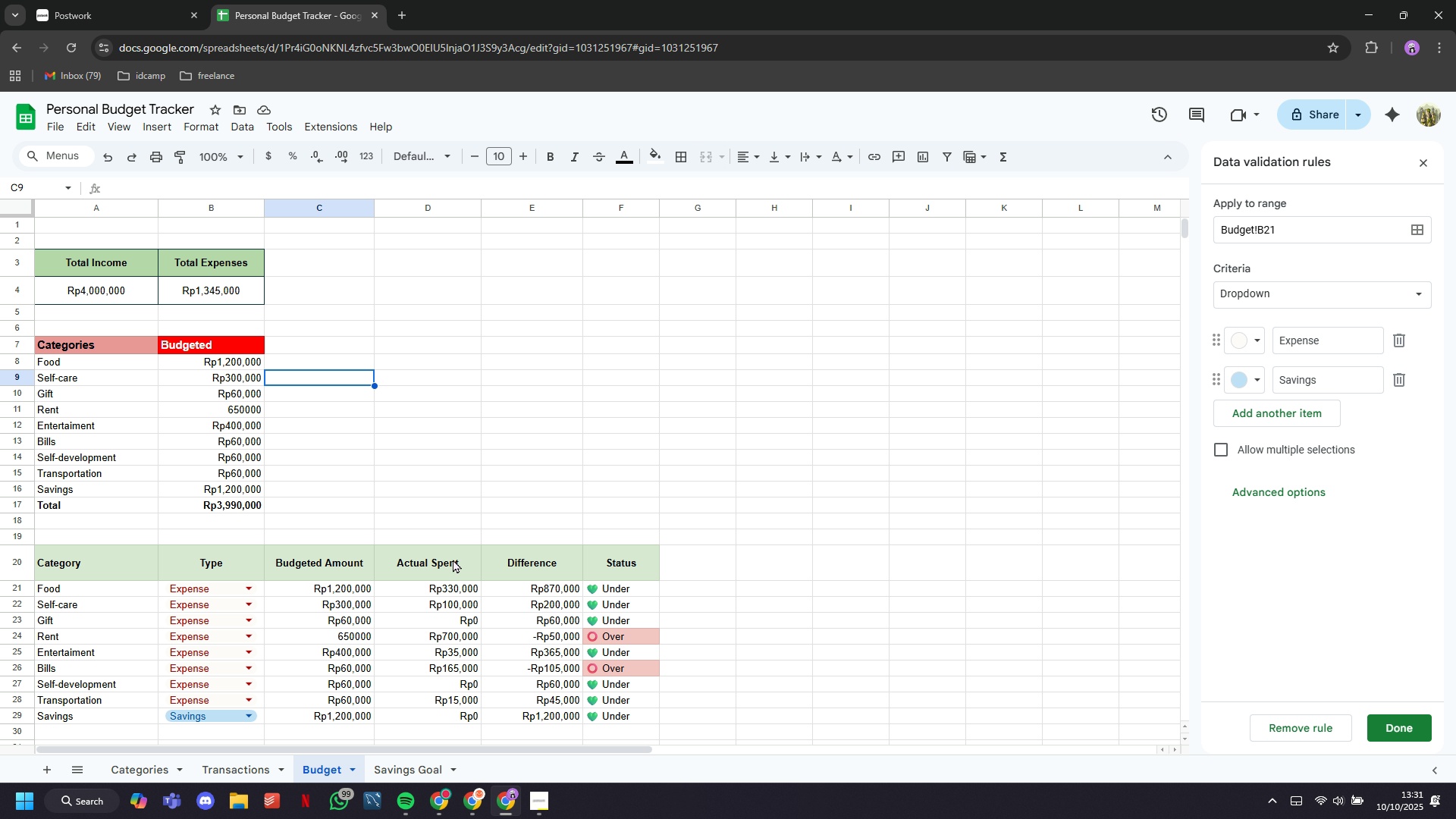 
key(Control+C)
 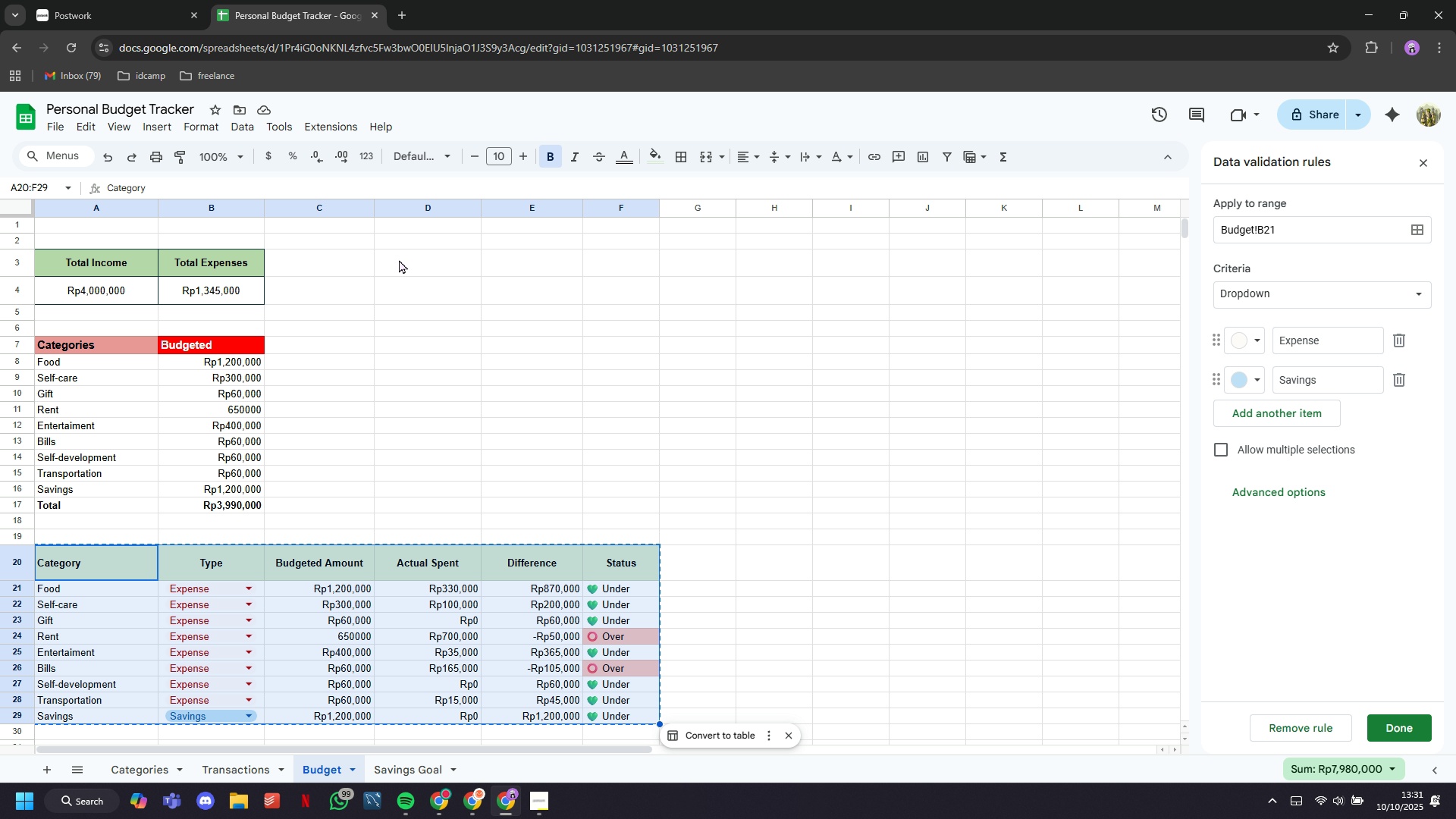 
left_click([399, 259])
 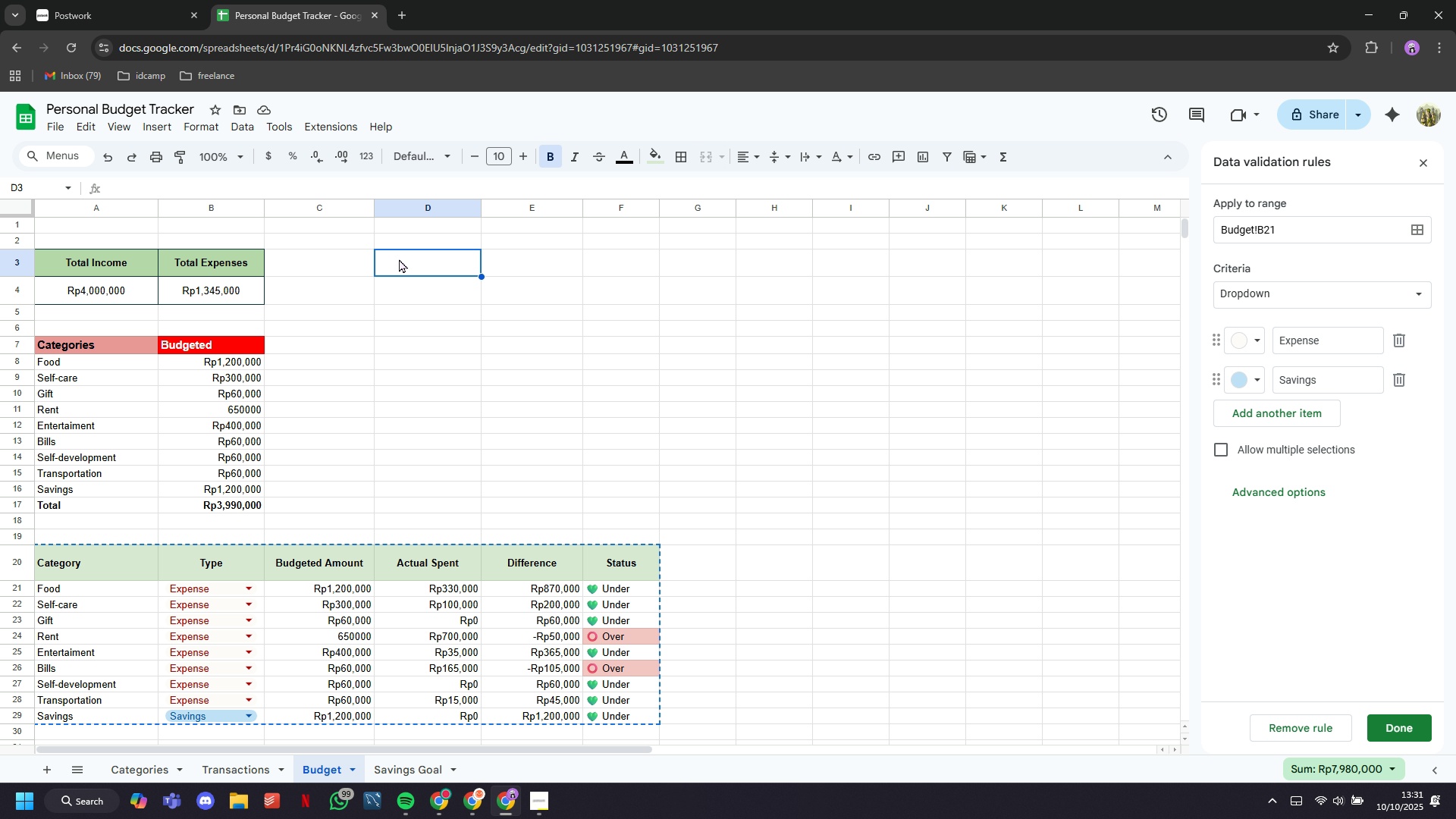 
key(Control+V)
 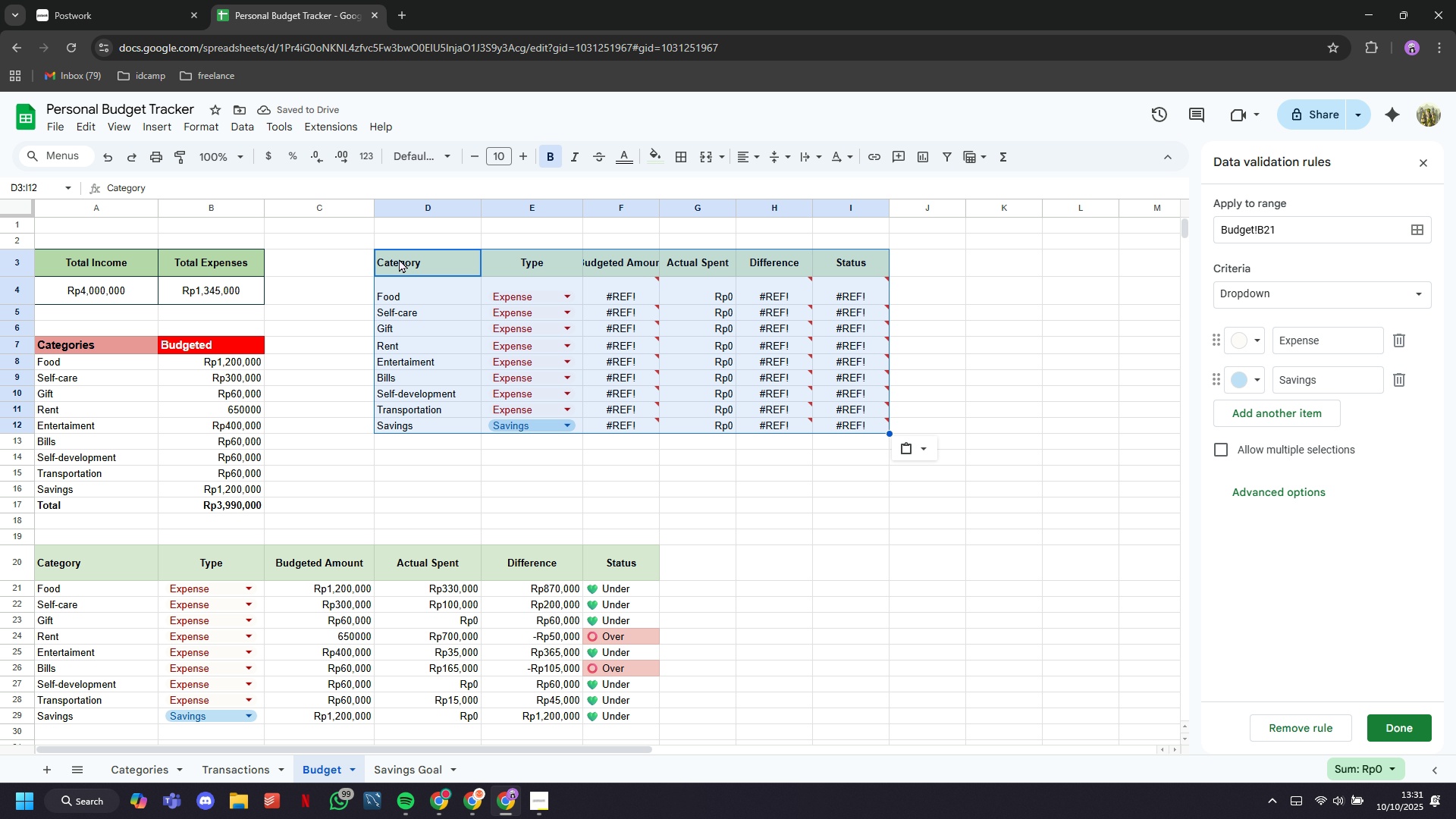 
wait(5.03)
 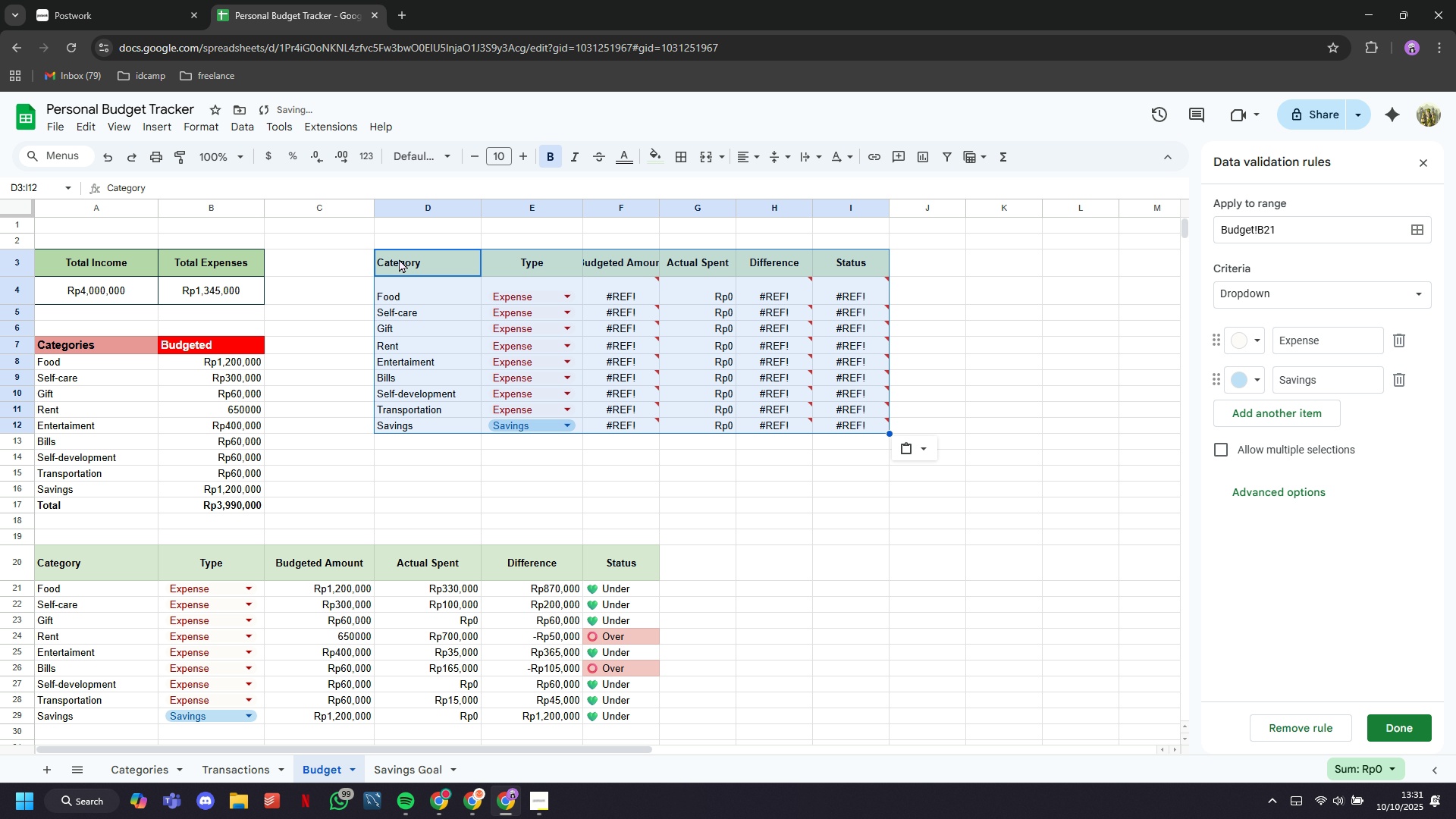 
key(Control+Z)
 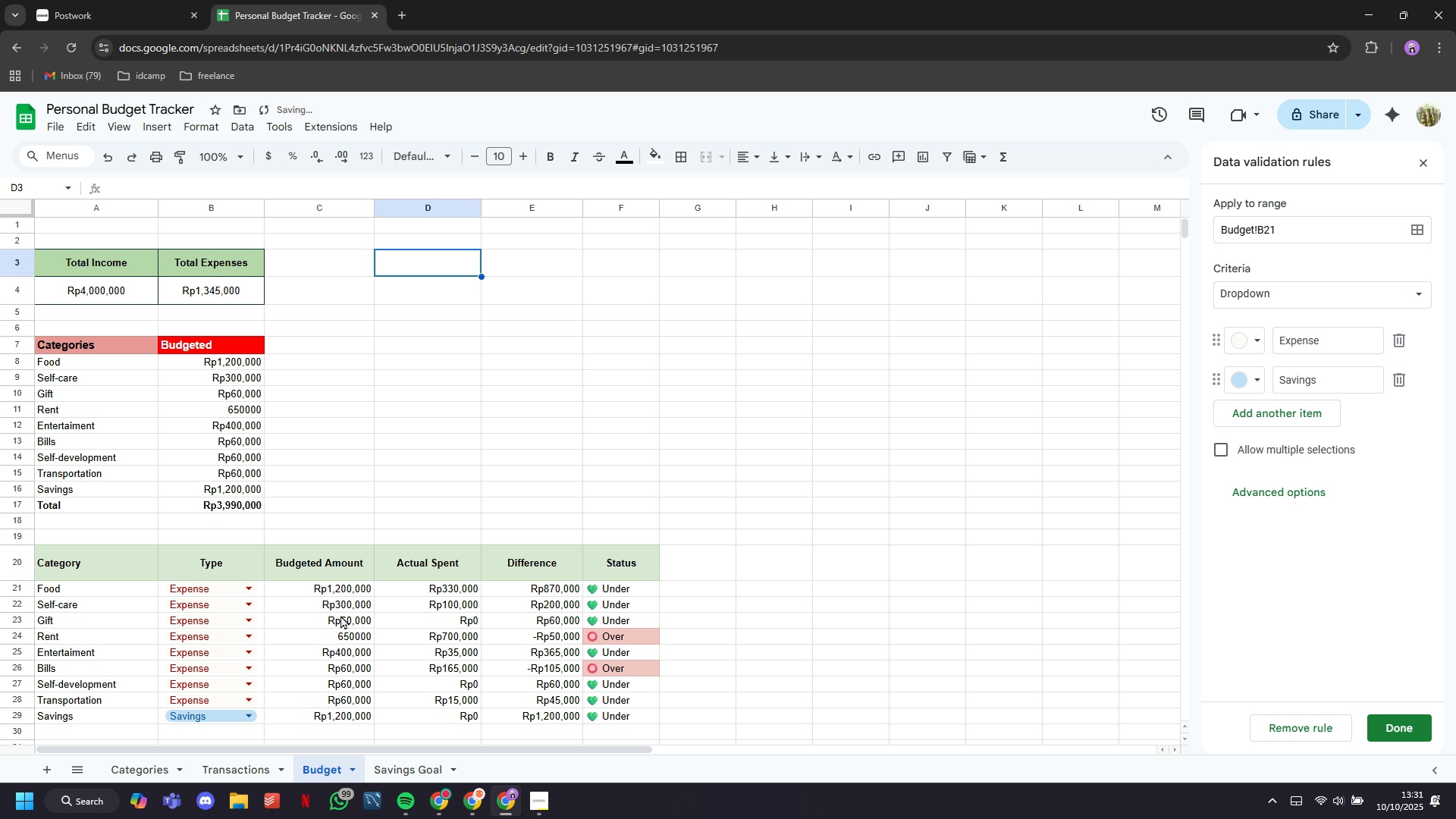 
left_click([337, 594])
 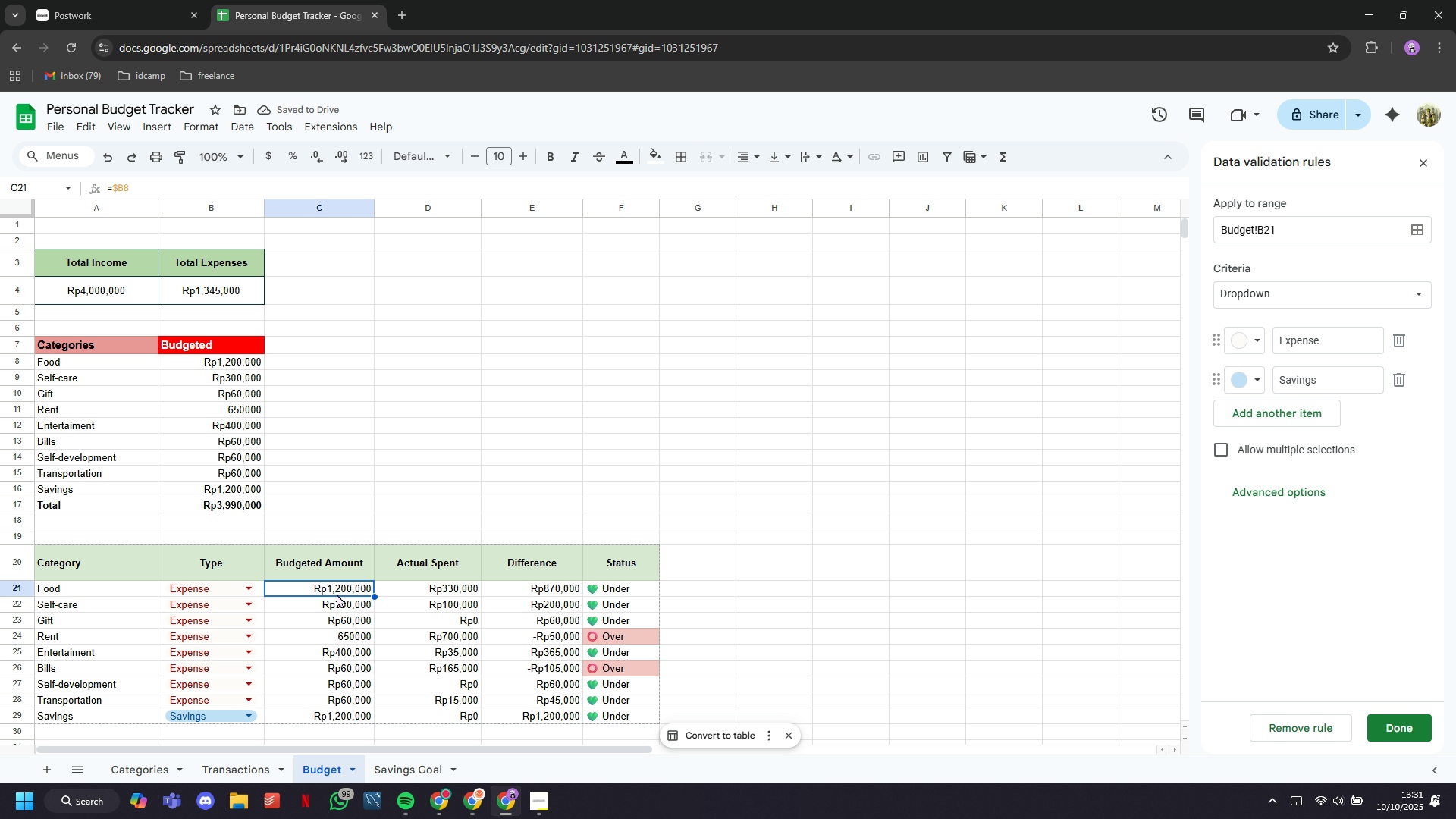 
double_click([337, 594])
 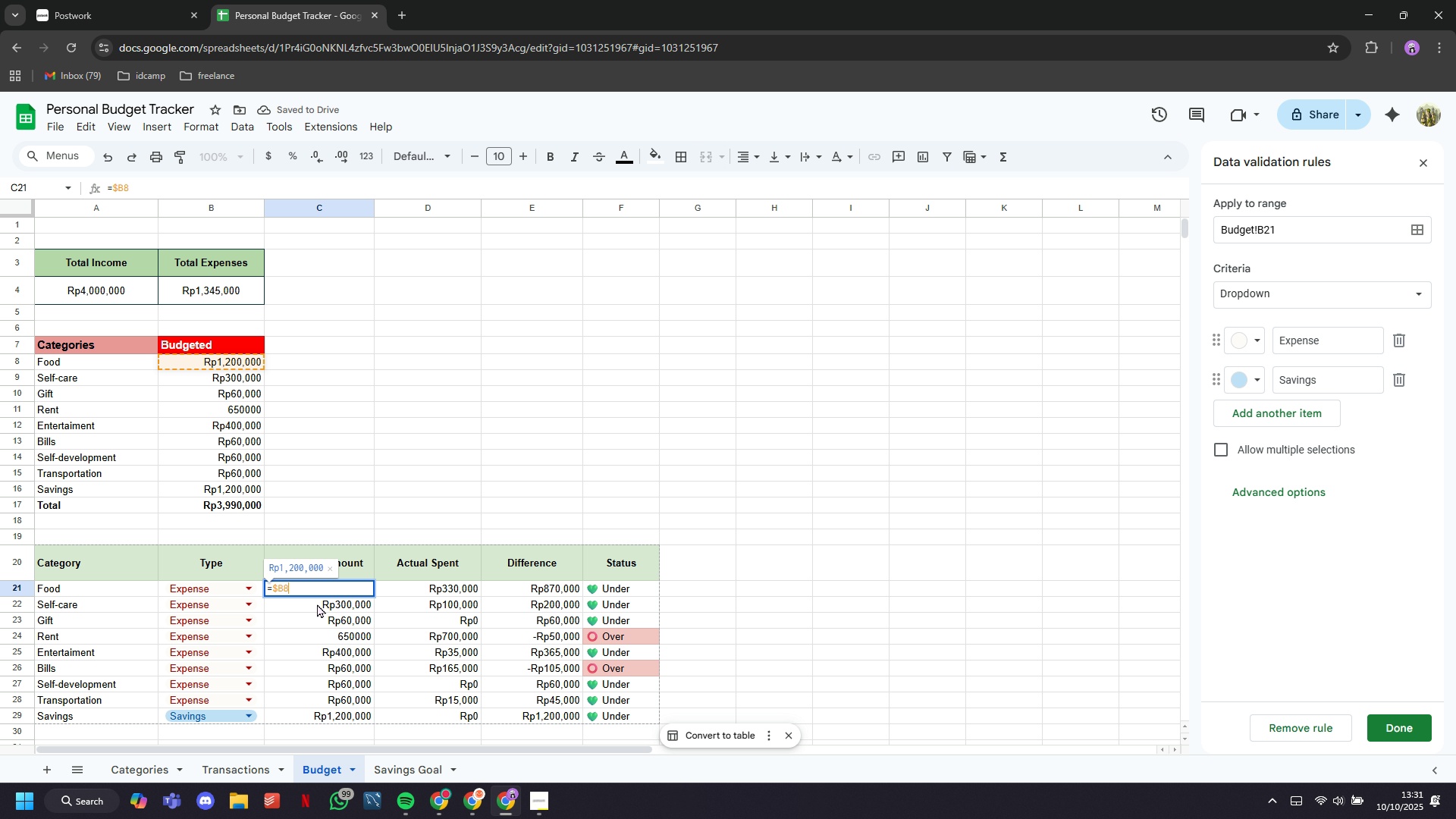 
left_click([340, 626])
 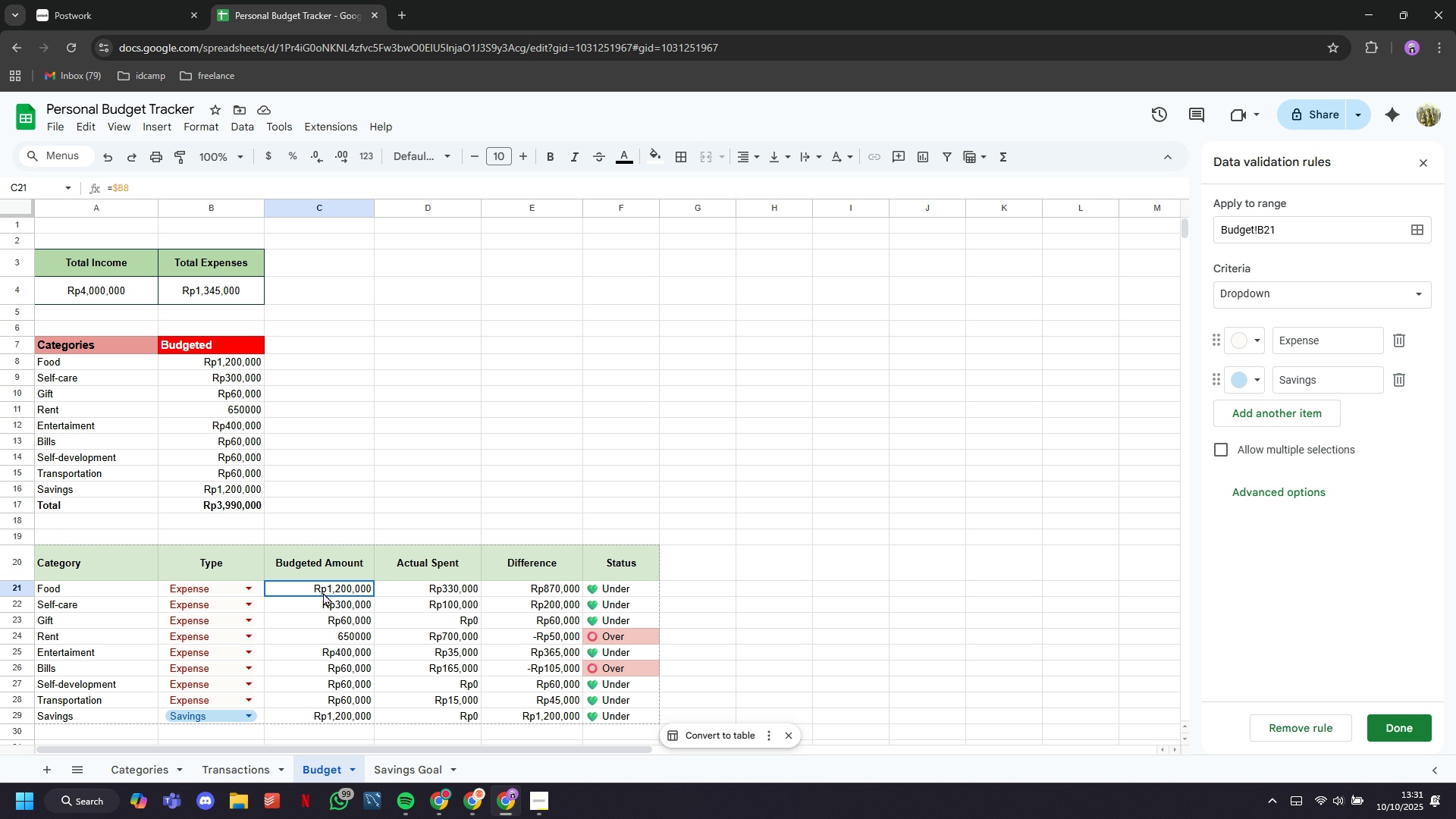 
double_click([323, 592])
 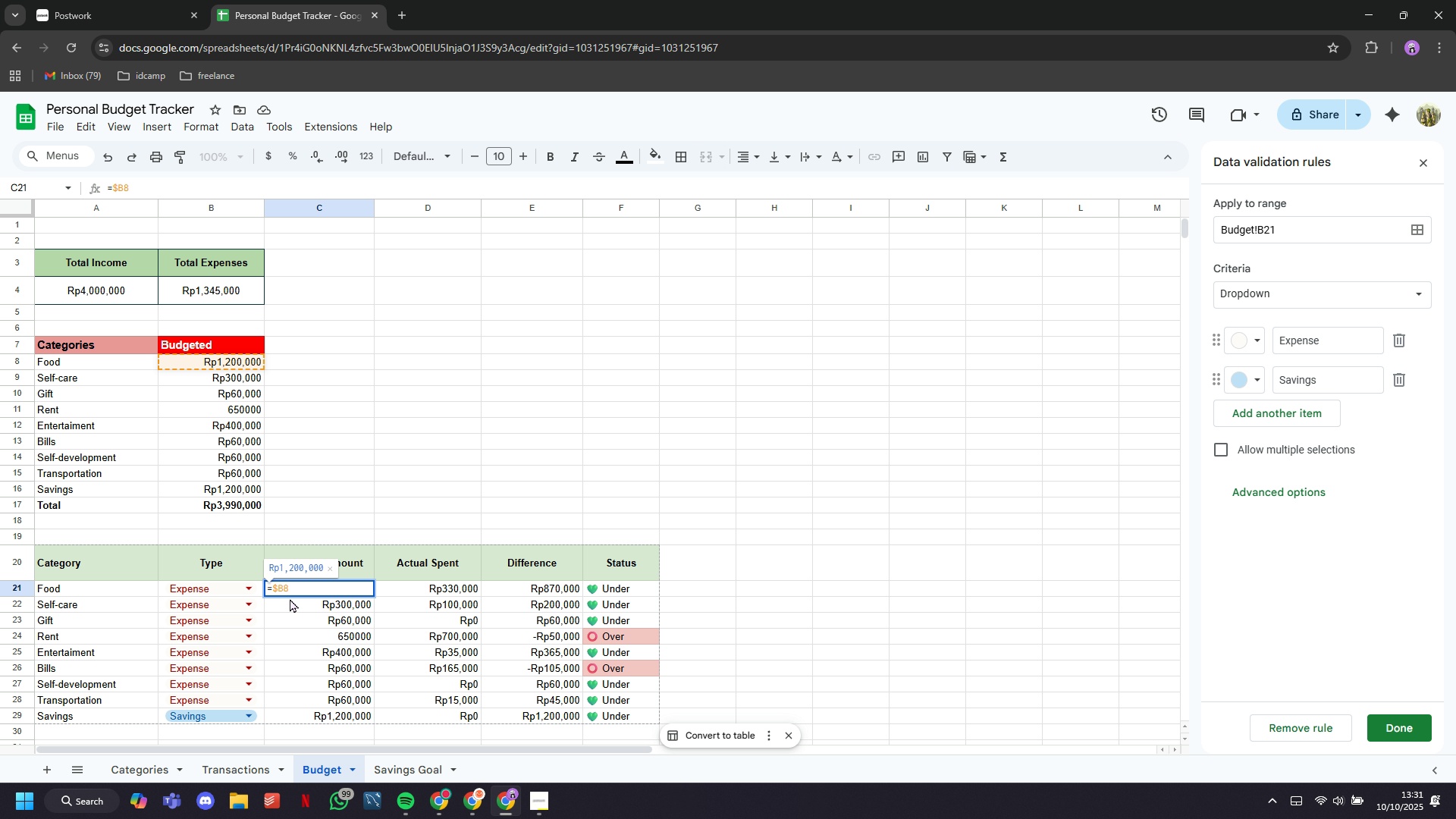 
left_click([314, 633])
 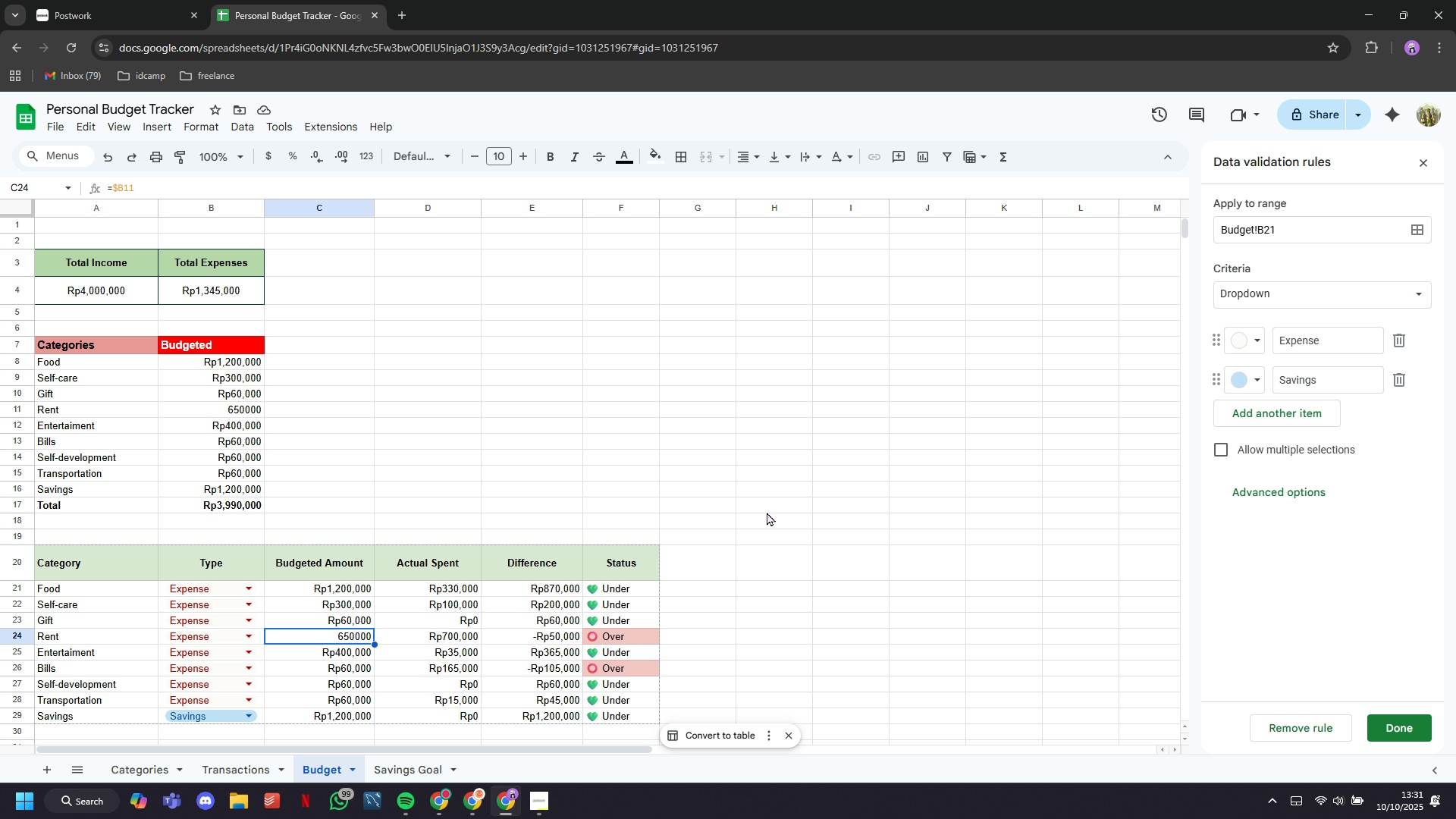 
scroll: coordinate [767, 510], scroll_direction: up, amount: 3.0
 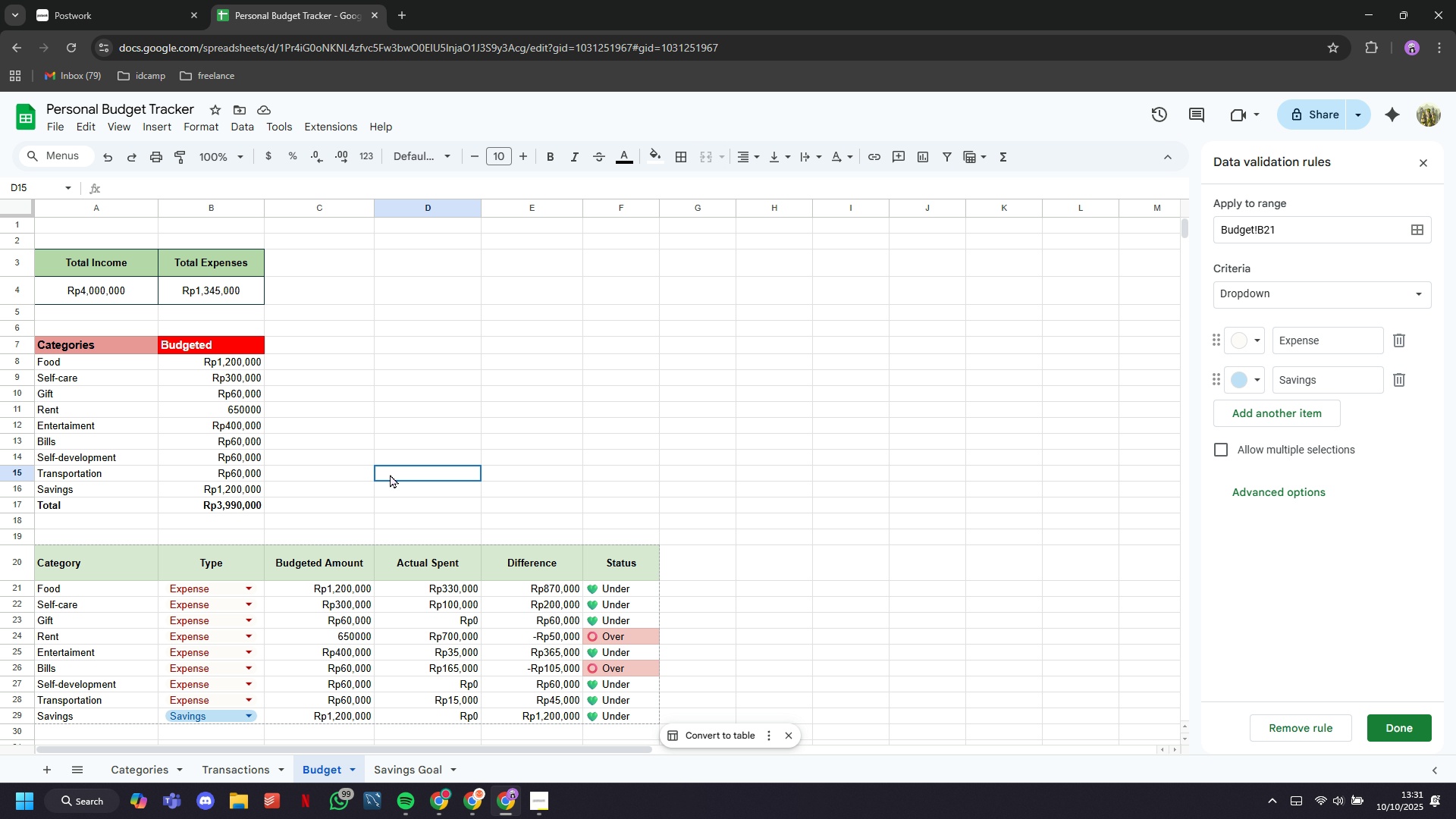 
left_click([390, 474])
 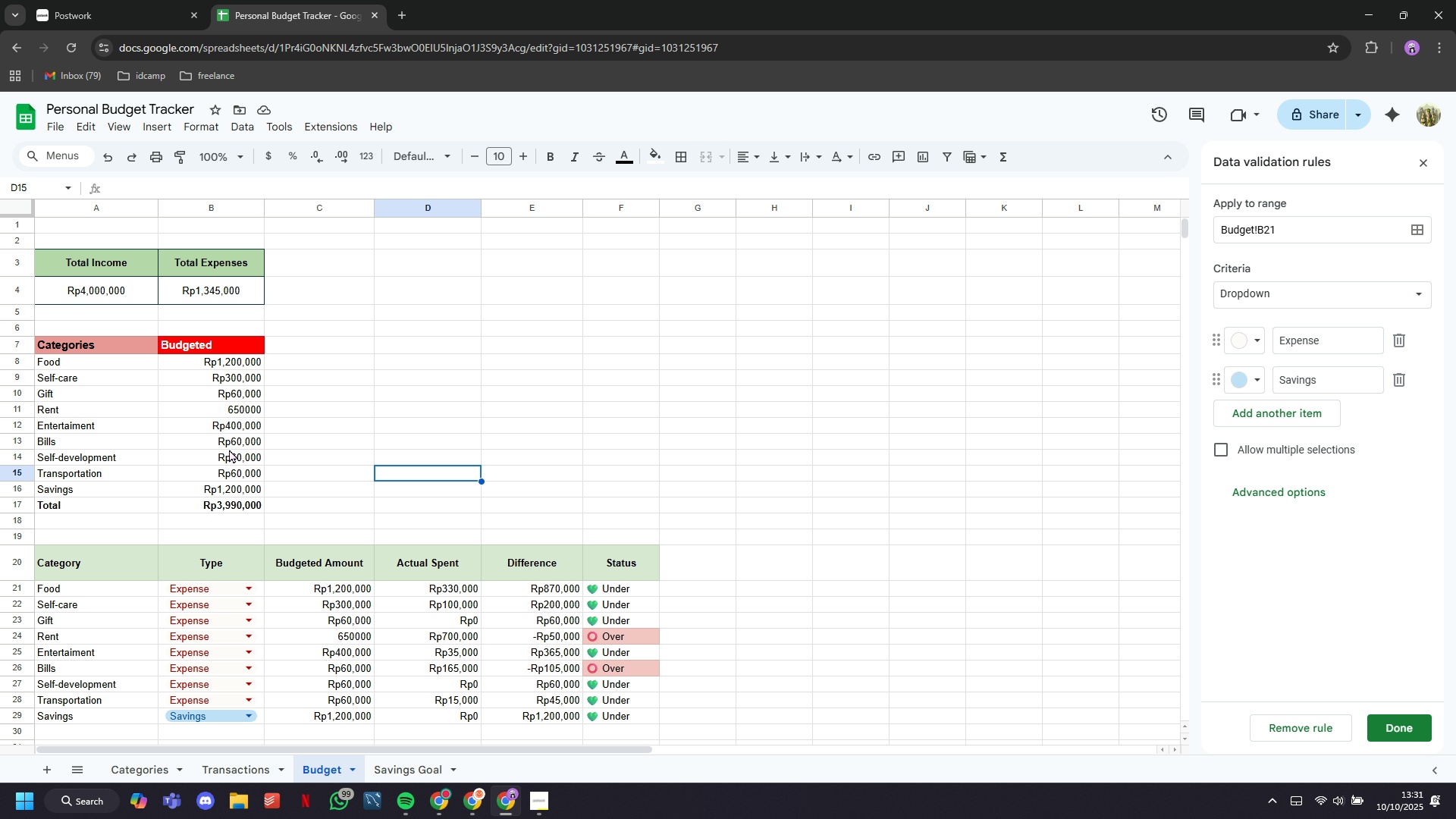 
wait(8.77)
 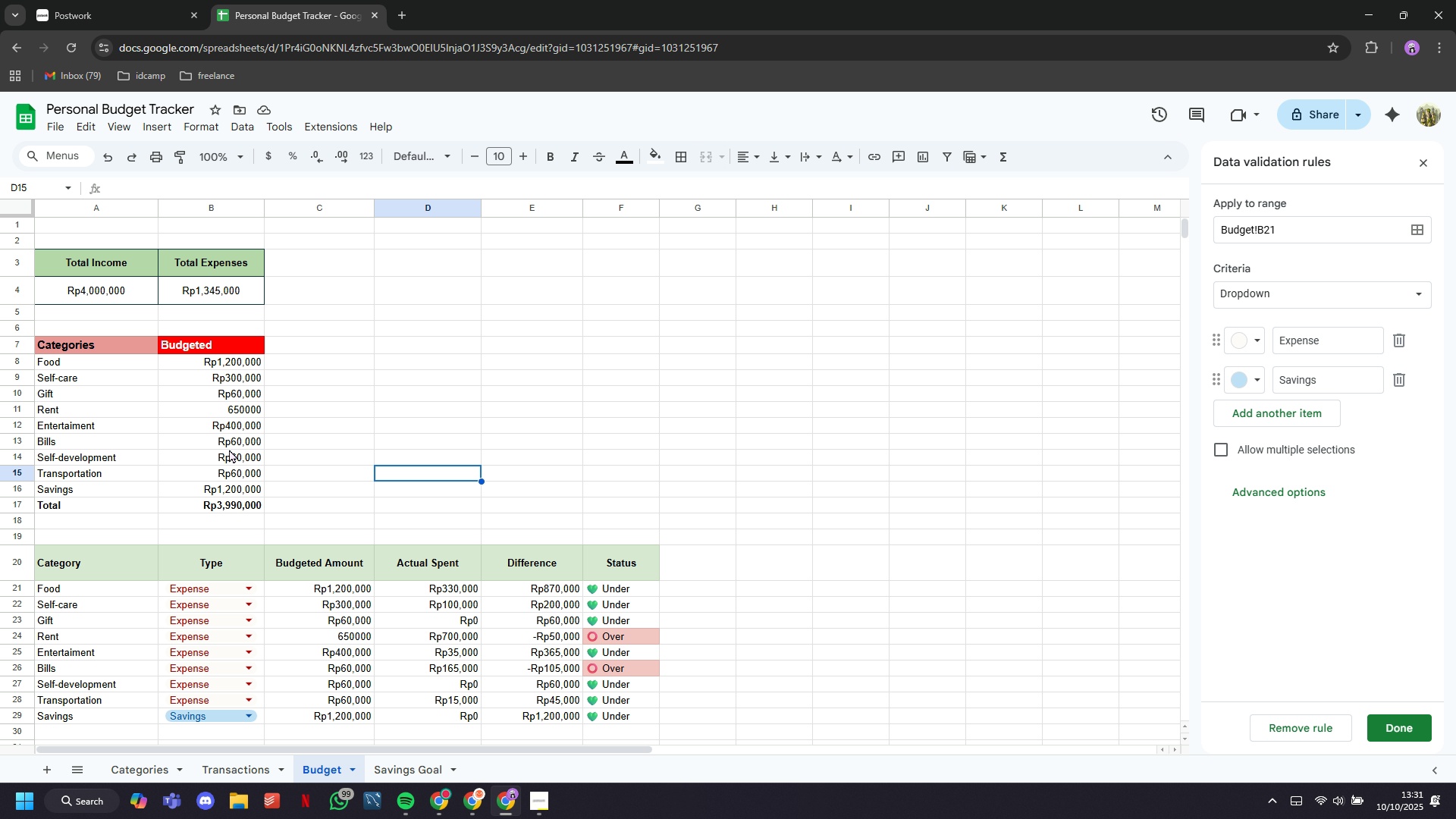 
scroll: coordinate [229, 448], scroll_direction: down, amount: 2.0
 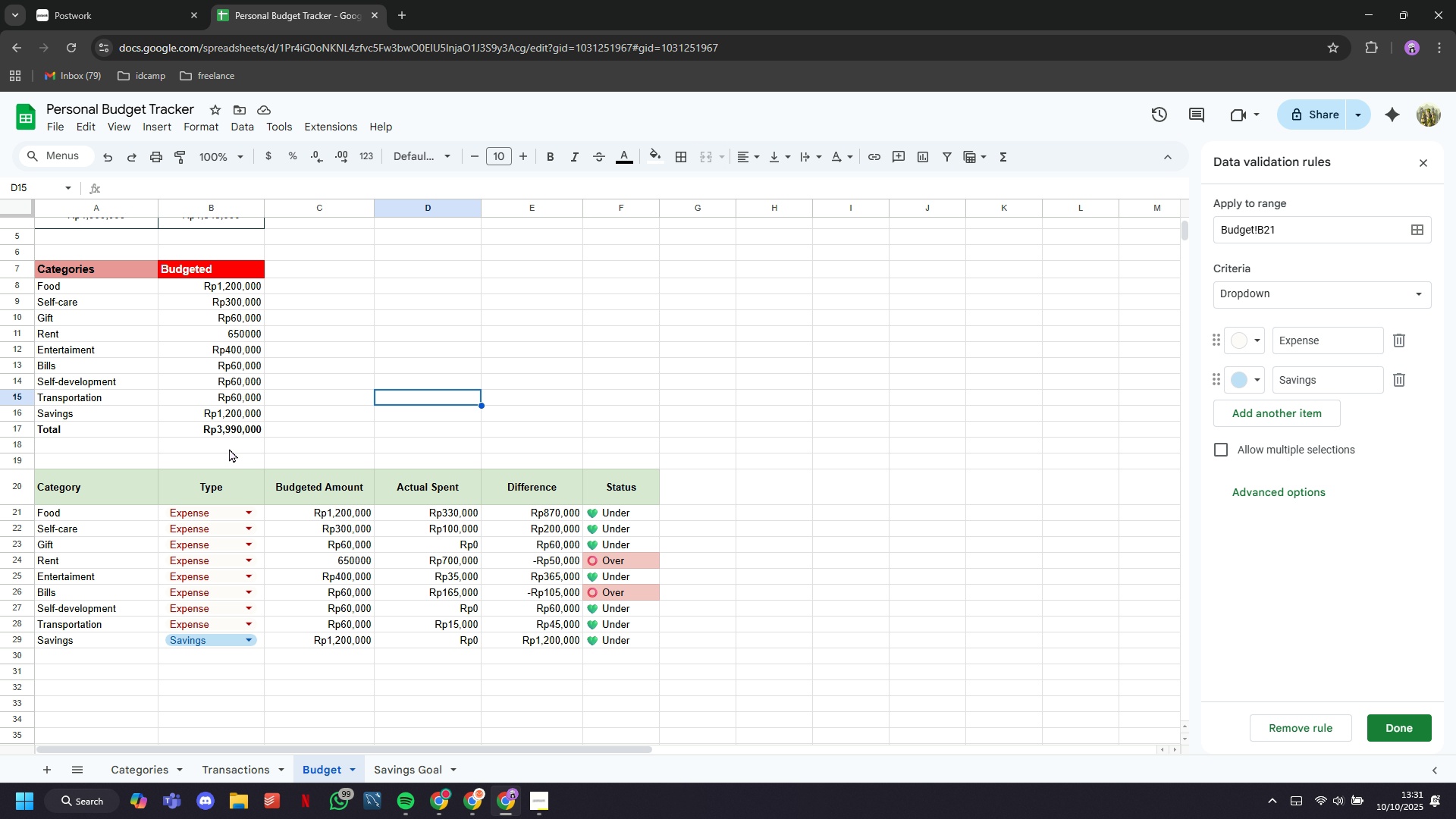 
scroll: coordinate [229, 448], scroll_direction: up, amount: 3.0
 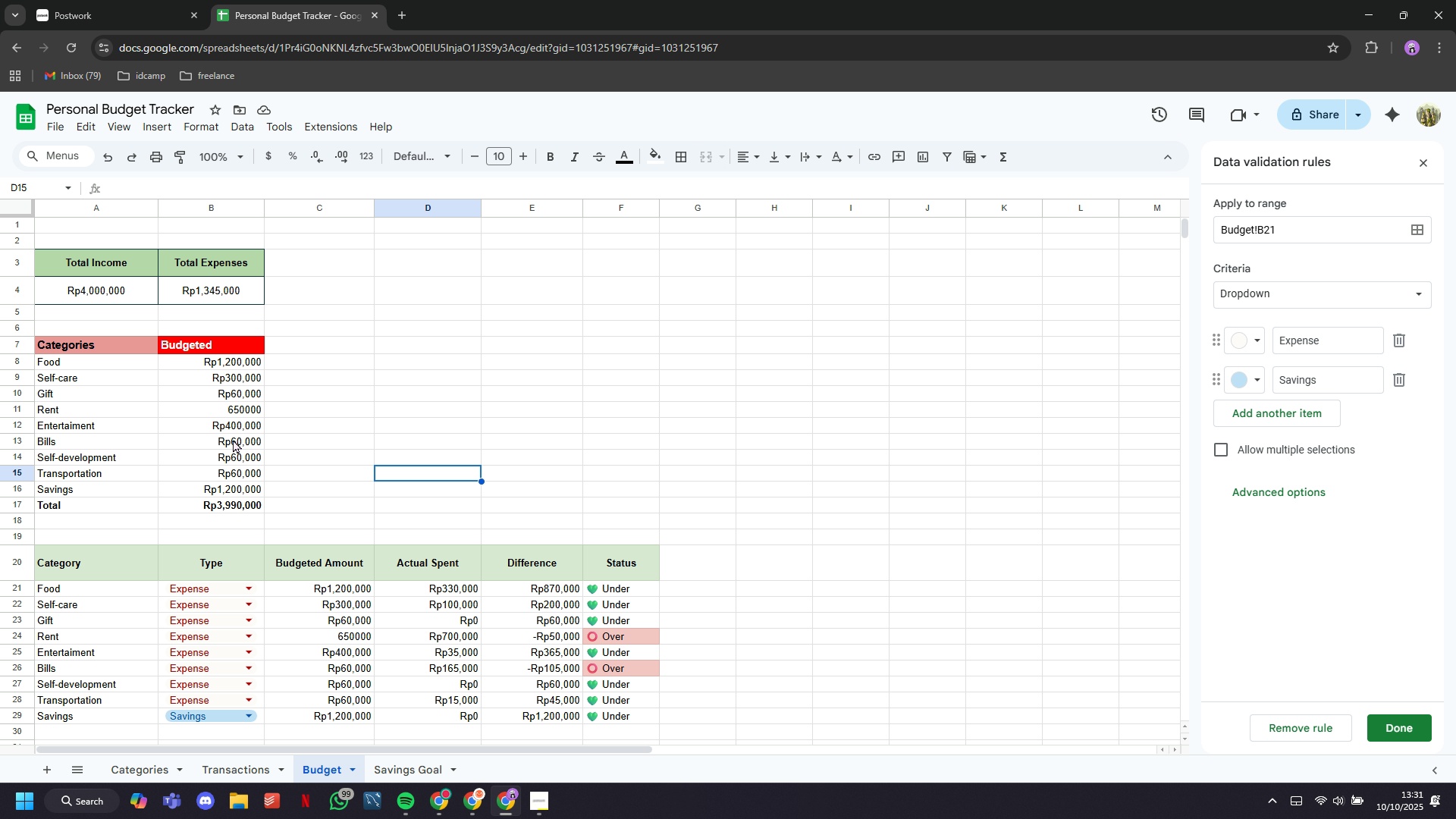 
wait(11.56)
 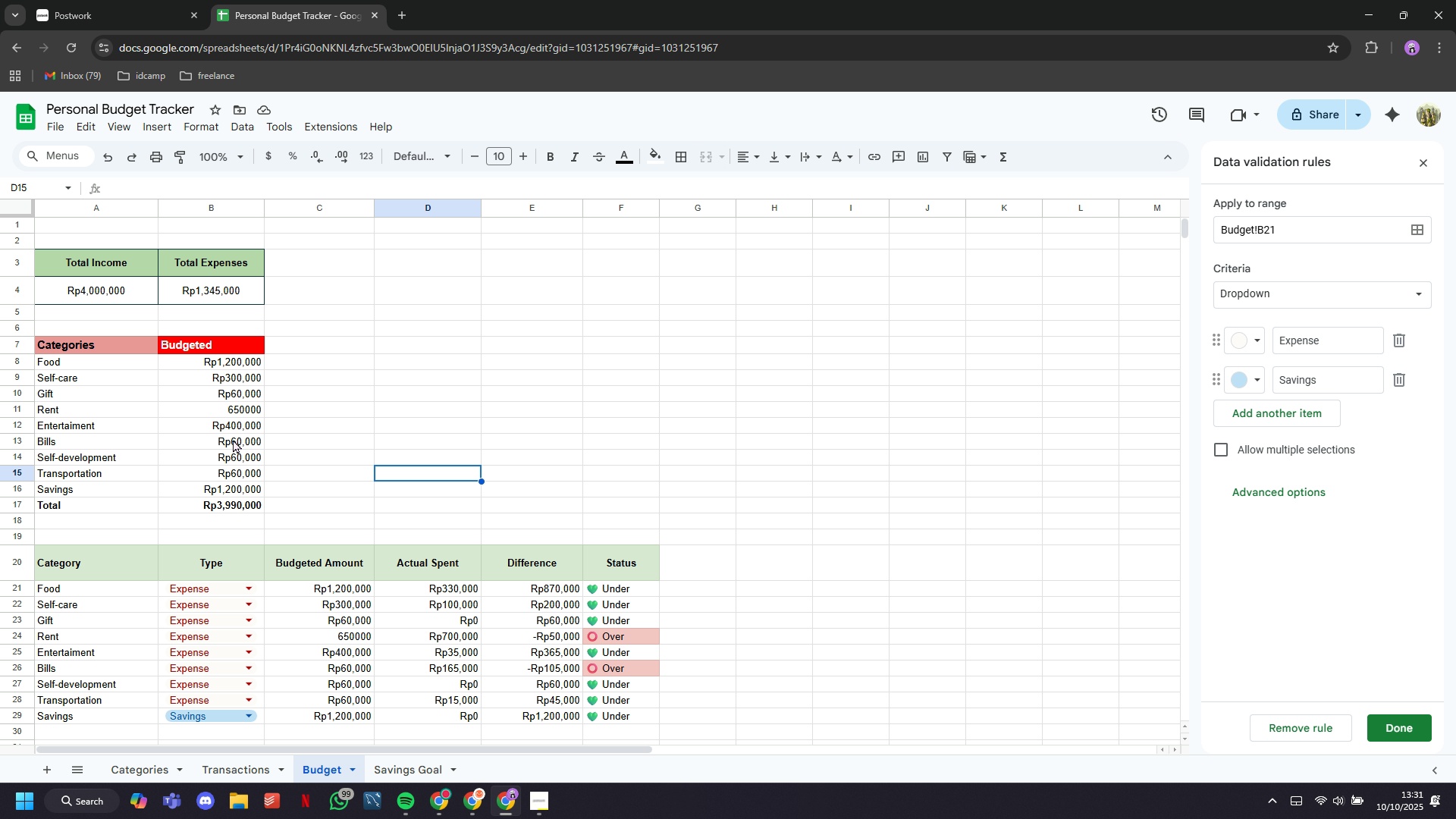 
left_click([124, 600])
 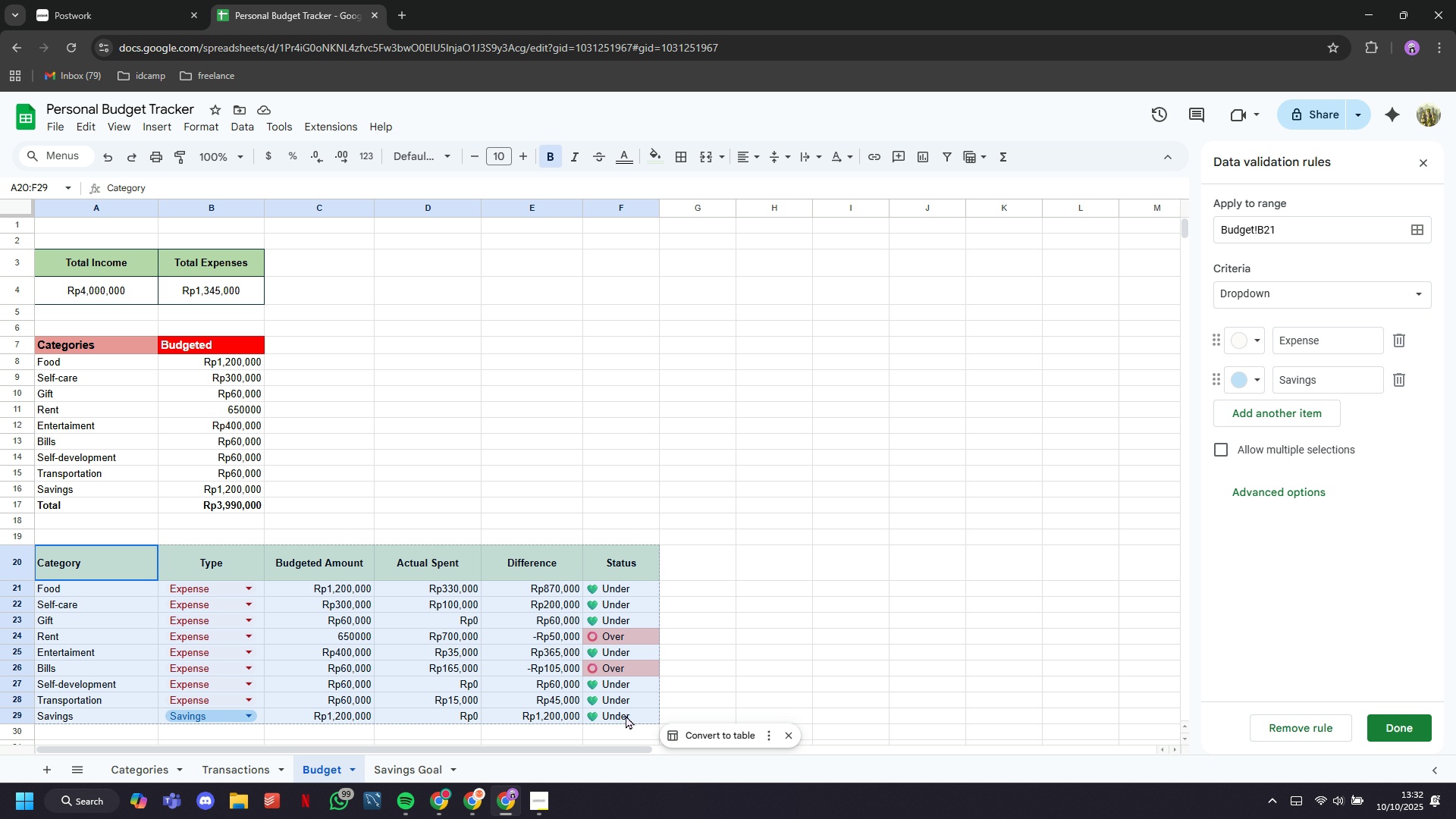 
key(Control+C)
 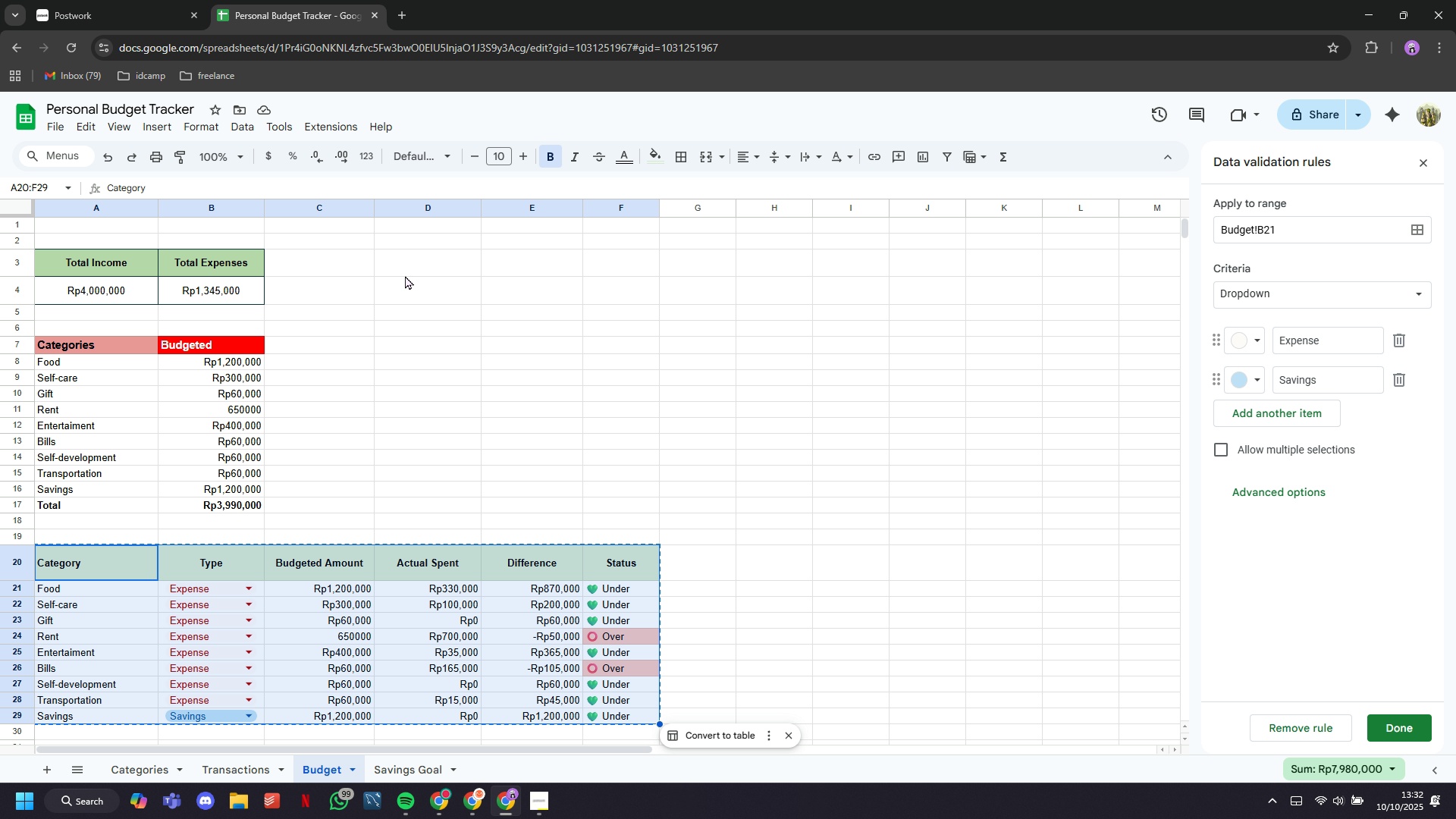 
left_click([403, 267])
 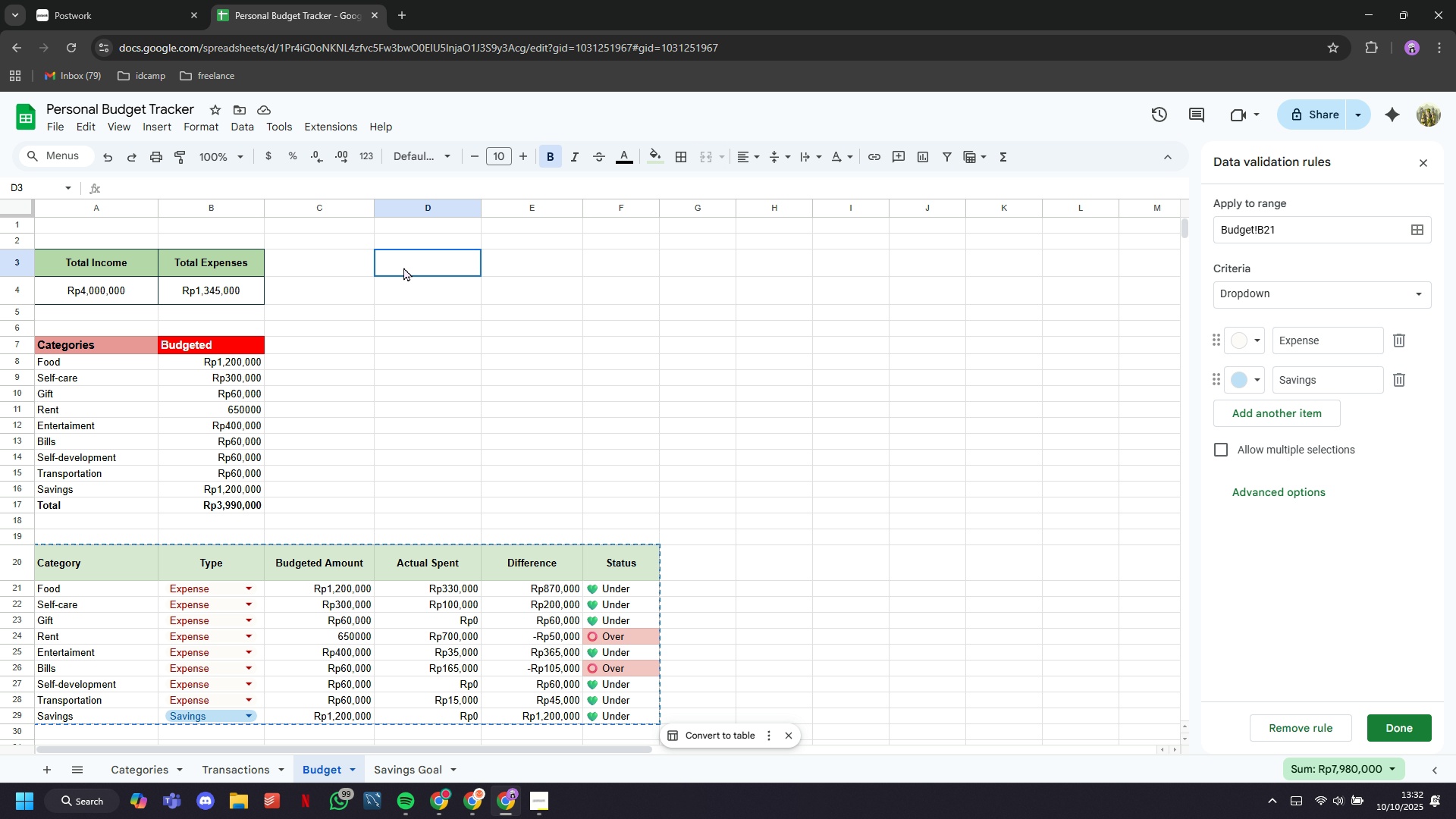 
key(Control+V)
 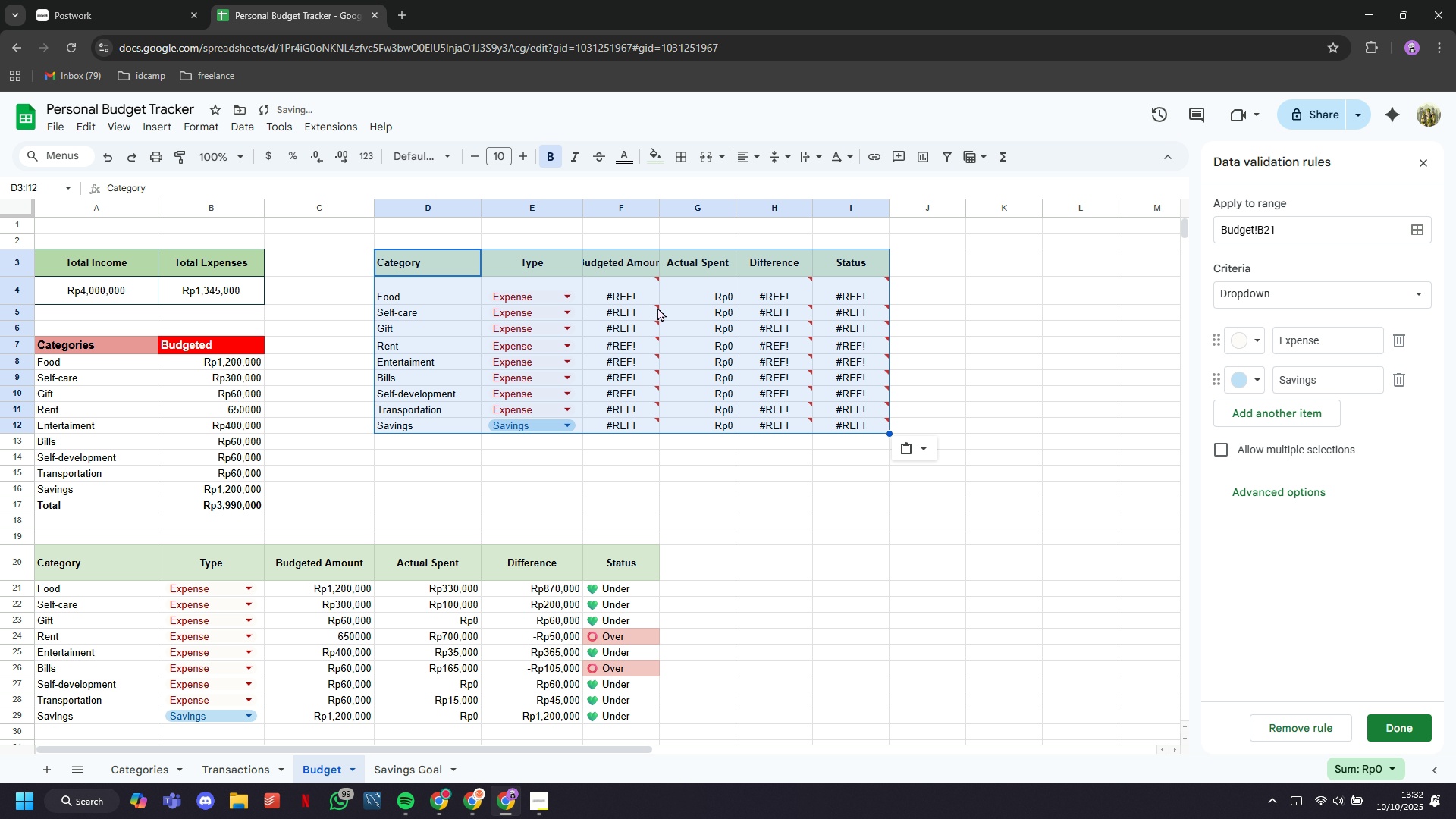 
left_click([646, 297])
 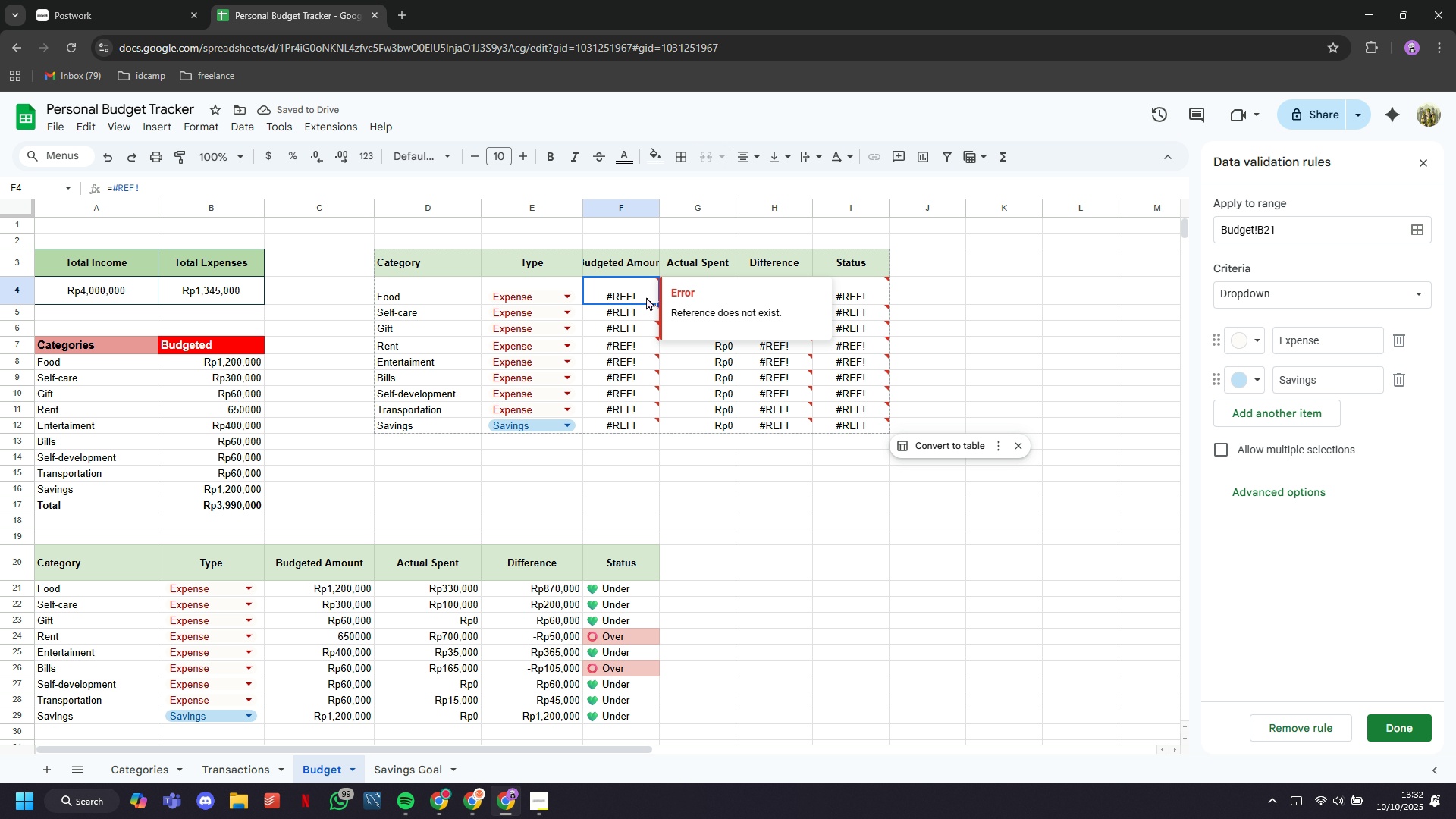 
double_click([646, 297])
 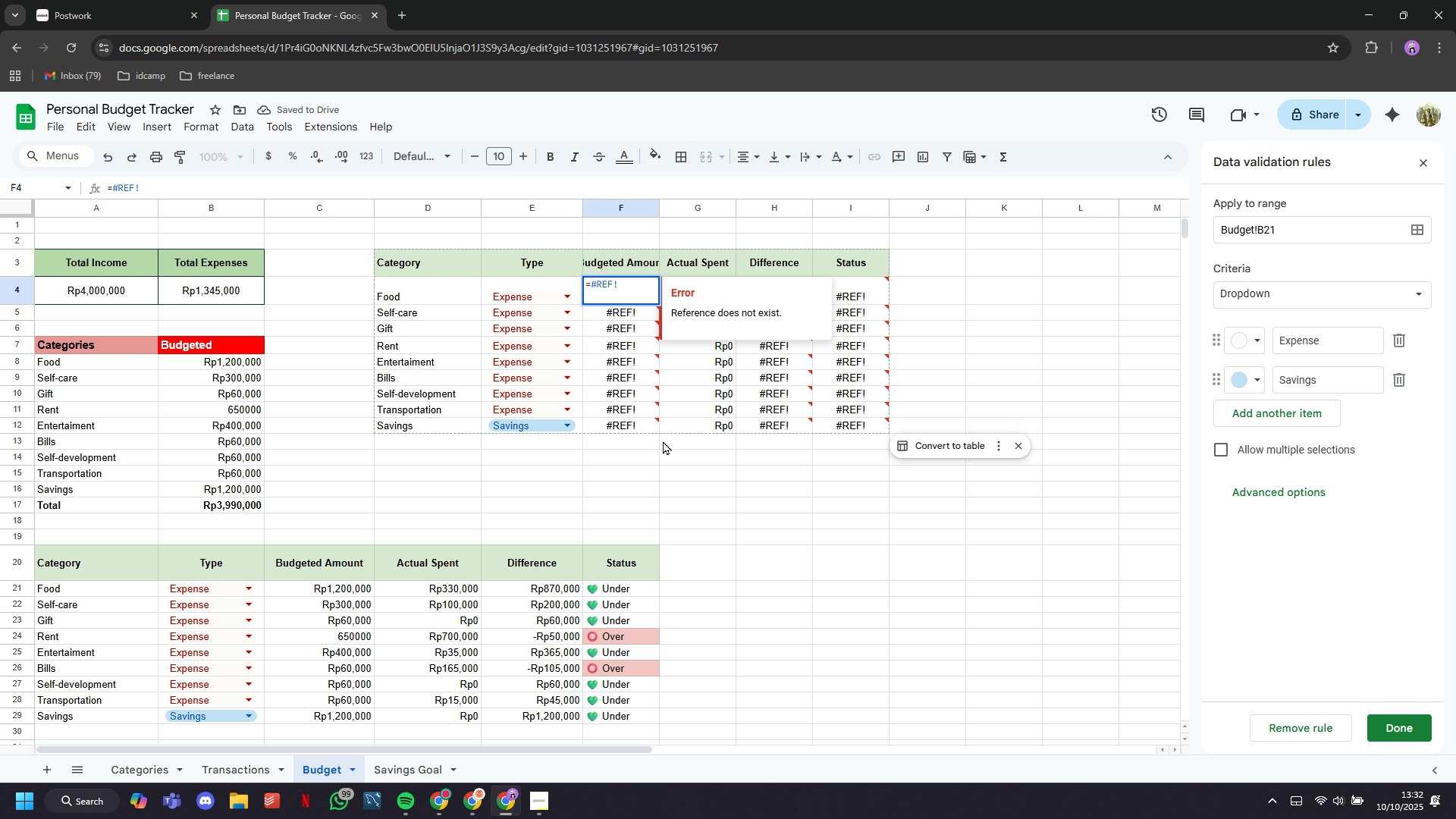 
left_click([663, 441])
 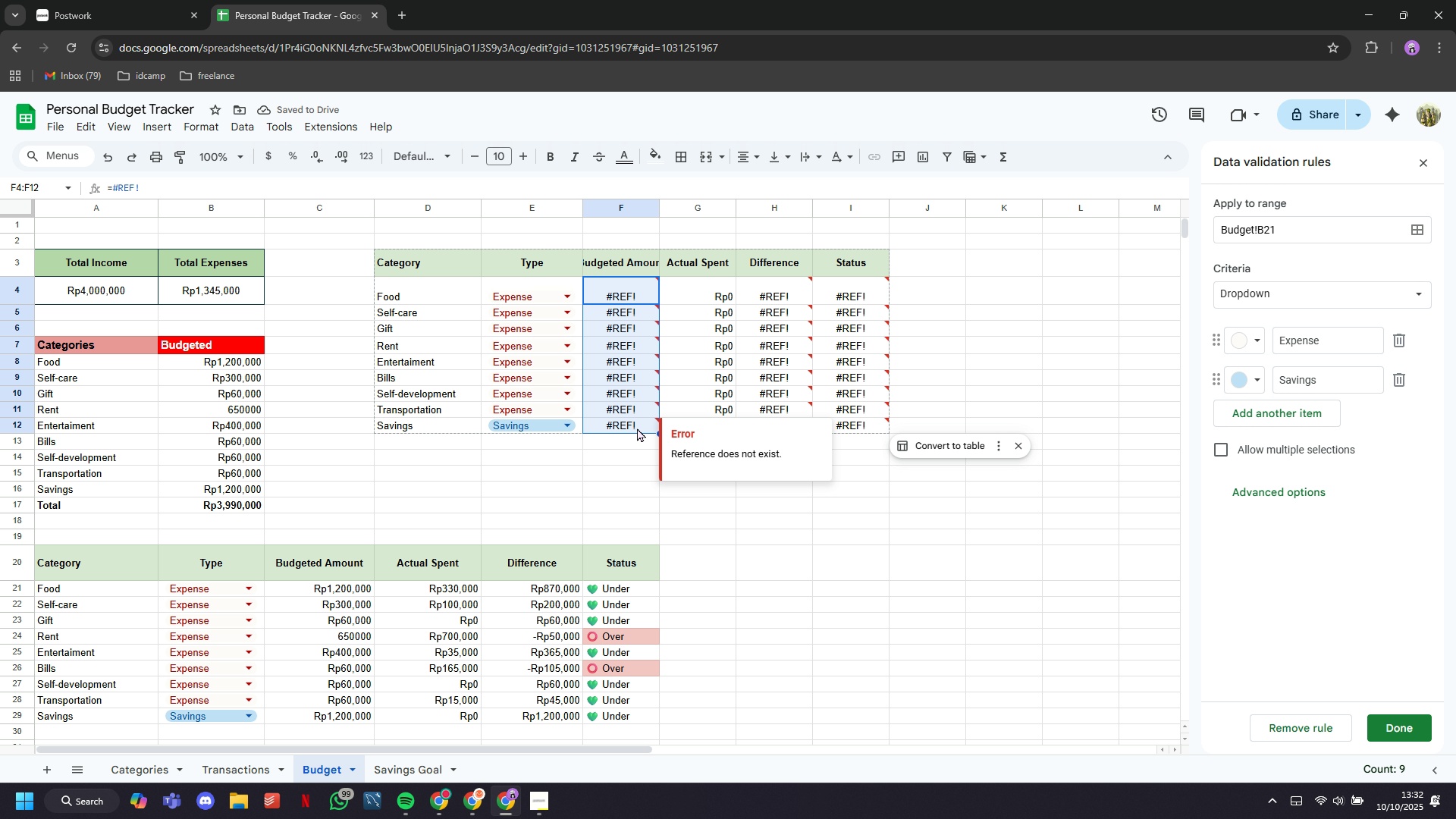 
key(Backspace)
 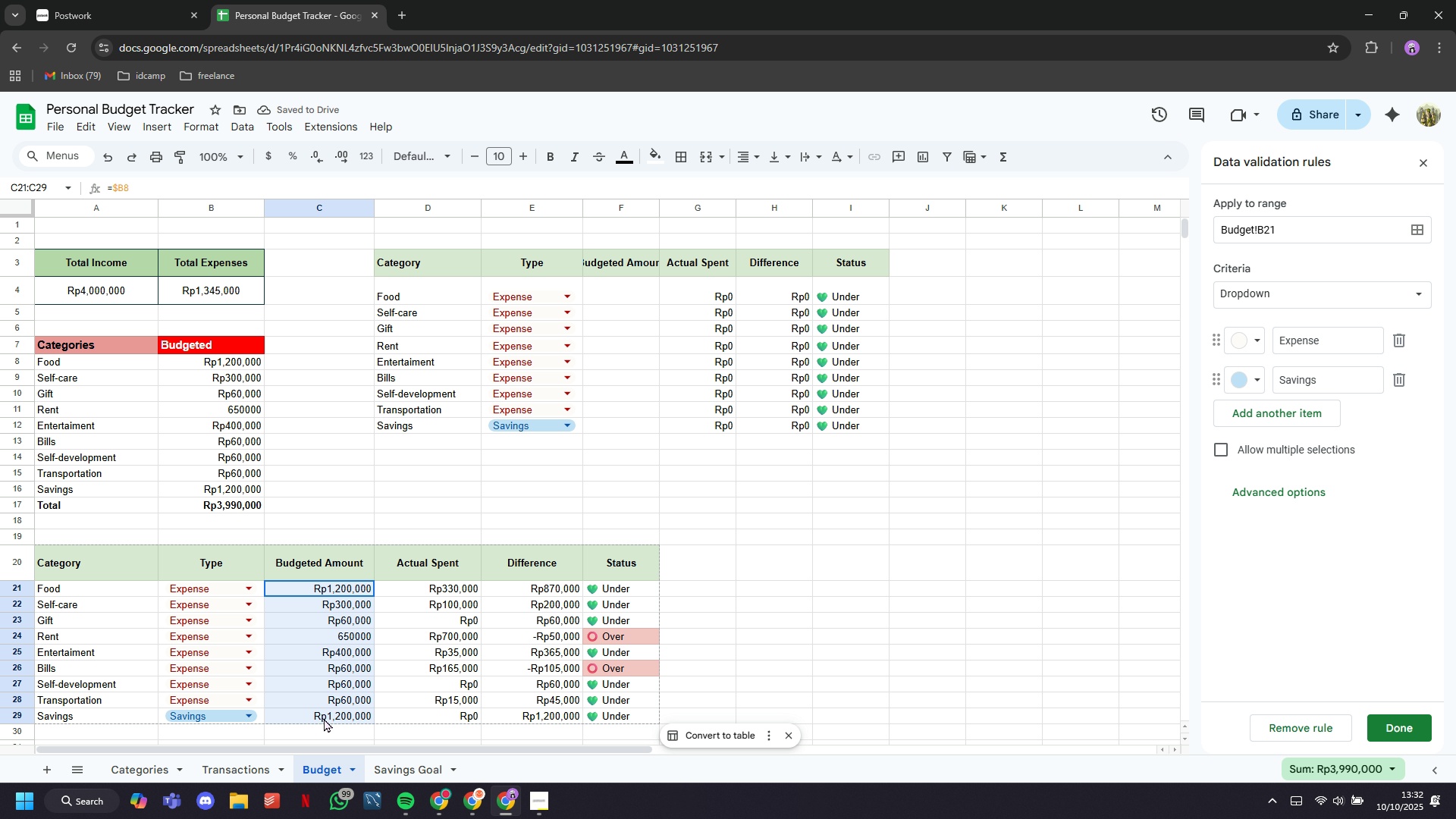 
key(Control+C)
 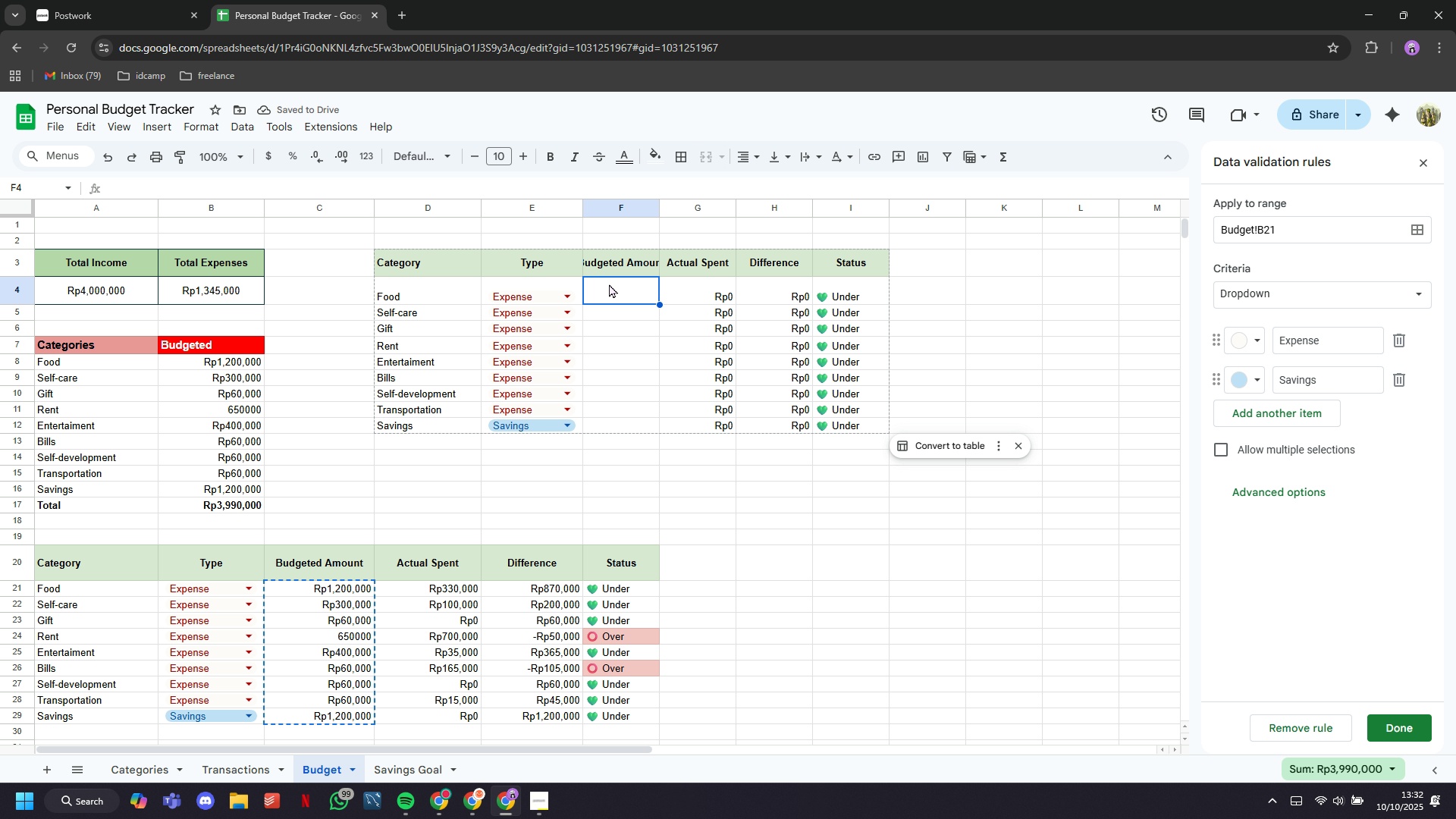 
left_click([609, 284])
 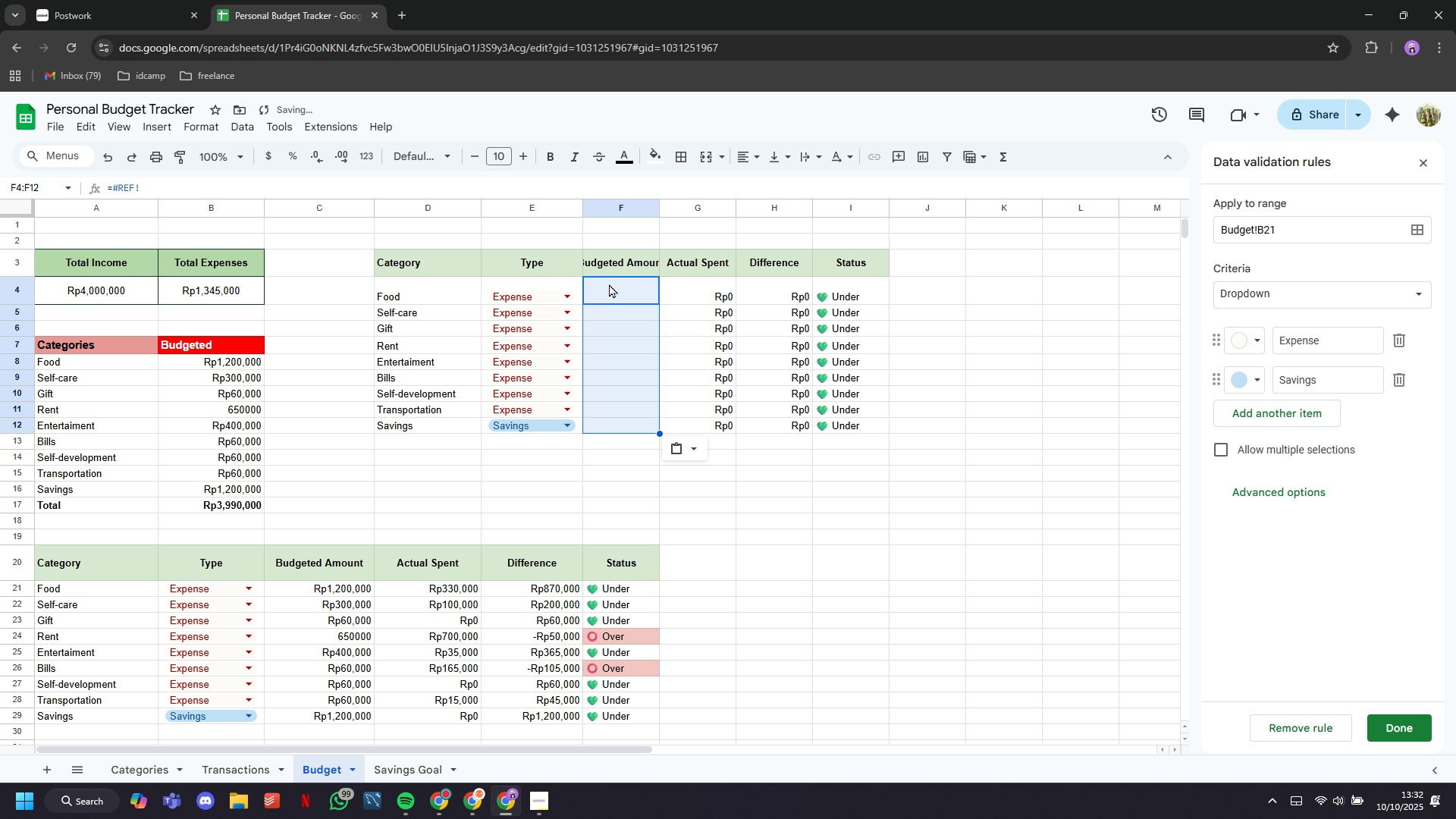 
key(Control+V)
 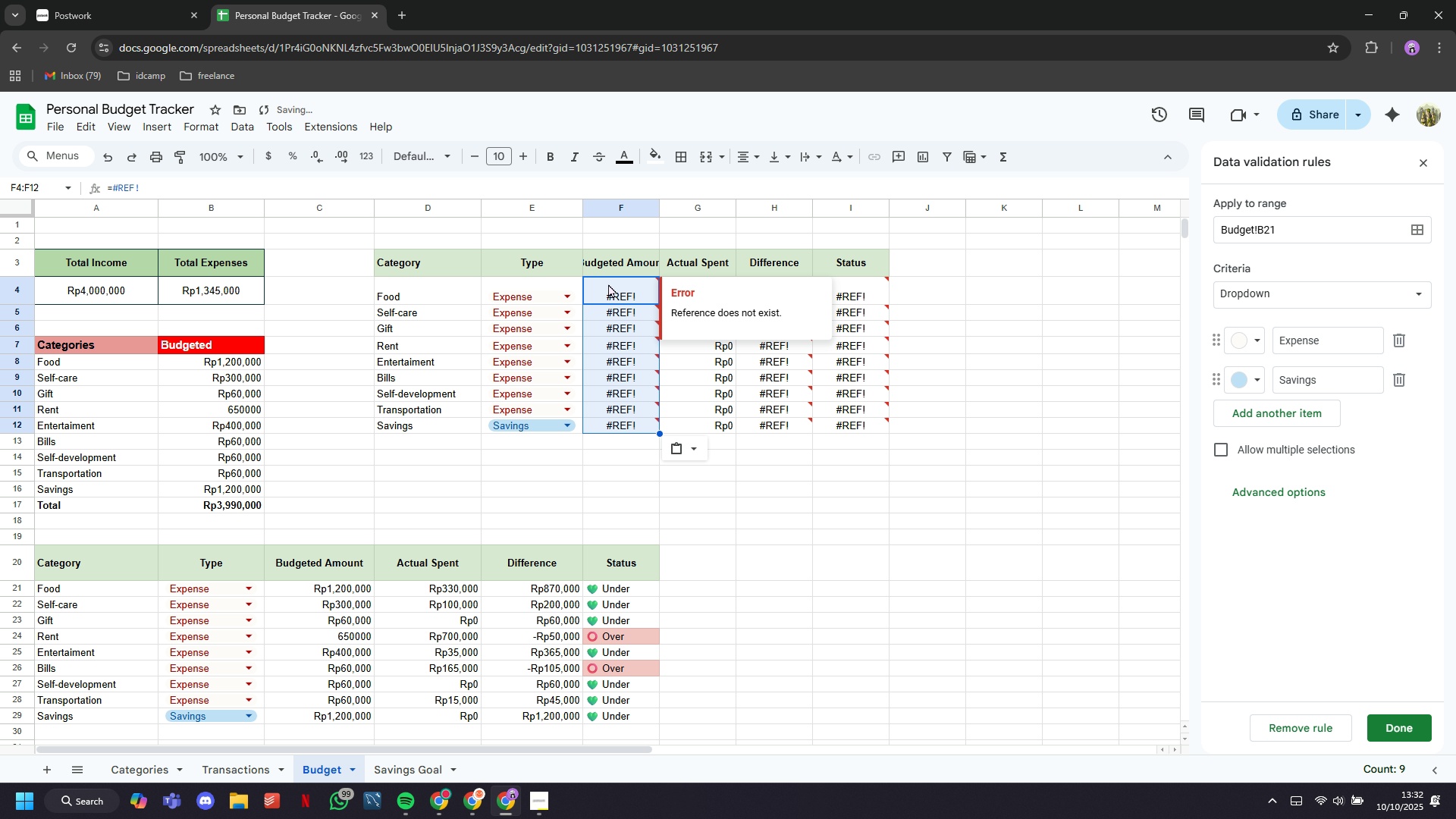 
key(Control+Z)
 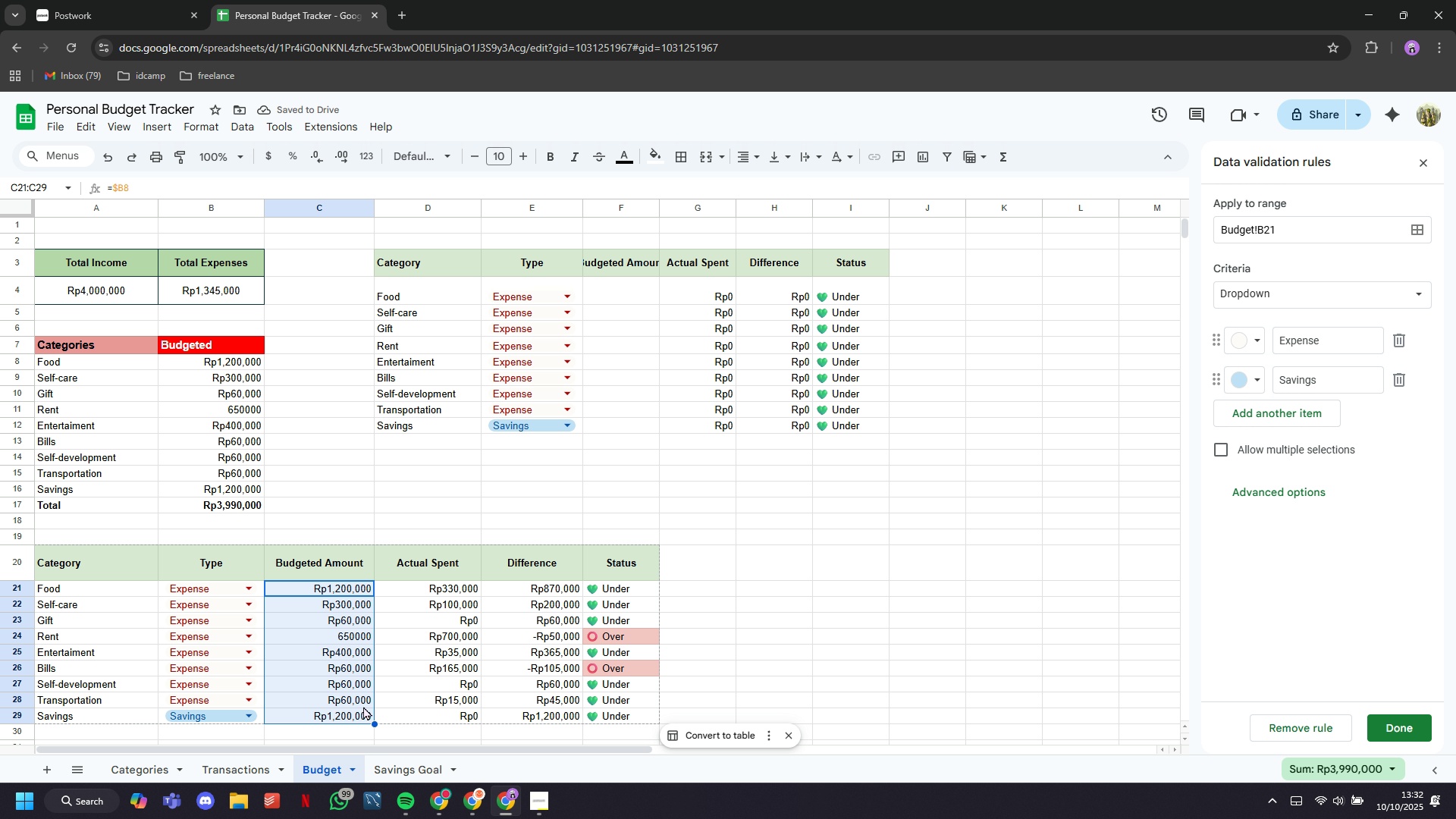 
left_click([604, 303])
 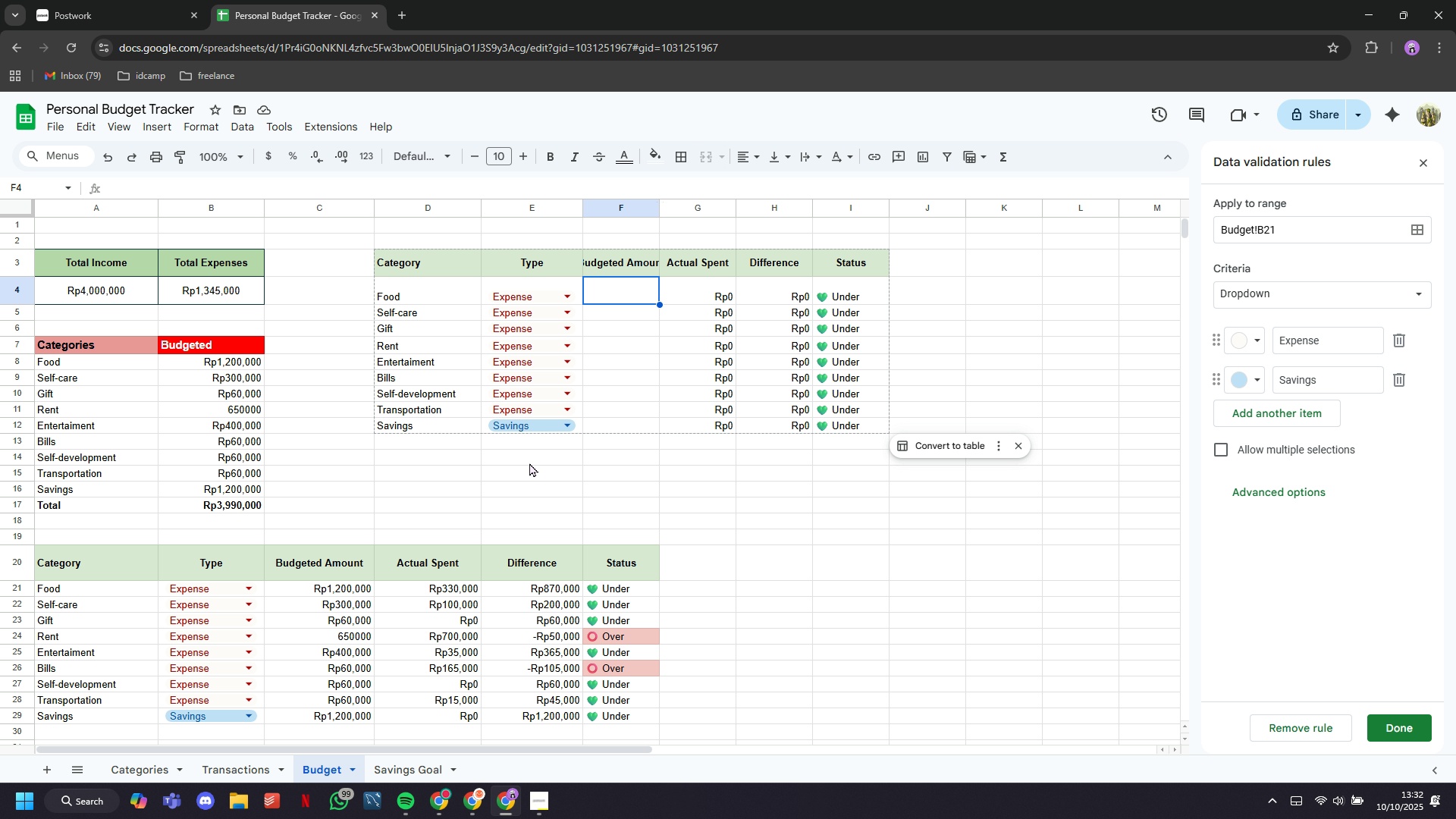 
left_click([355, 591])
 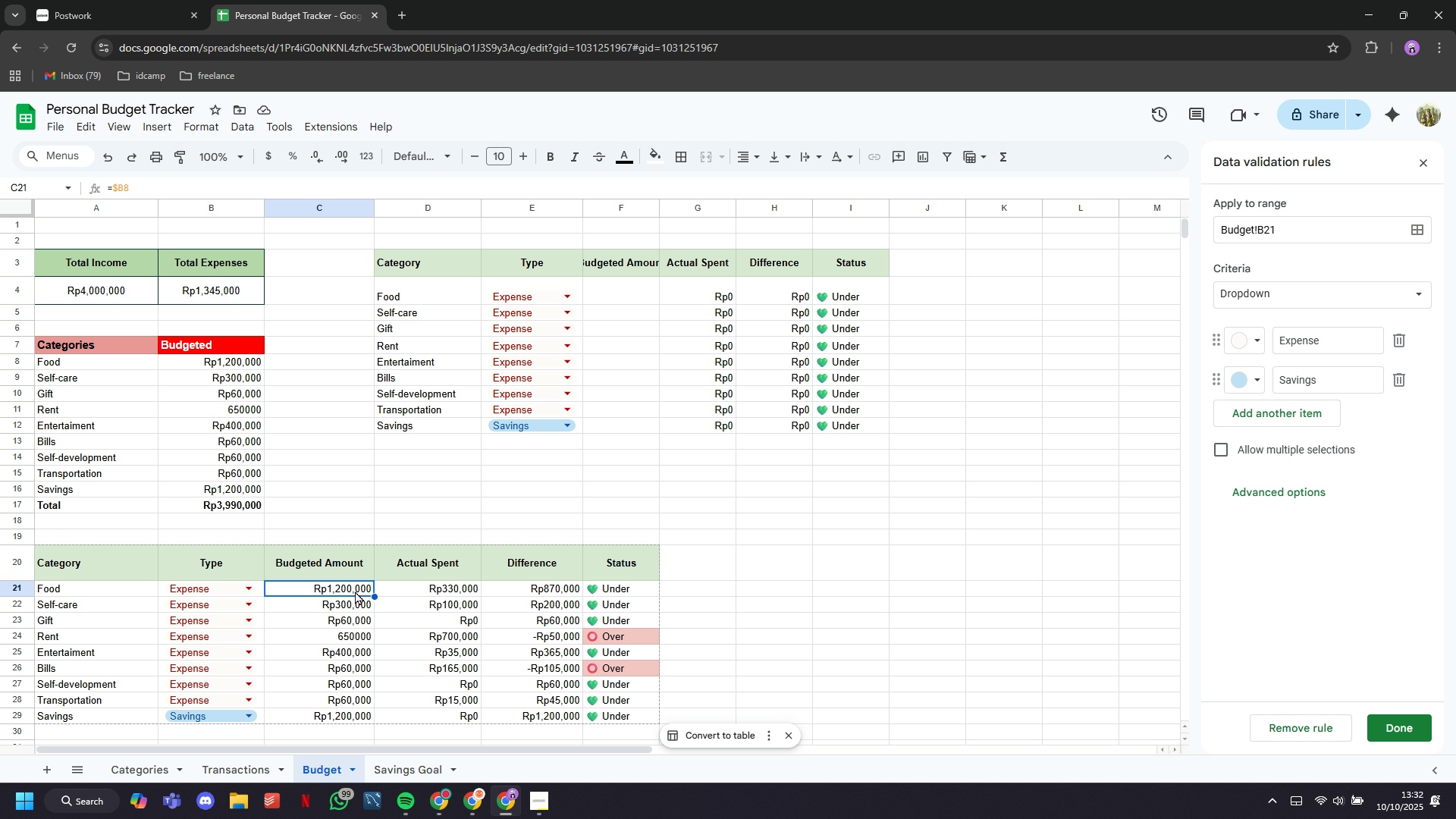 
double_click([355, 591])
 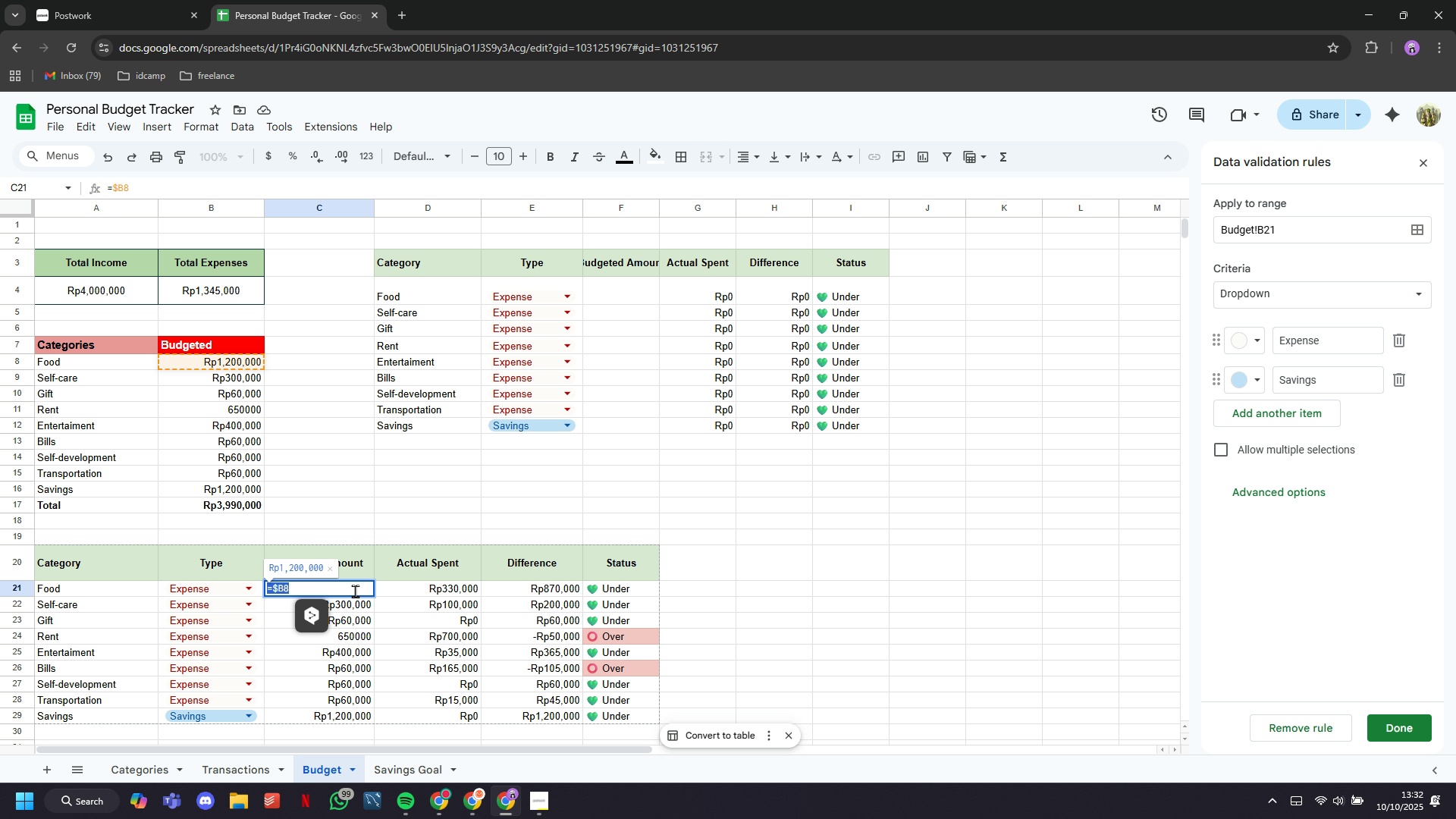 
triple_click([355, 591])
 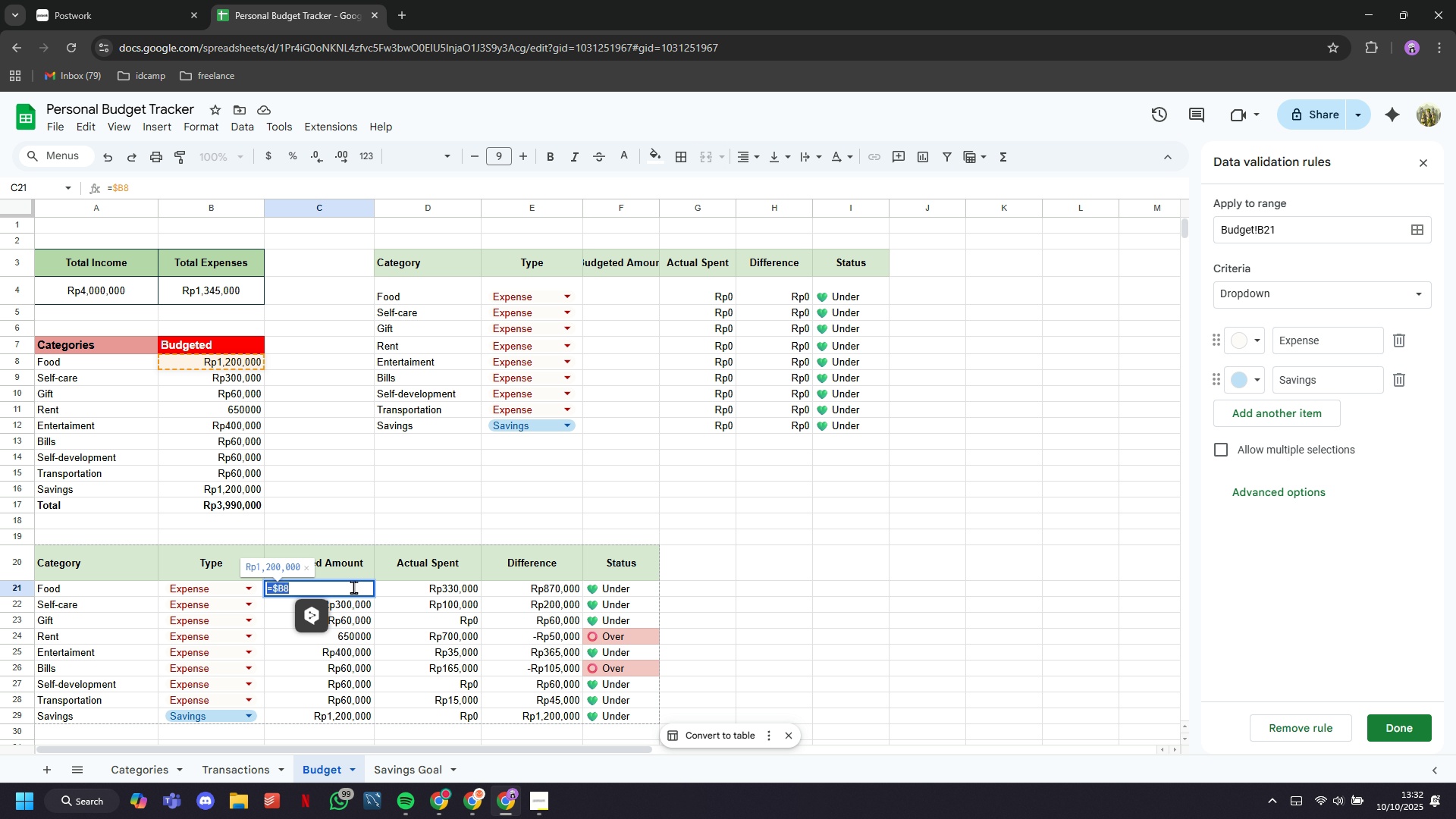 
key(Control+C)
 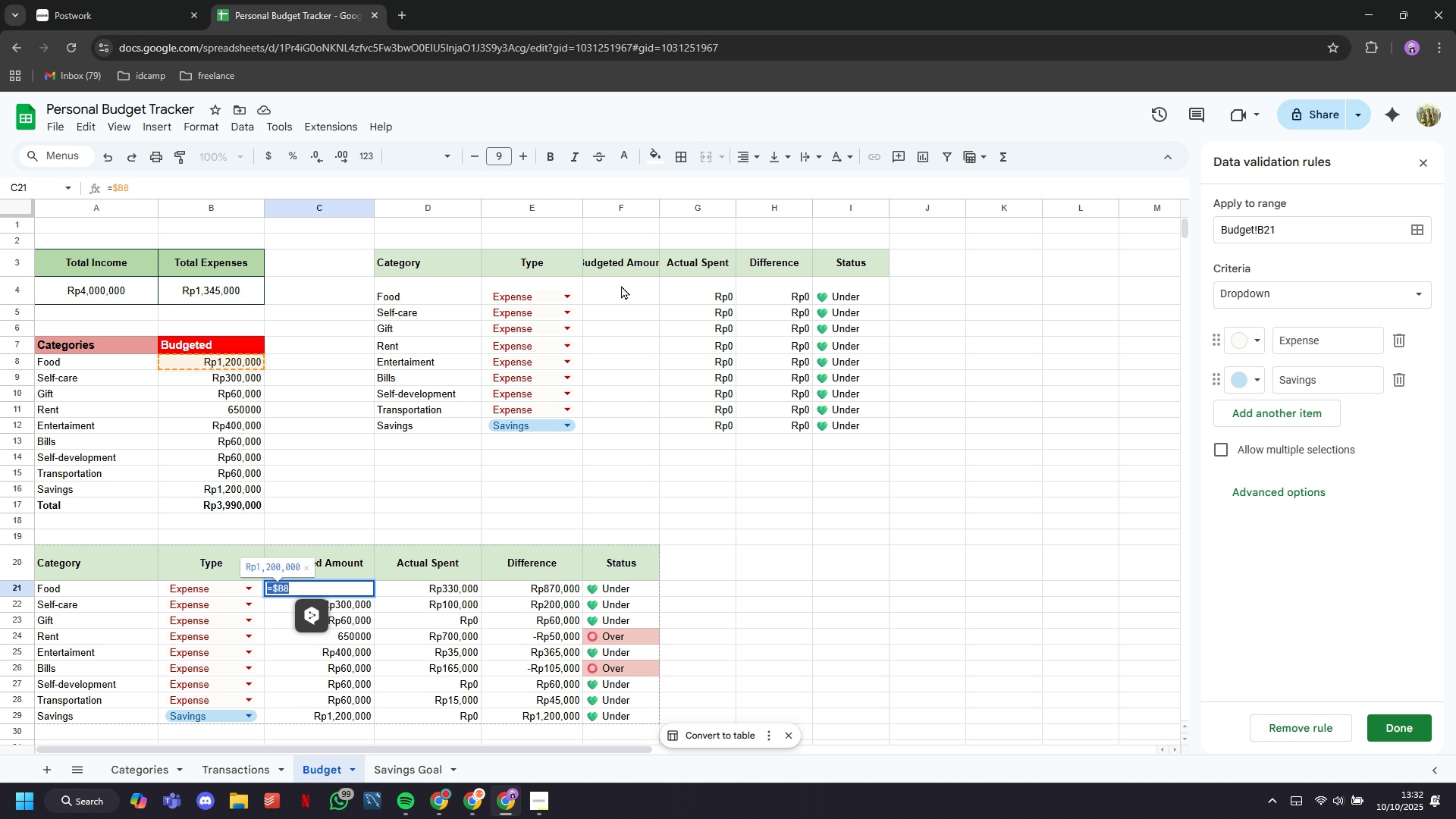 
double_click([621, 285])
 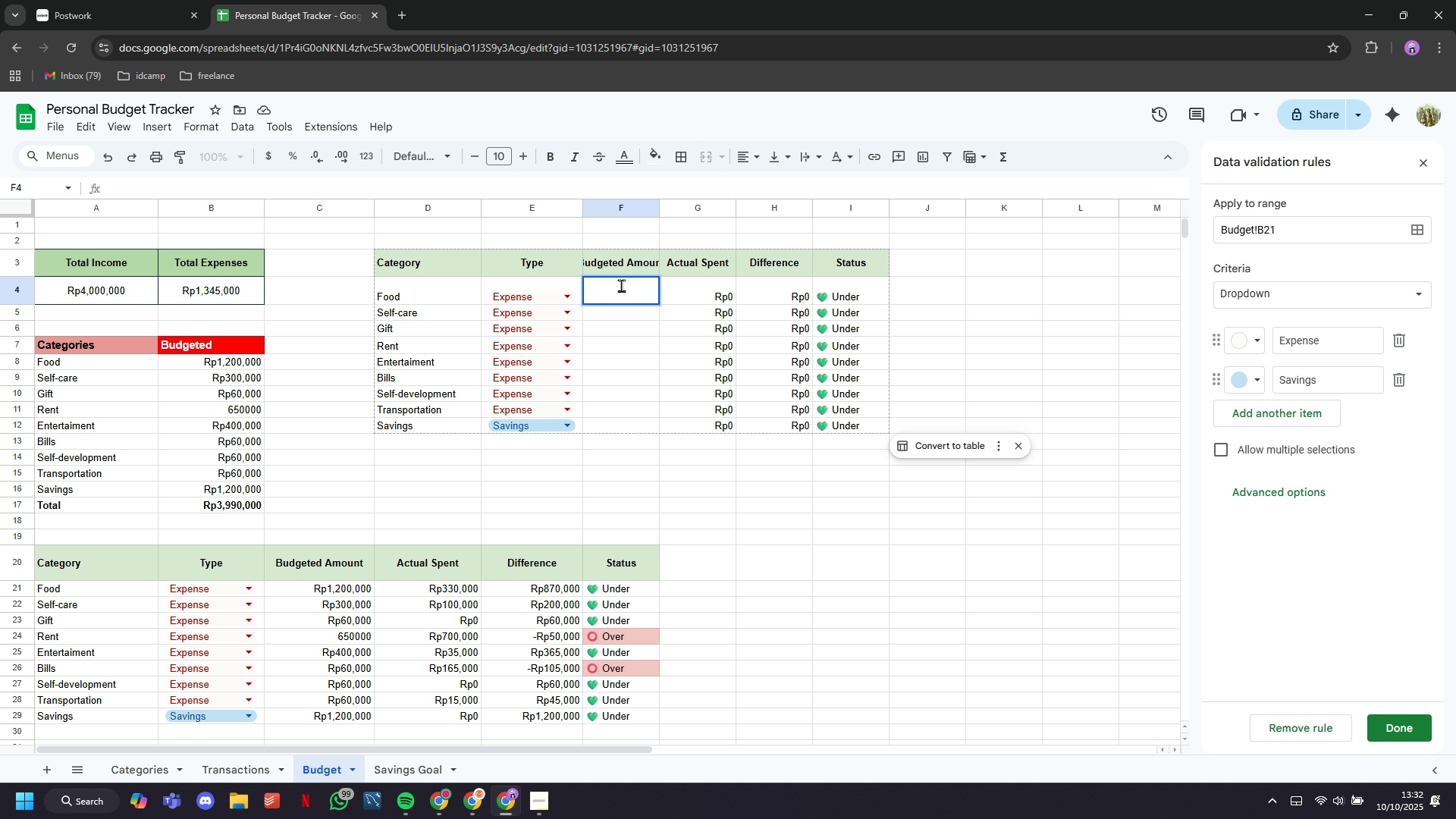 
key(Control+V)
 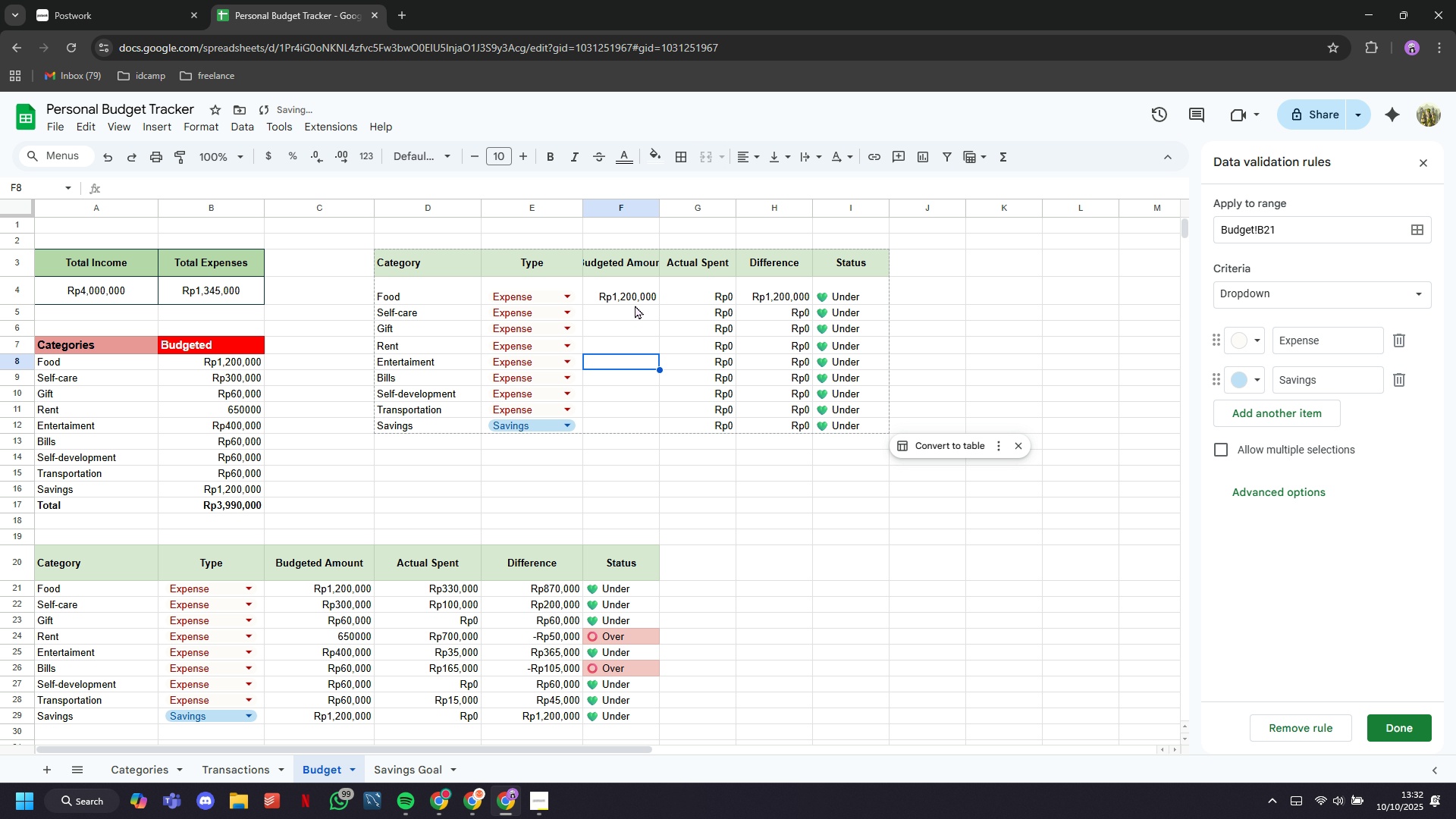 
left_click([636, 296])
 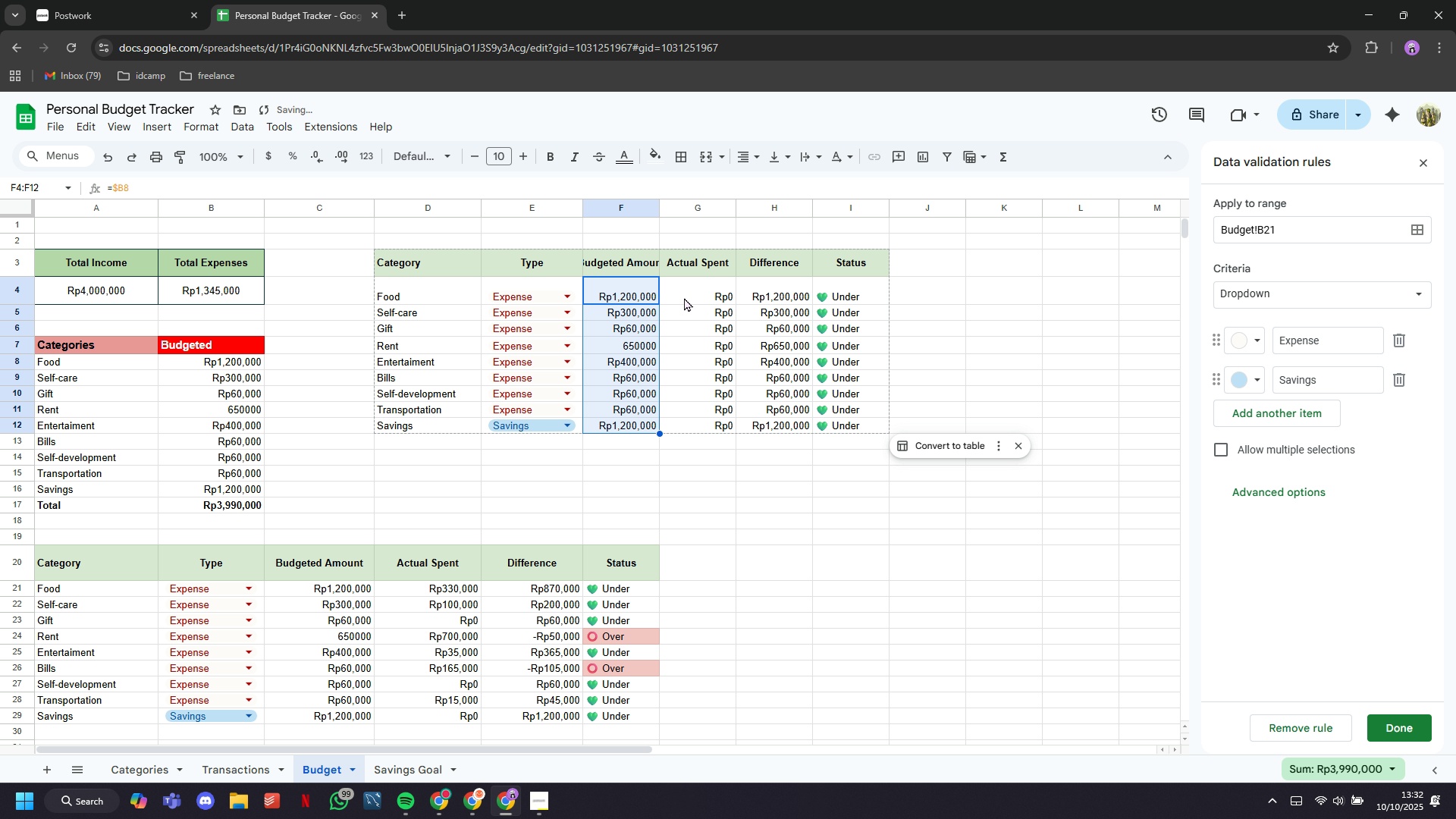 
left_click([660, 199])
 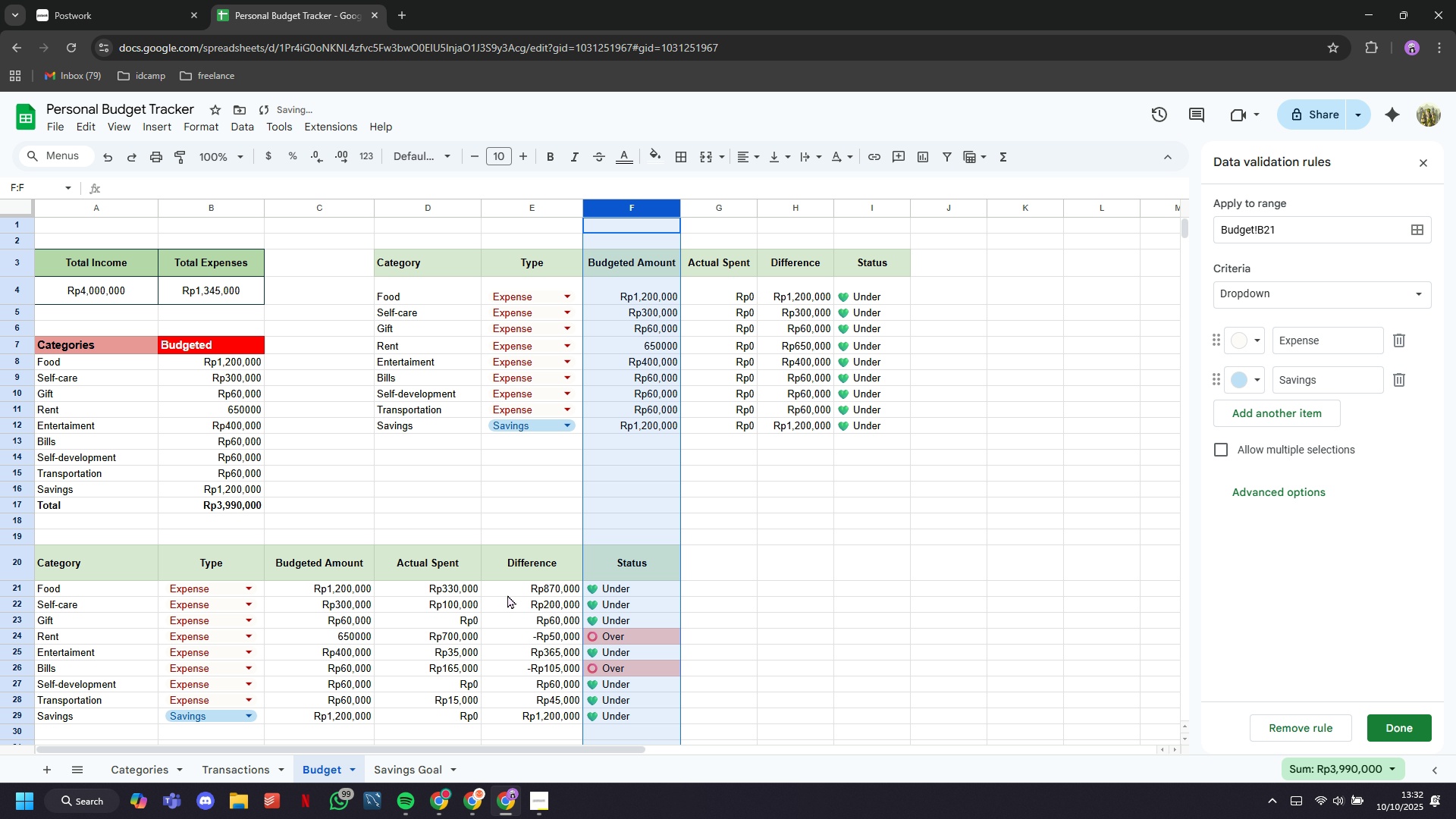 
left_click([475, 594])
 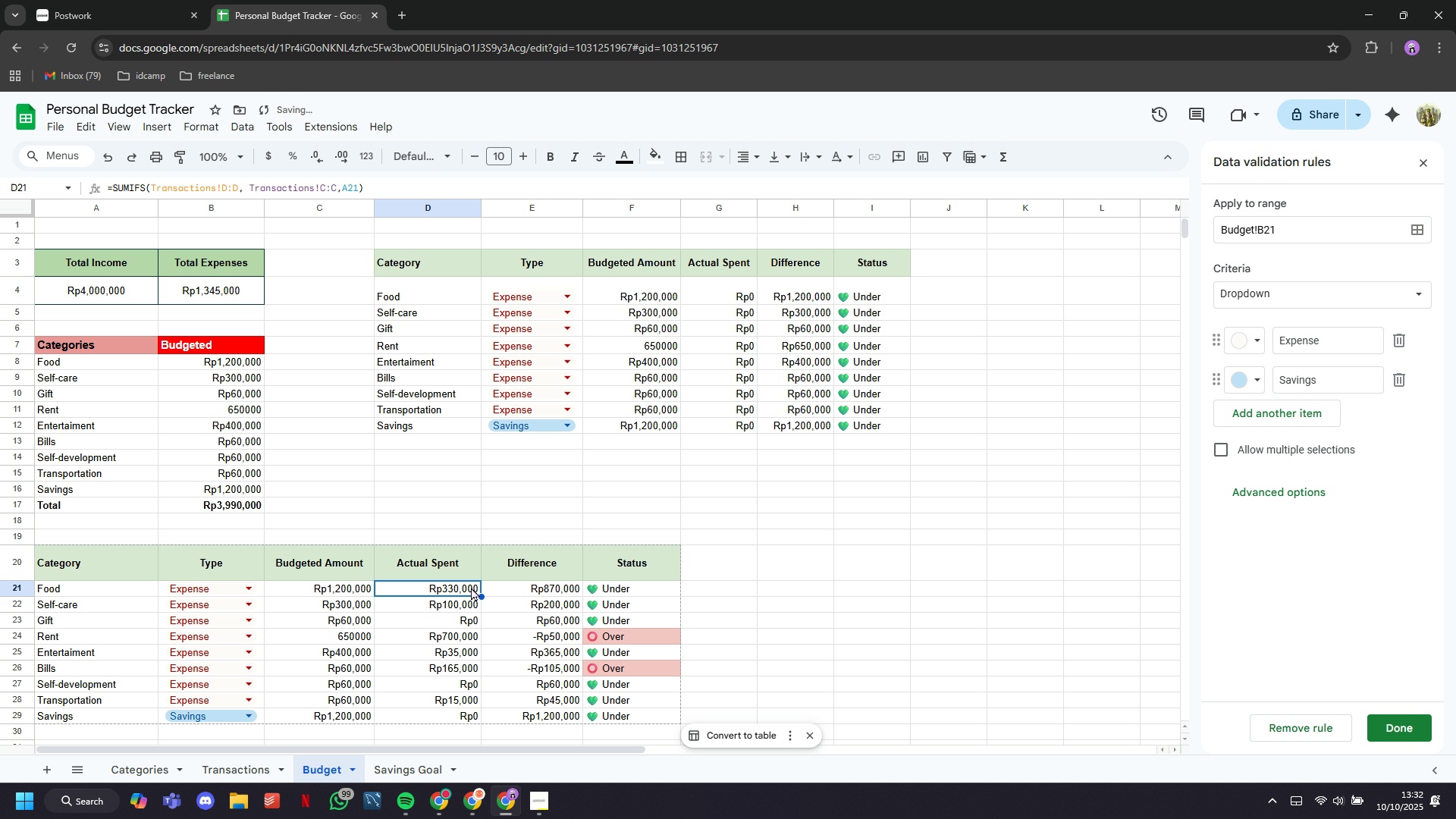 
double_click([471, 587])
 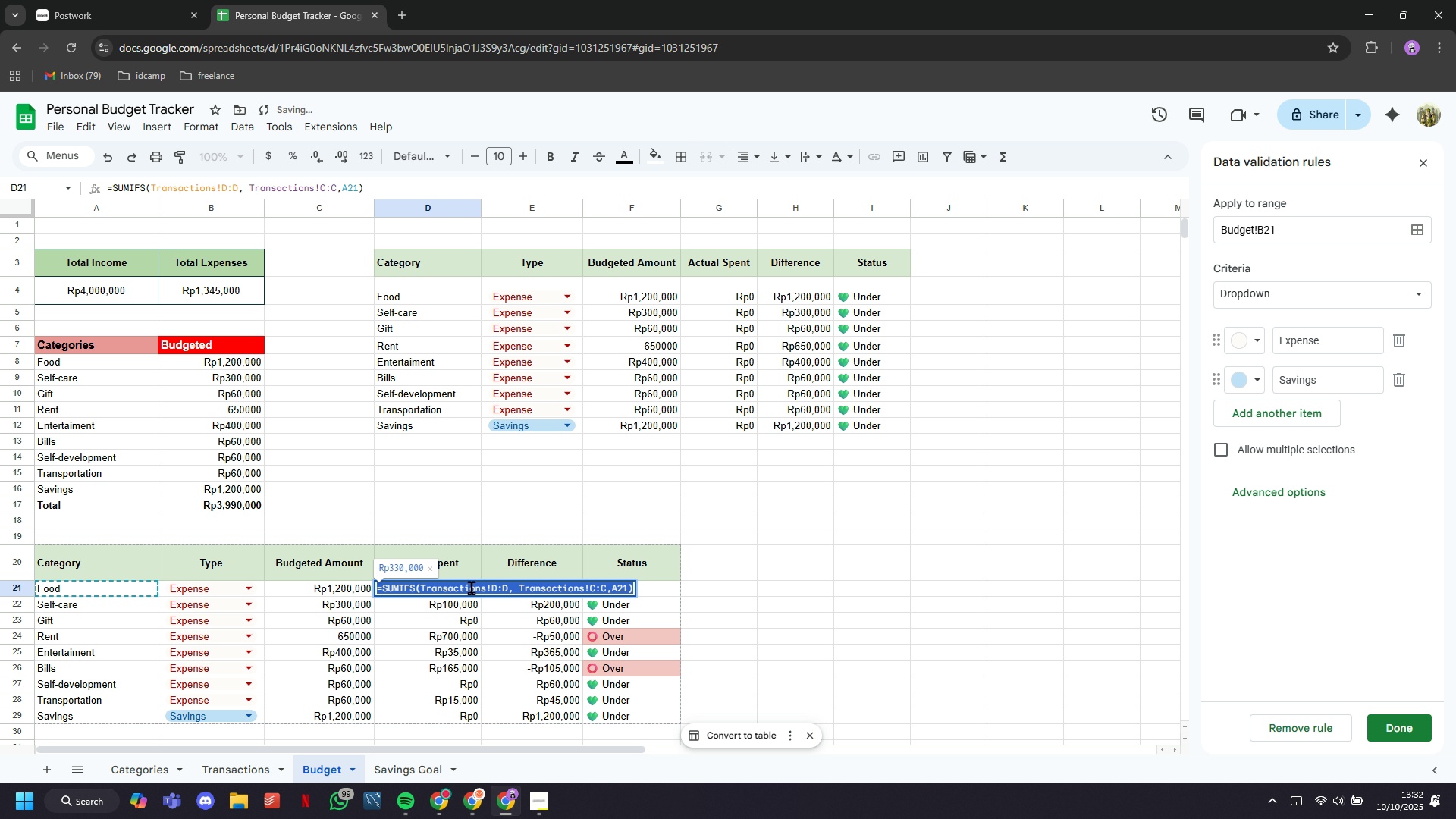 
triple_click([471, 587])
 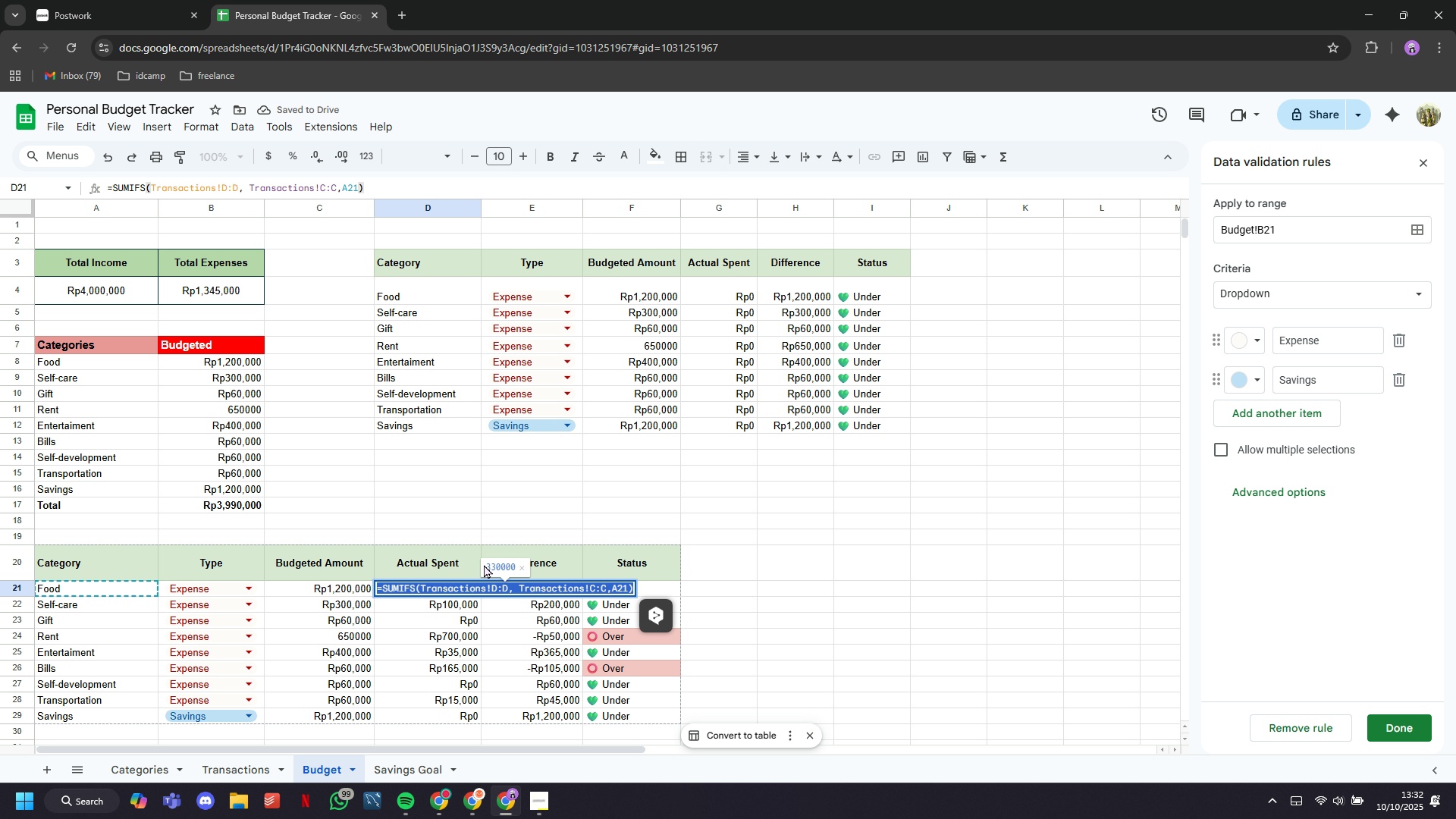 
key(Control+C)
 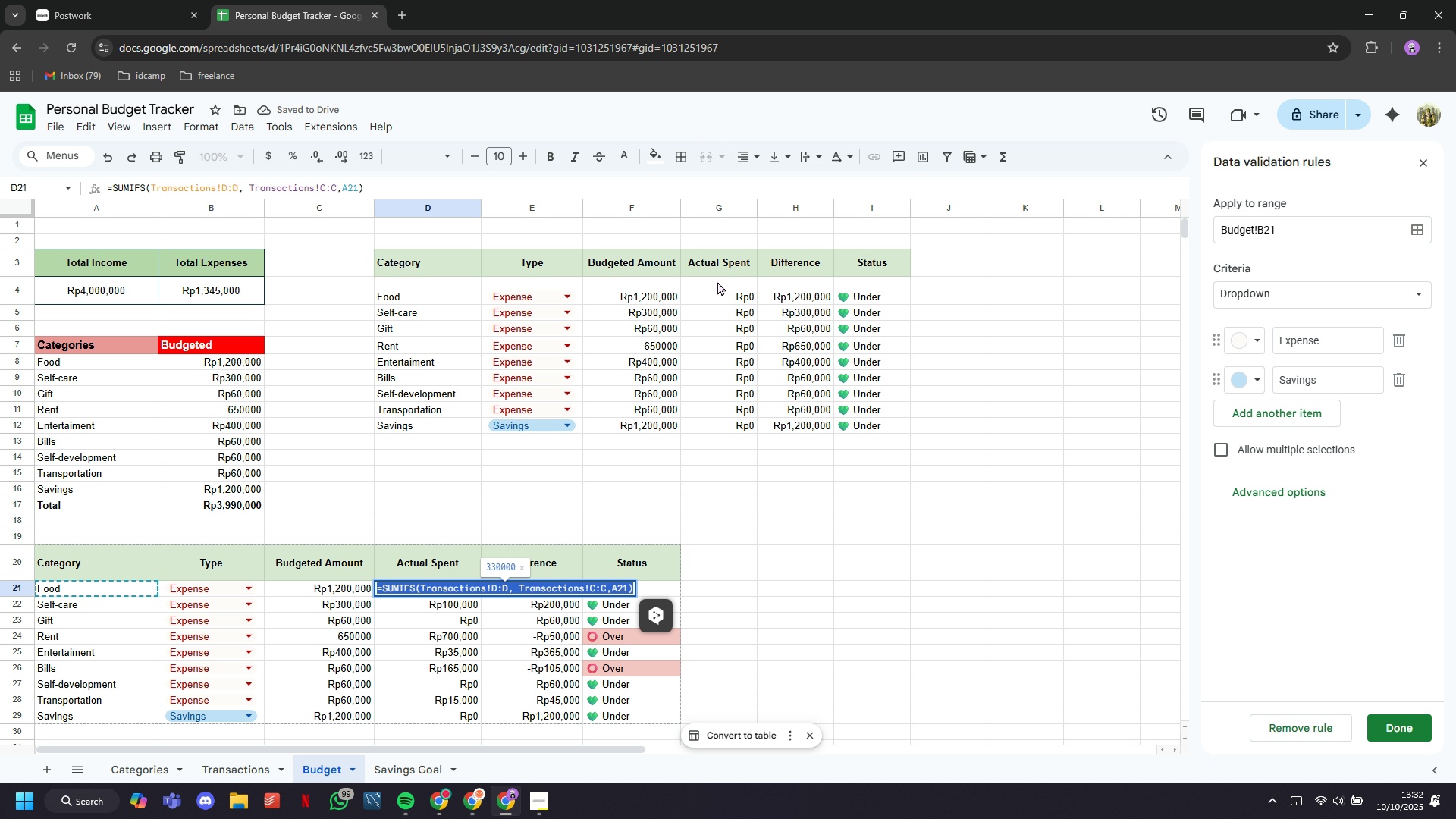 
double_click([717, 281])
 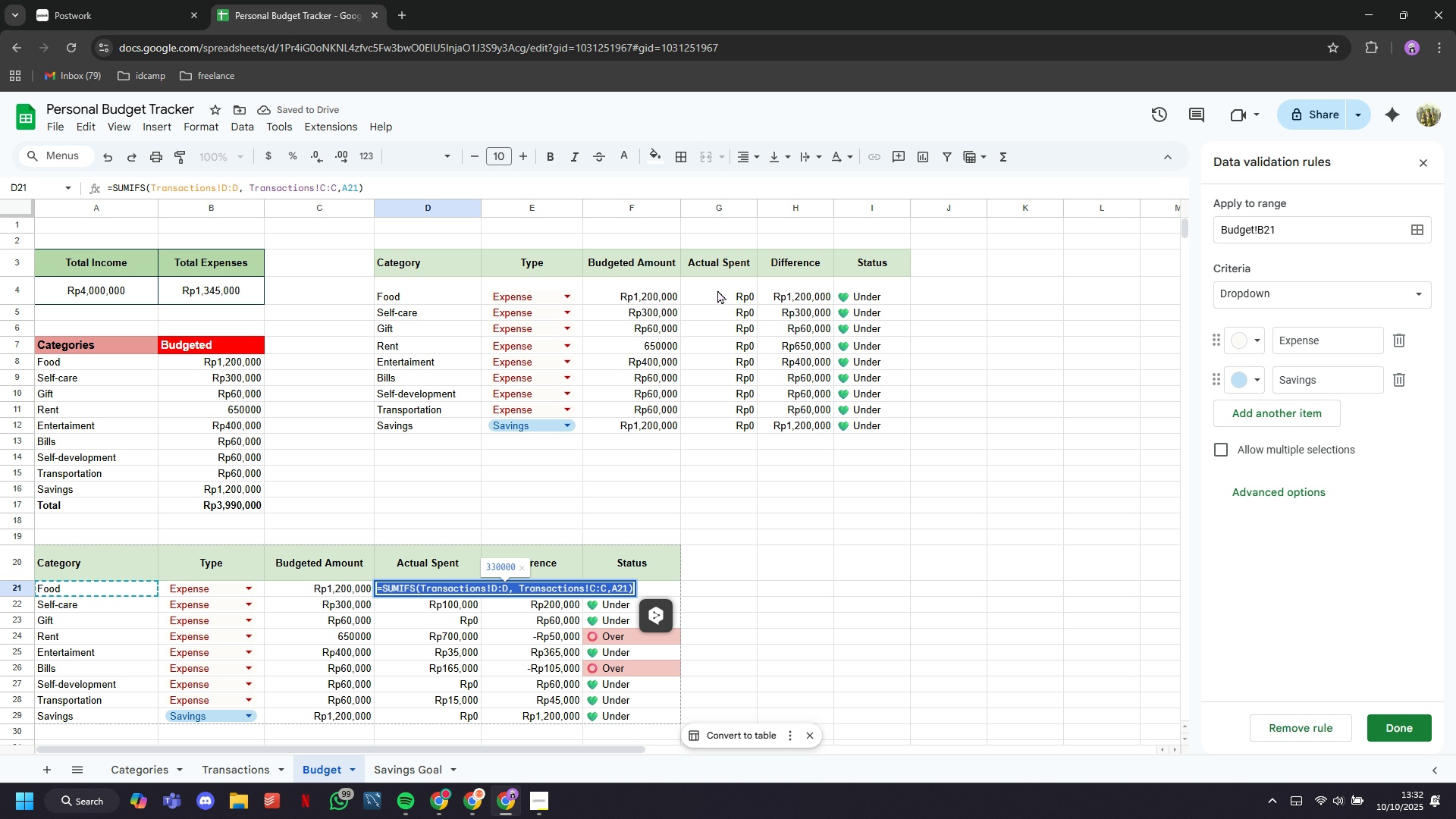 
triple_click([717, 281])
 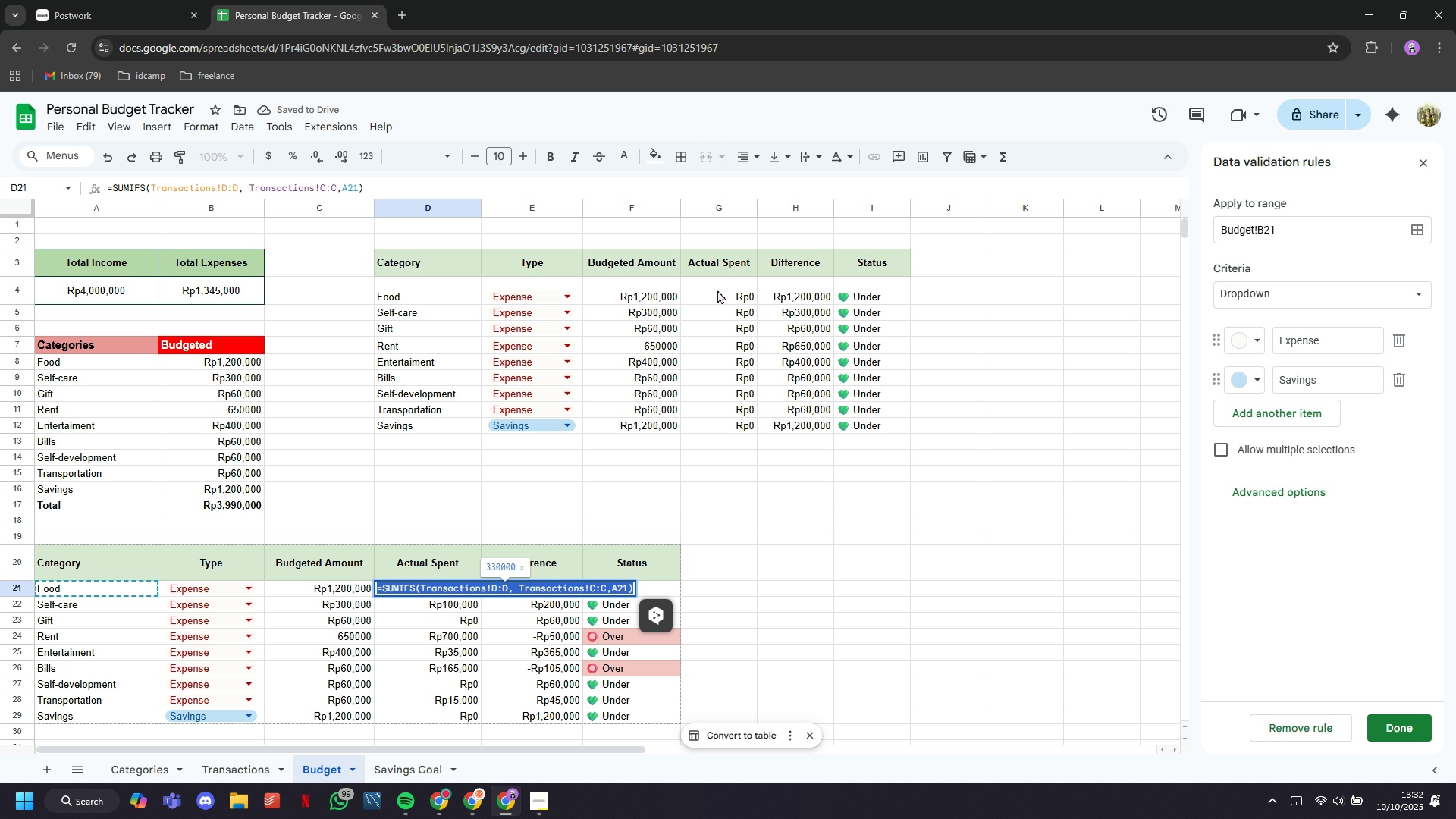 
left_click([717, 290])
 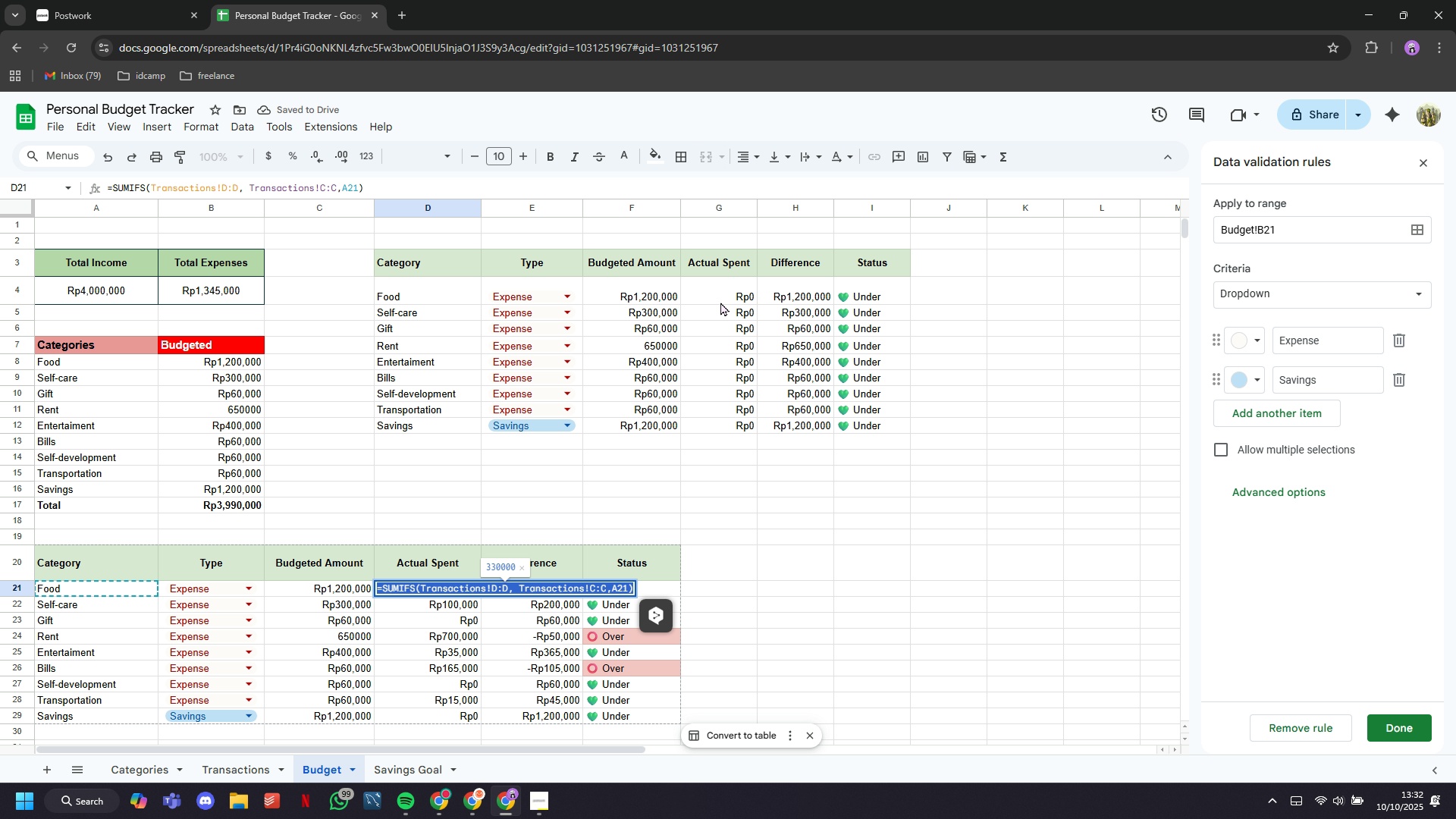 
double_click([717, 290])
 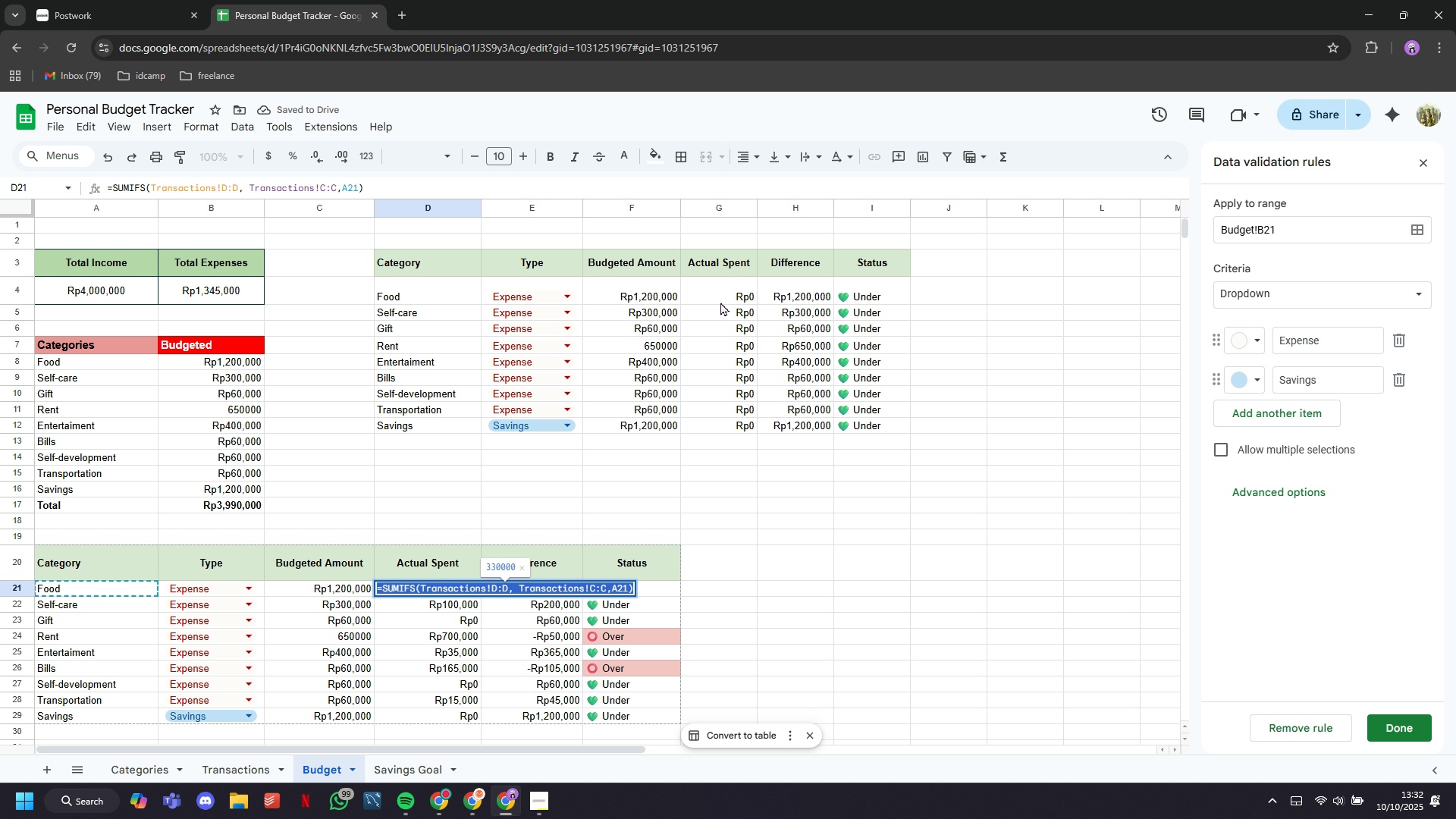 
double_click([720, 302])
 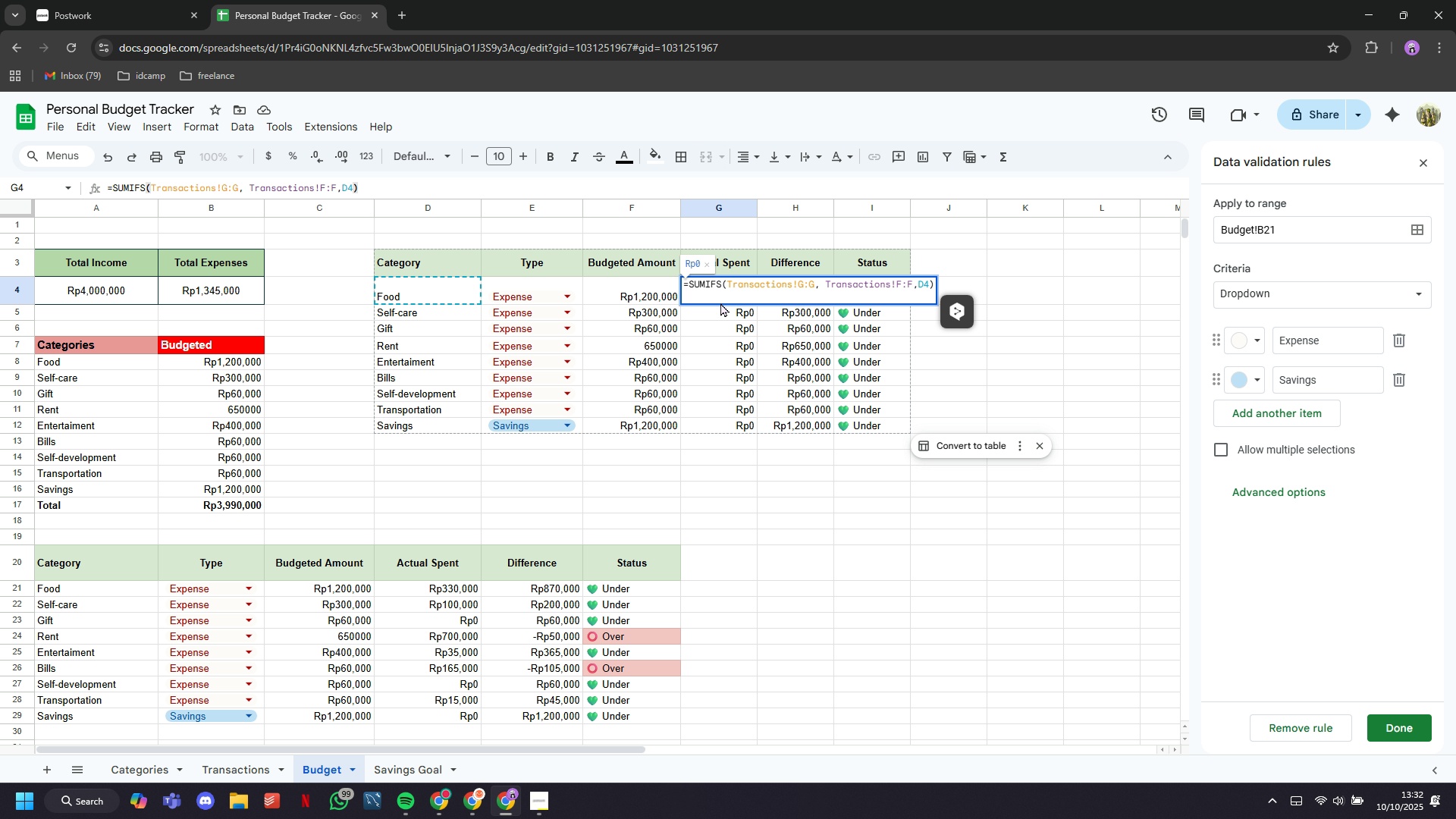 
left_click([723, 338])
 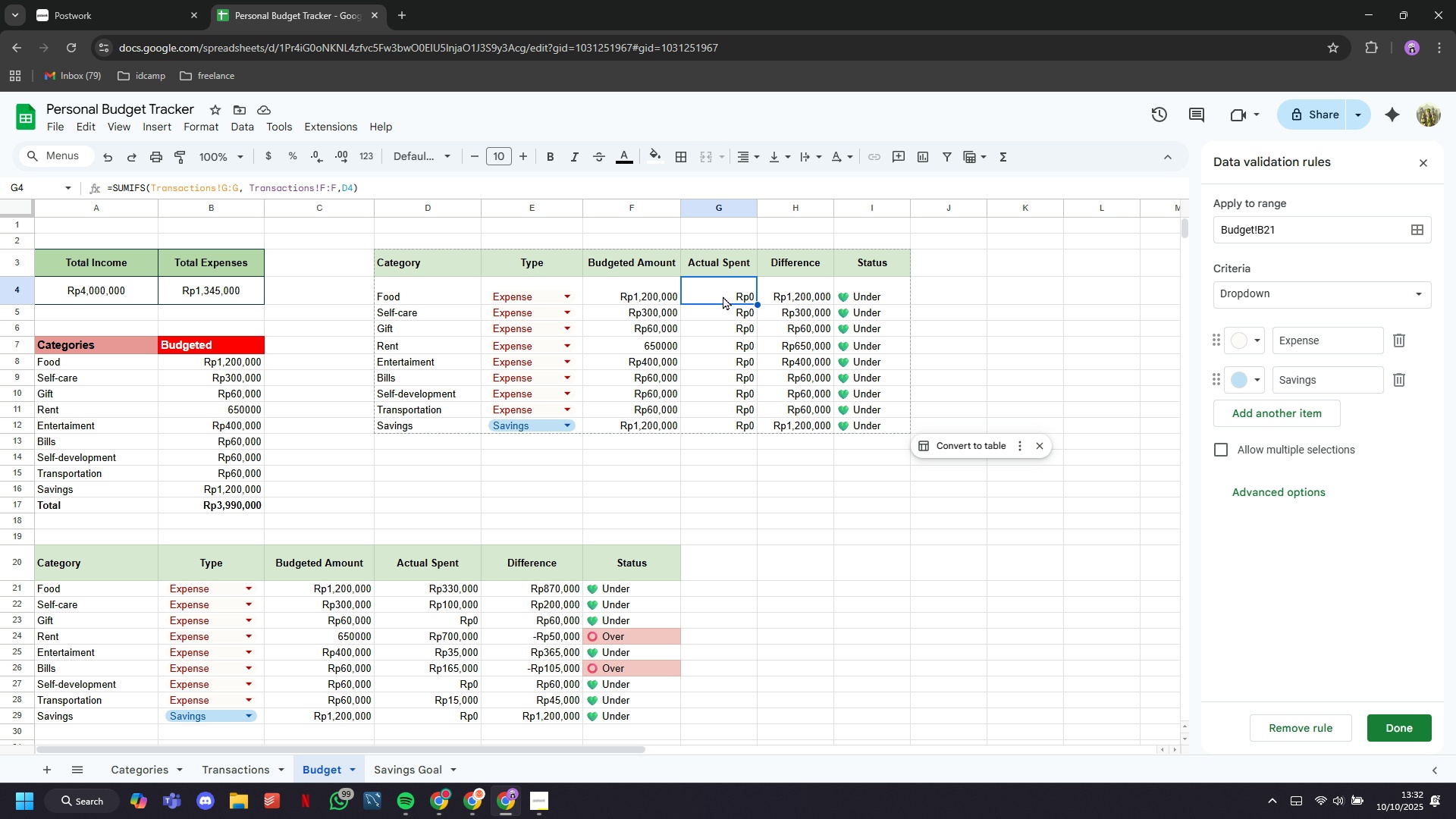 
double_click([723, 296])
 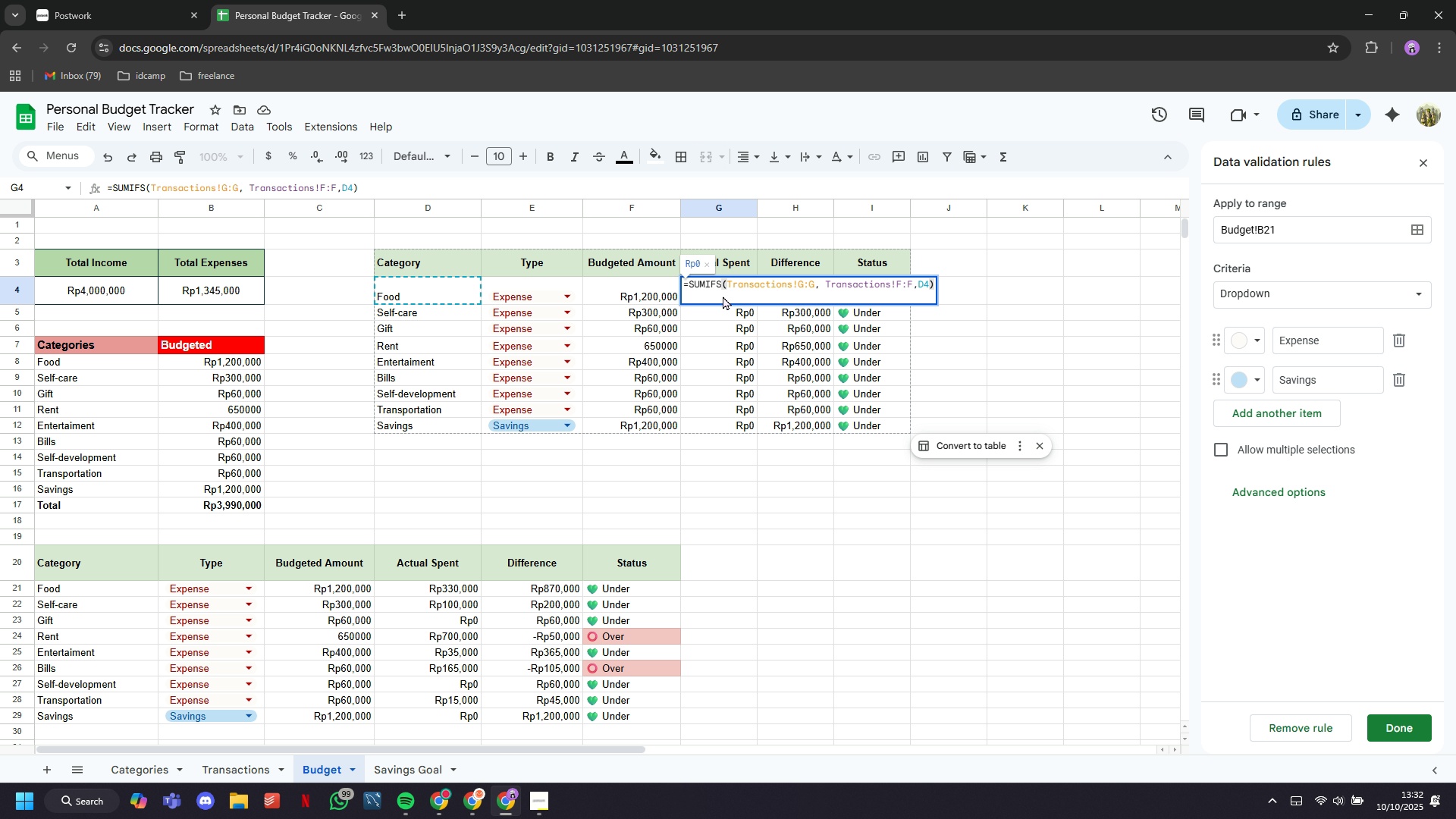 
triple_click([723, 296])
 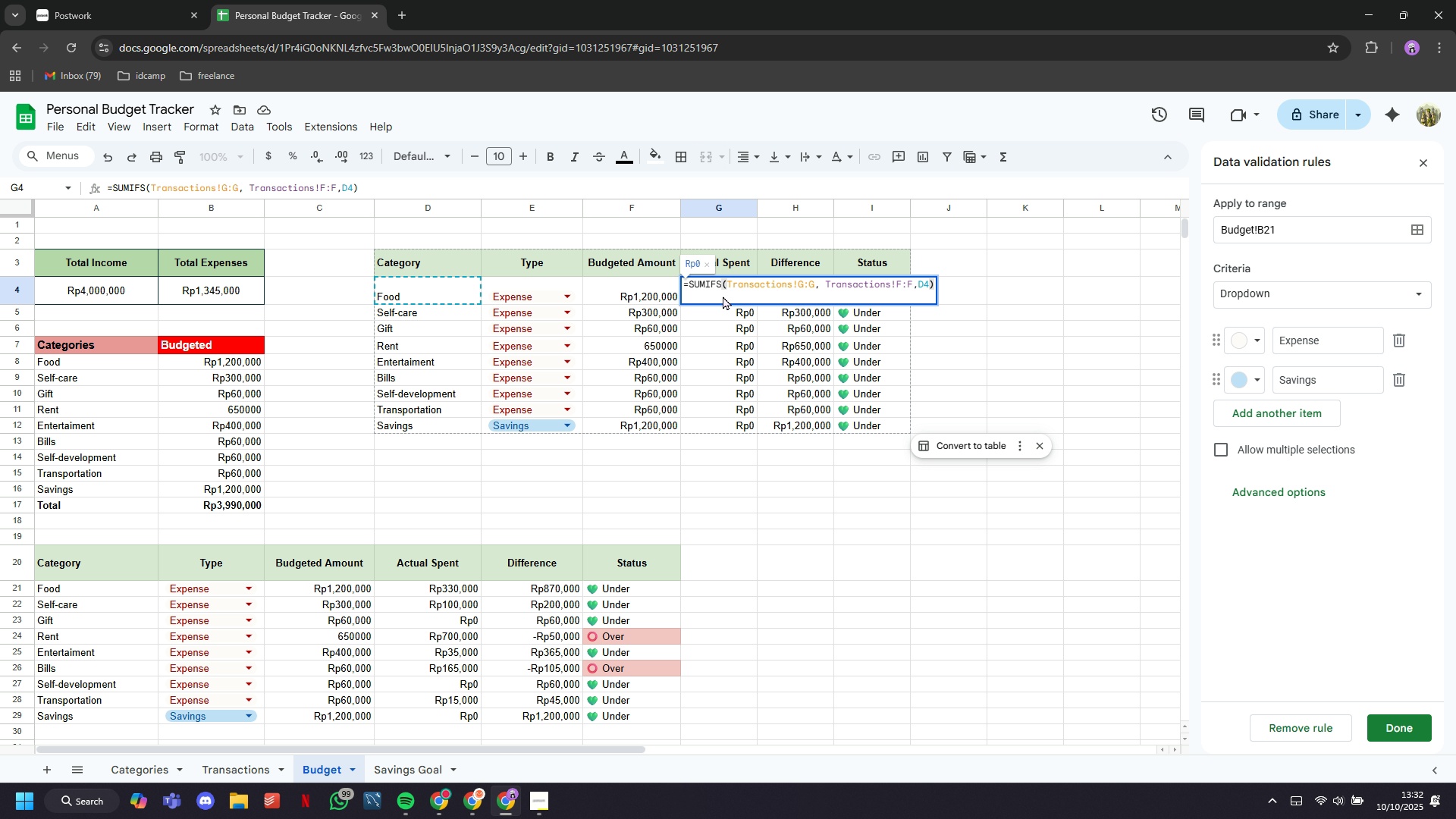 
key(Control+A)
 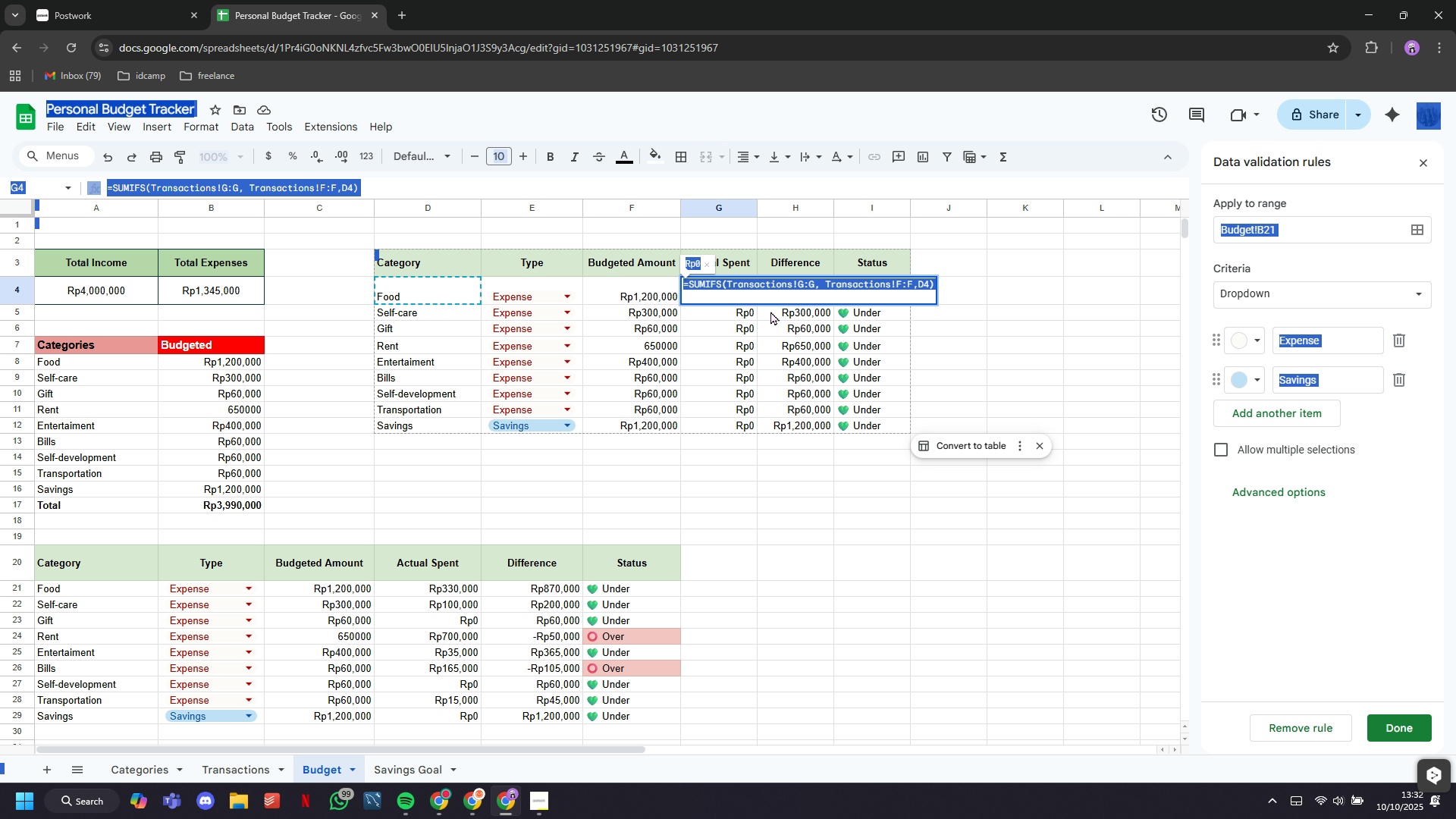 
key(Backspace)
 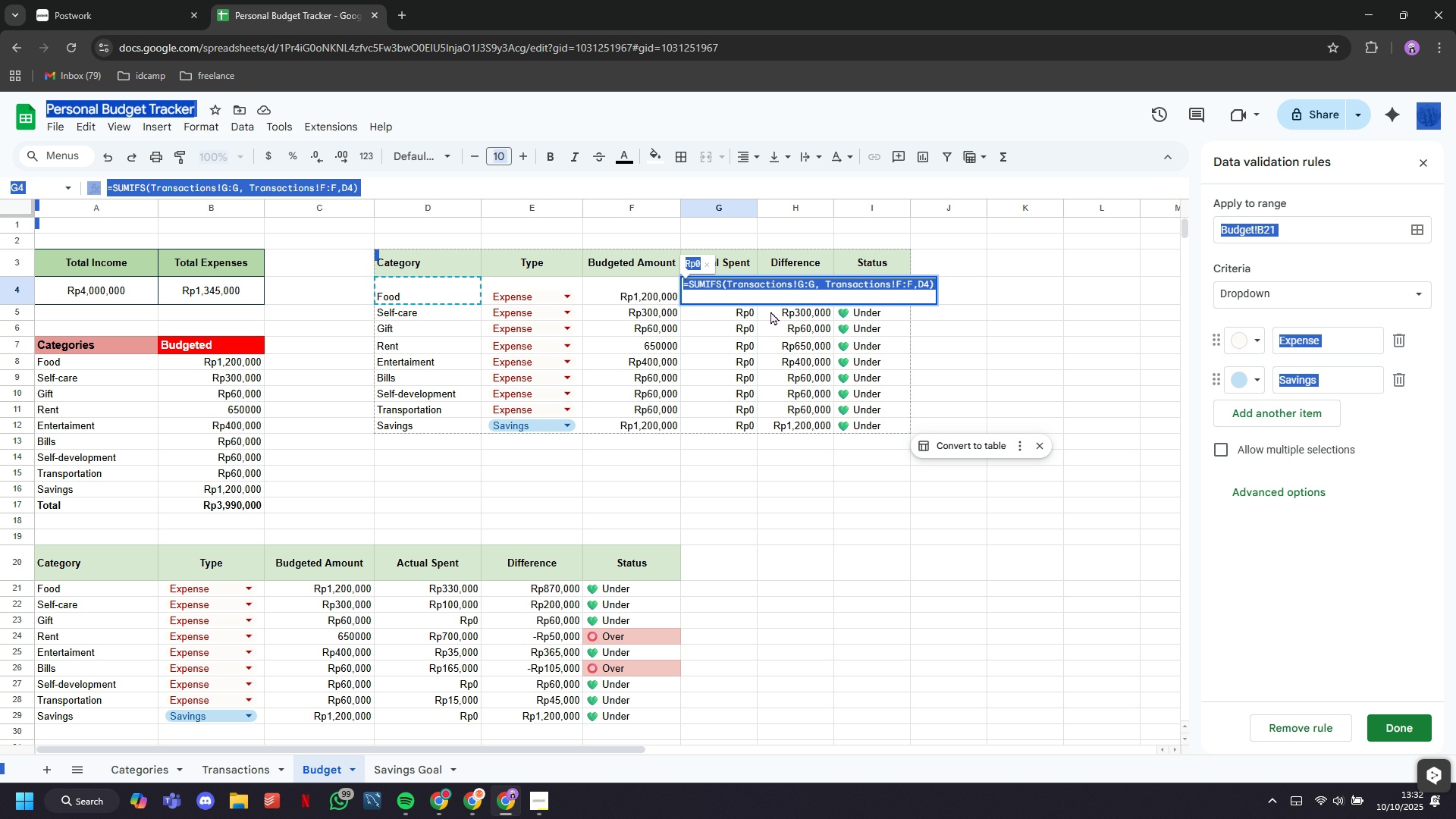 
key(Control+V)
 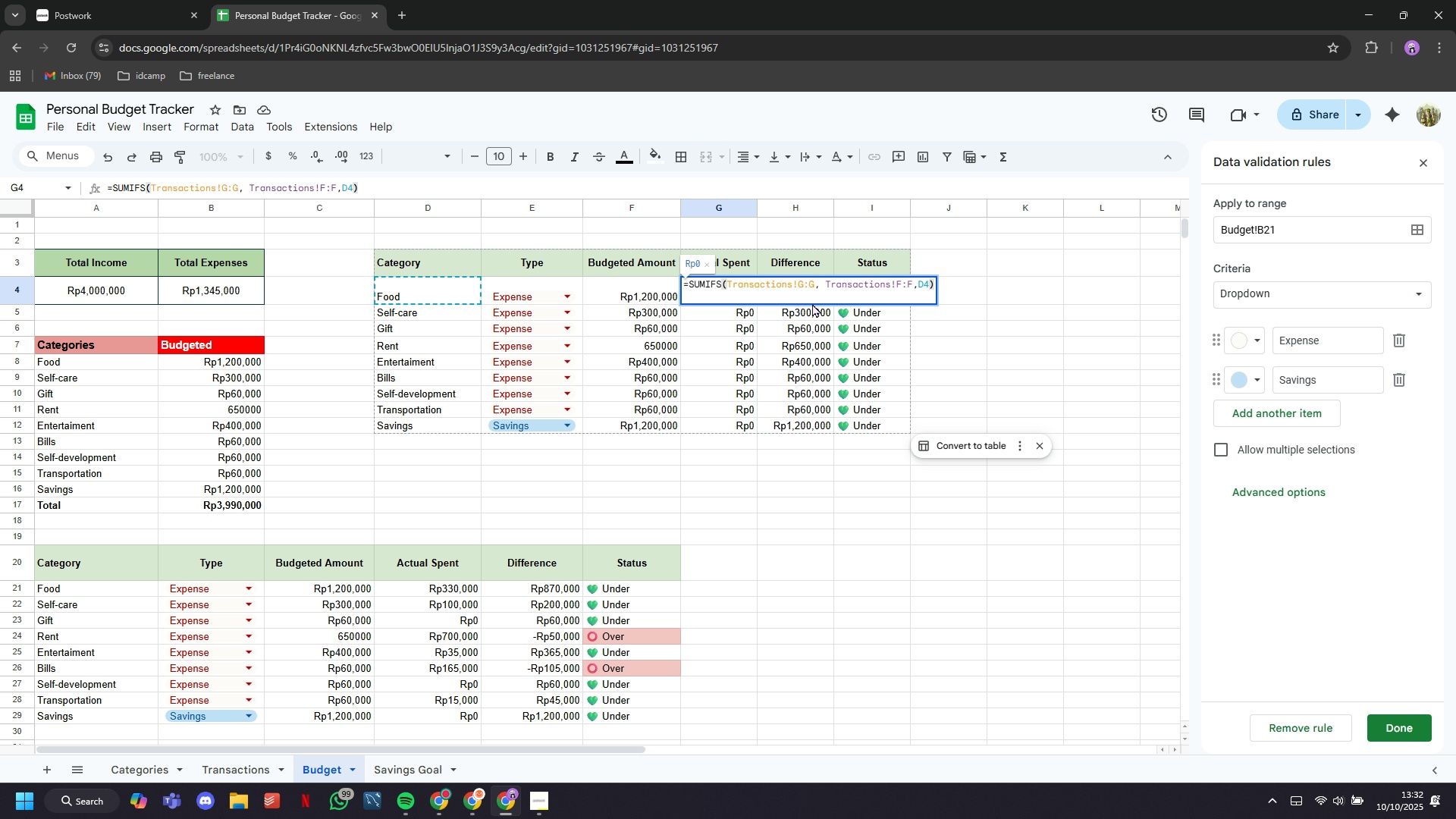 
left_click([811, 282])
 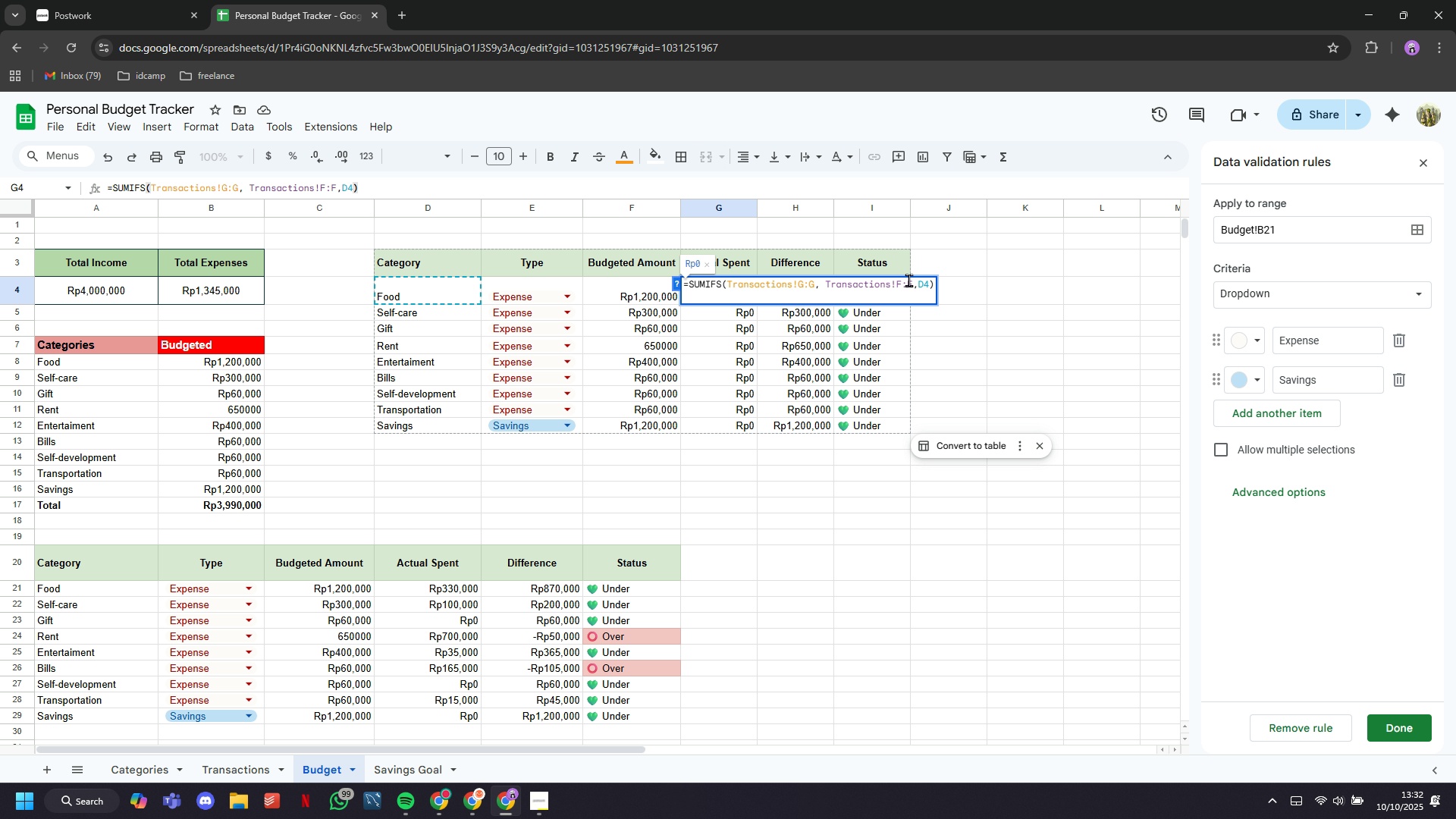 
wait(7.72)
 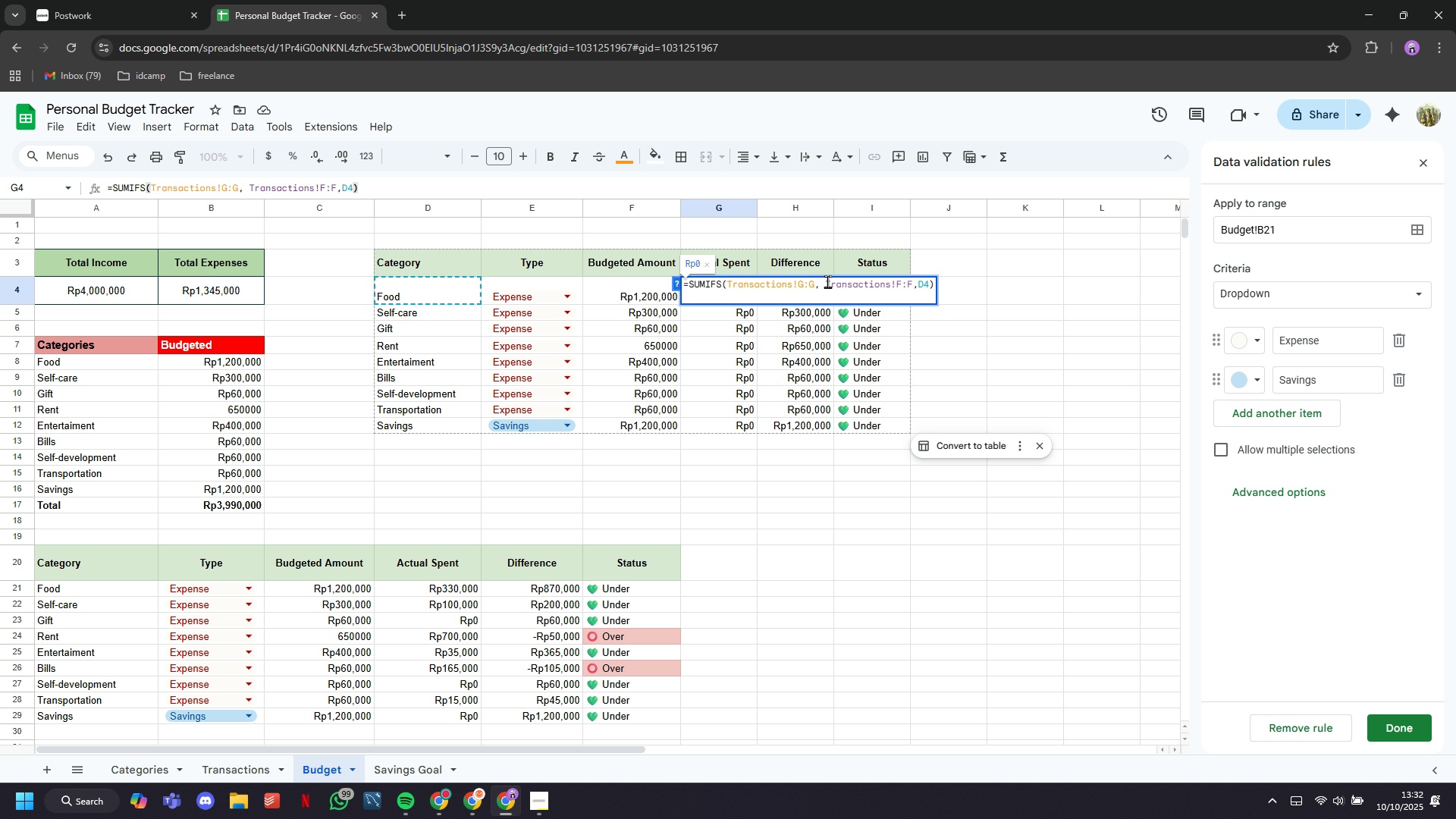 
key(Enter)
 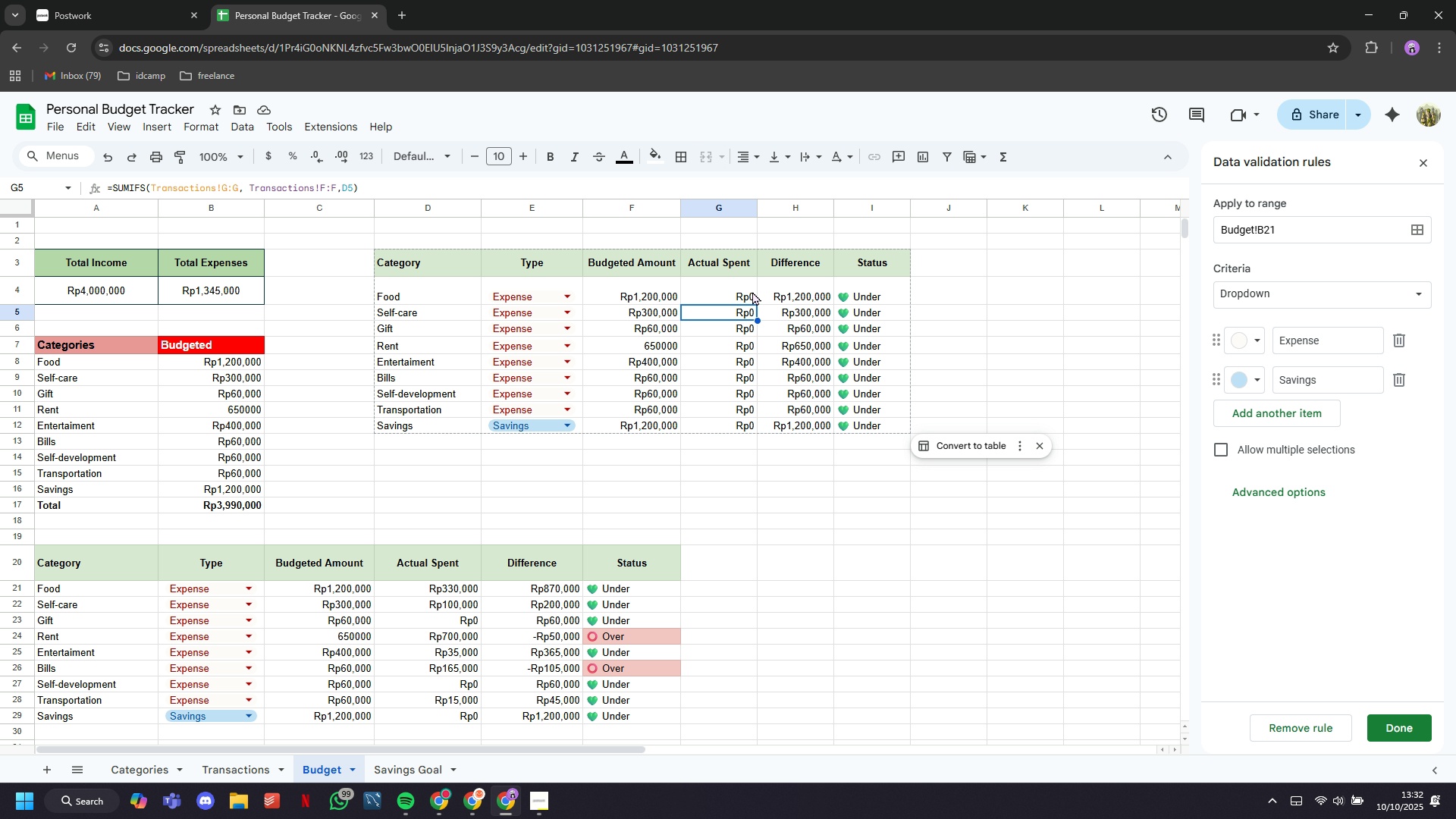 
double_click([752, 290])
 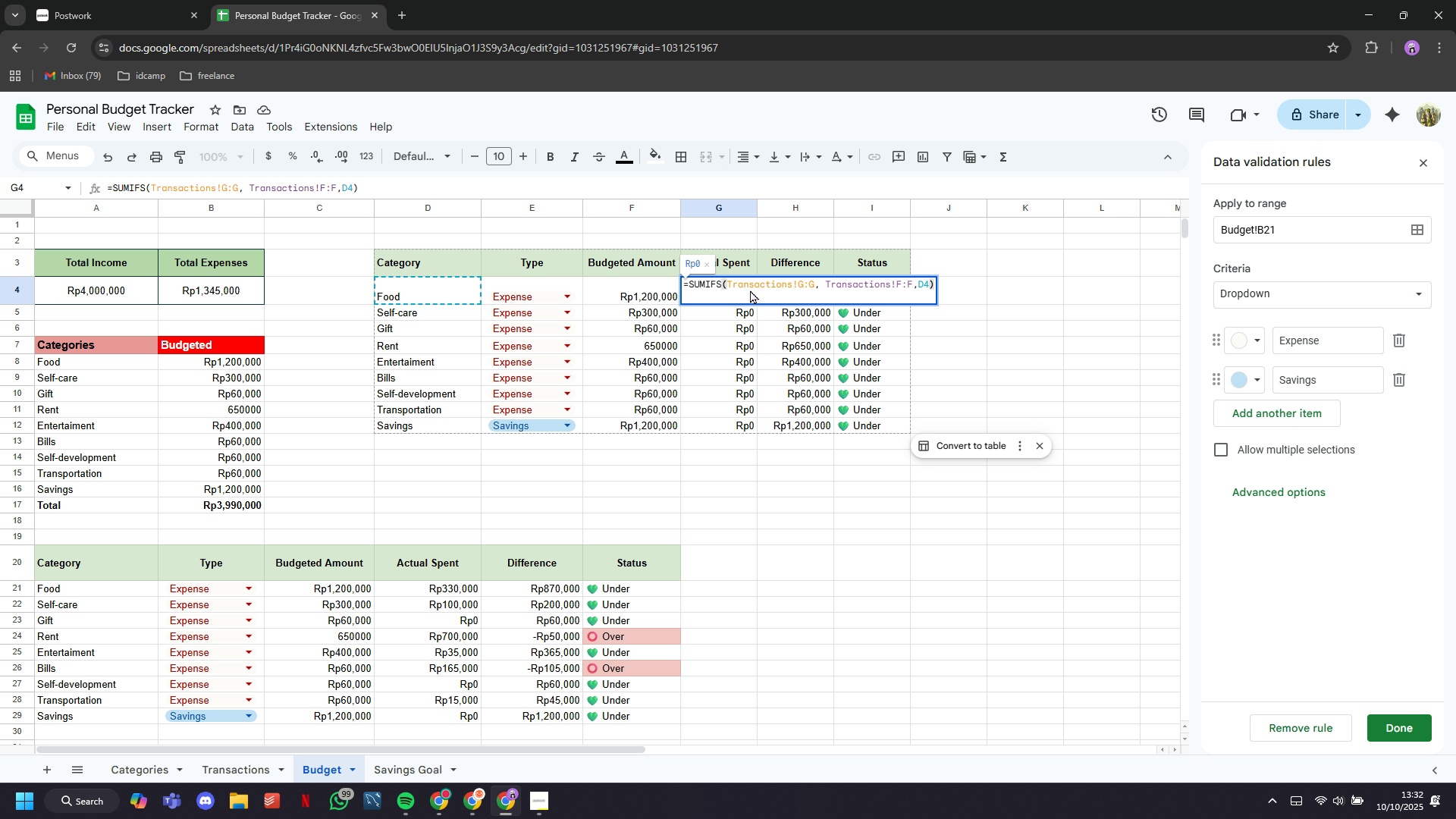 
double_click([750, 290])
 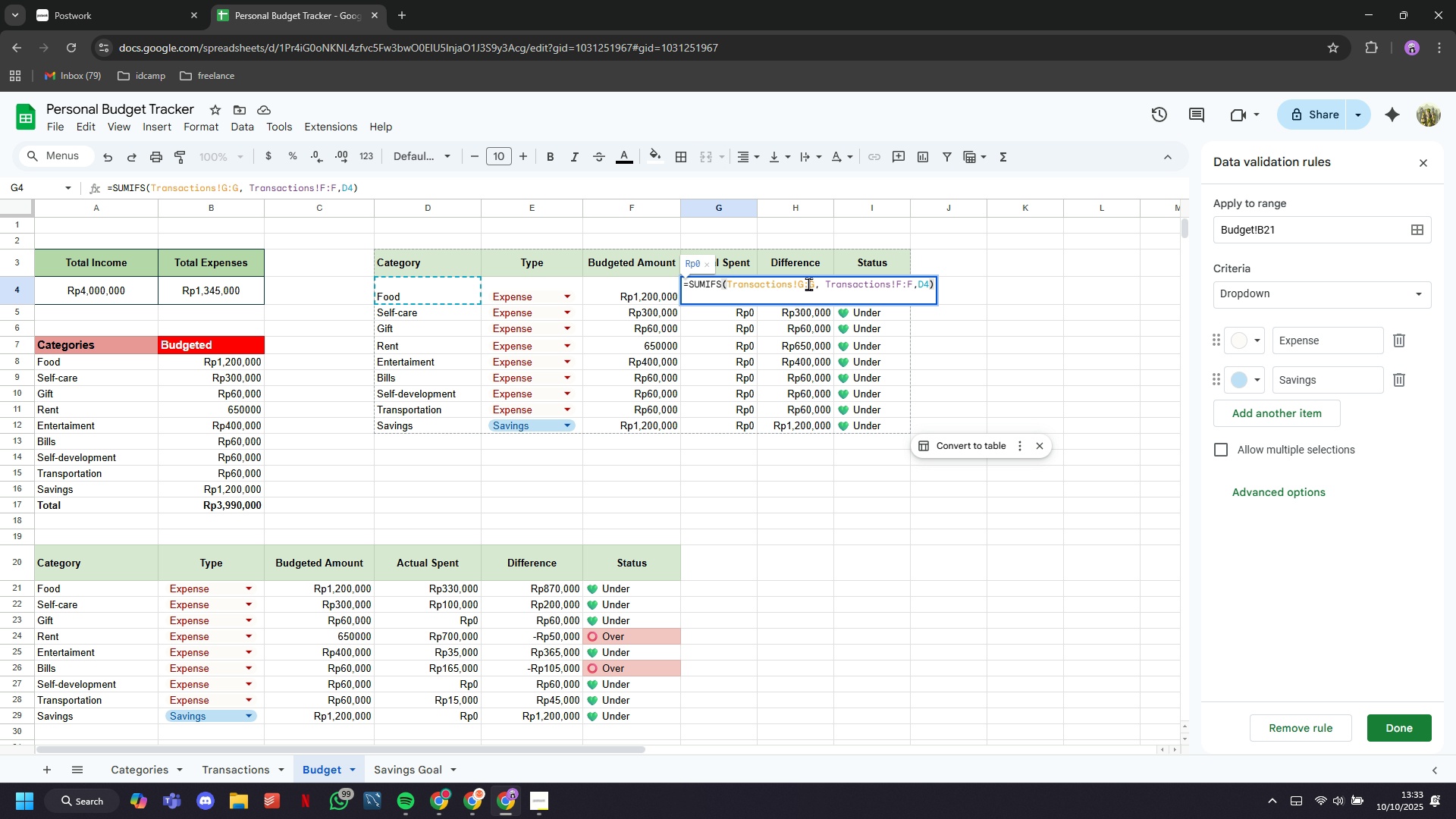 
left_click([808, 284])
 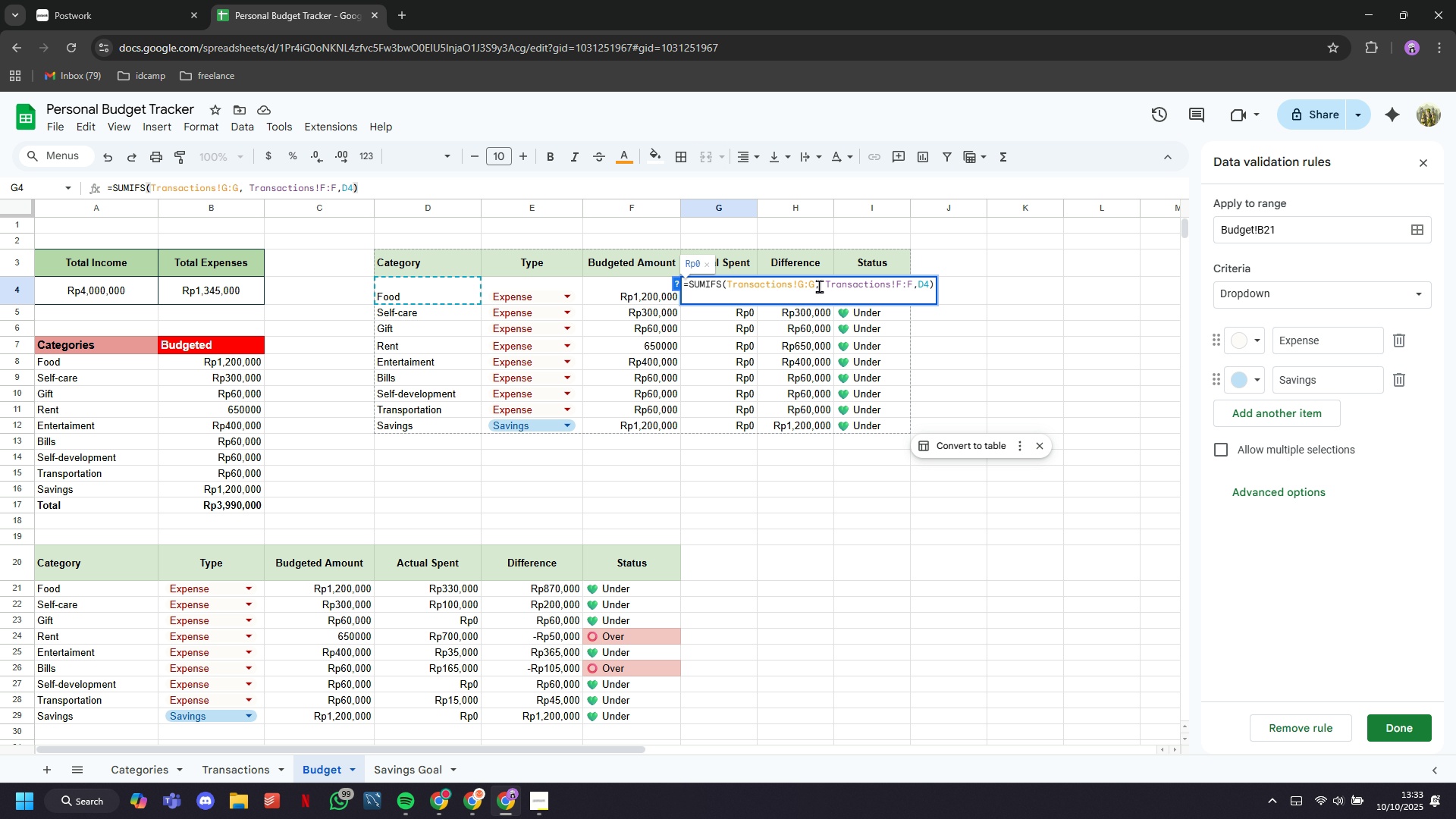 
left_click([817, 286])
 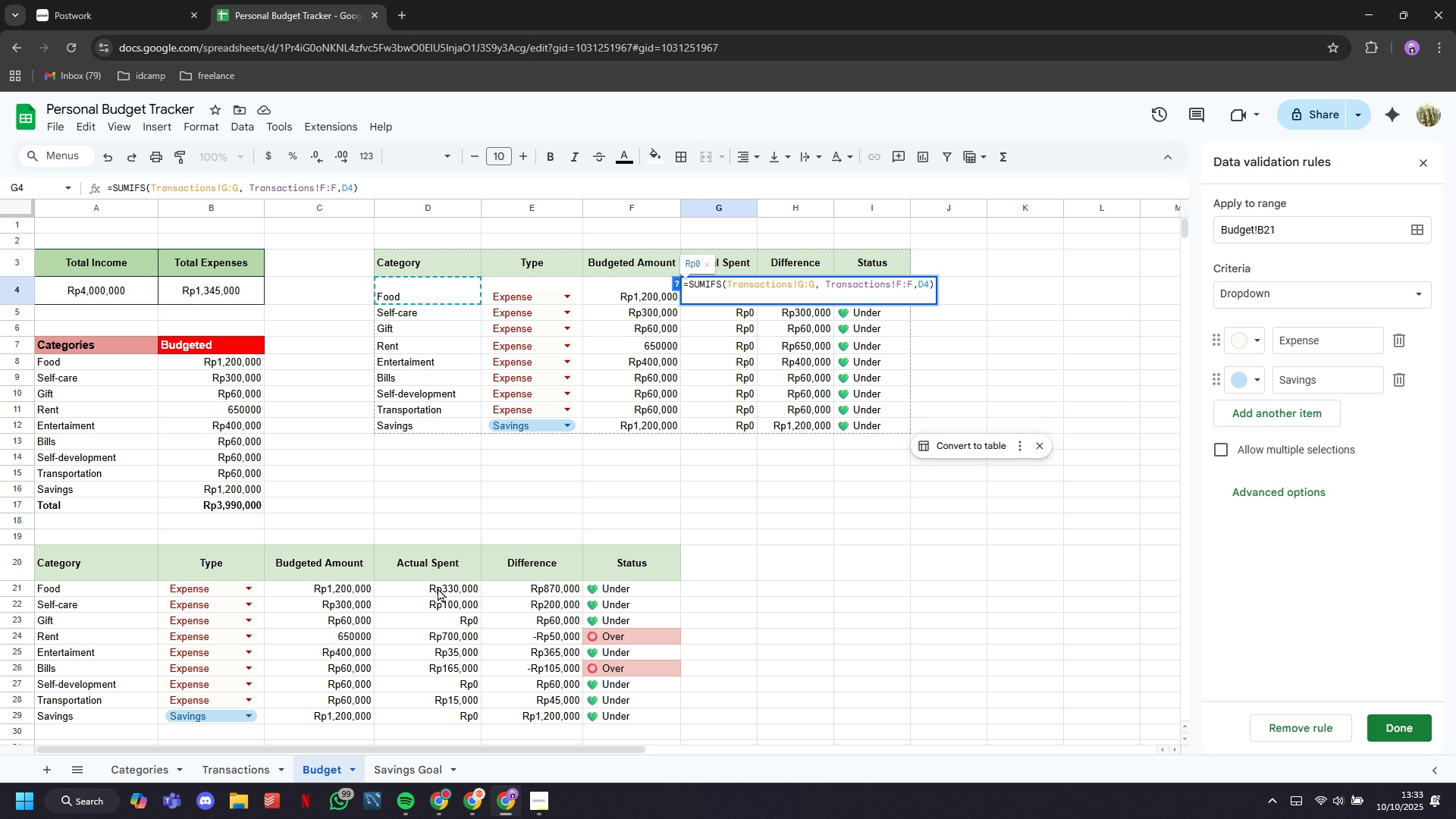 
left_click([438, 588])
 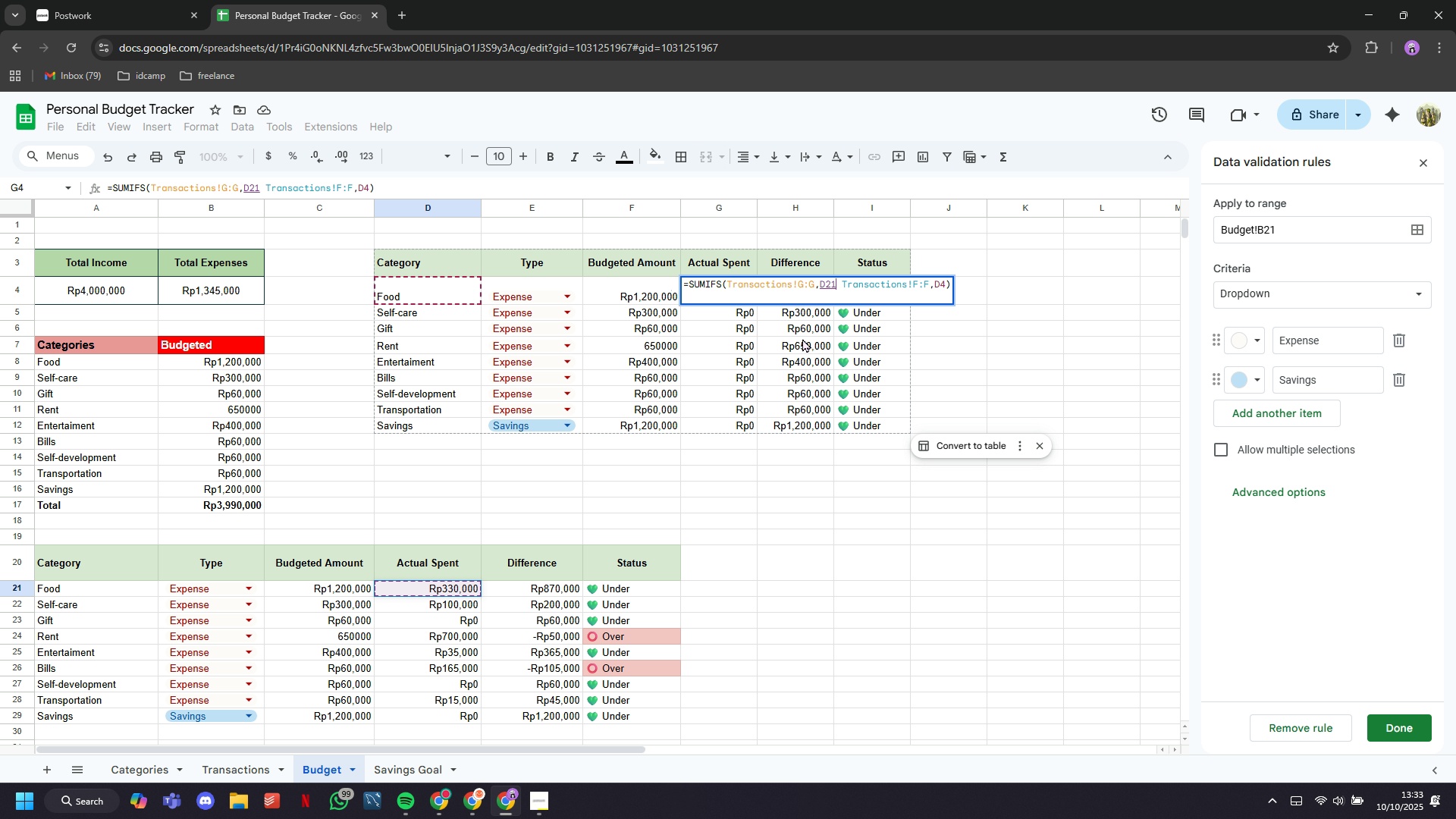 
left_click([990, 356])
 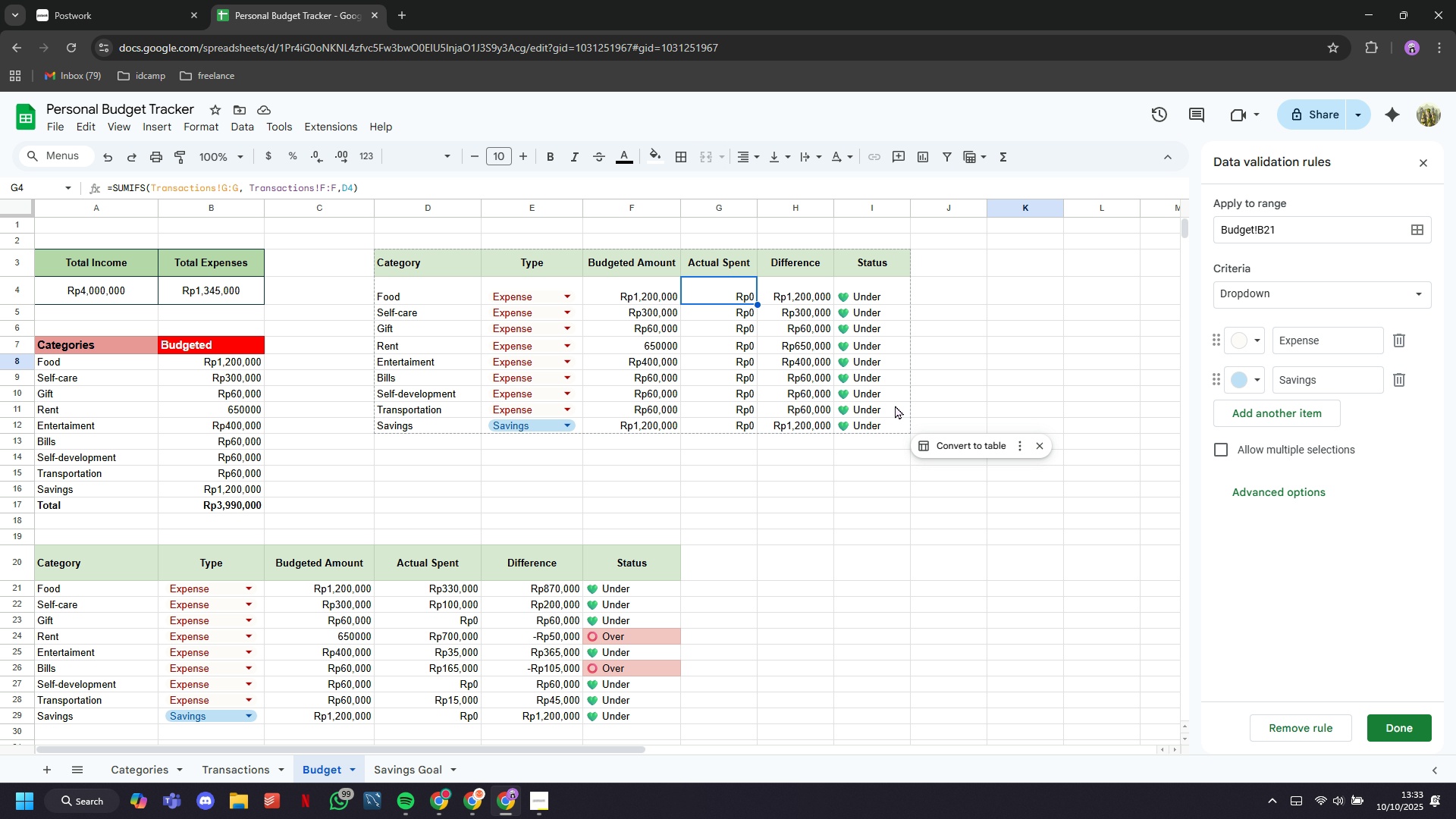 
key(Escape)
 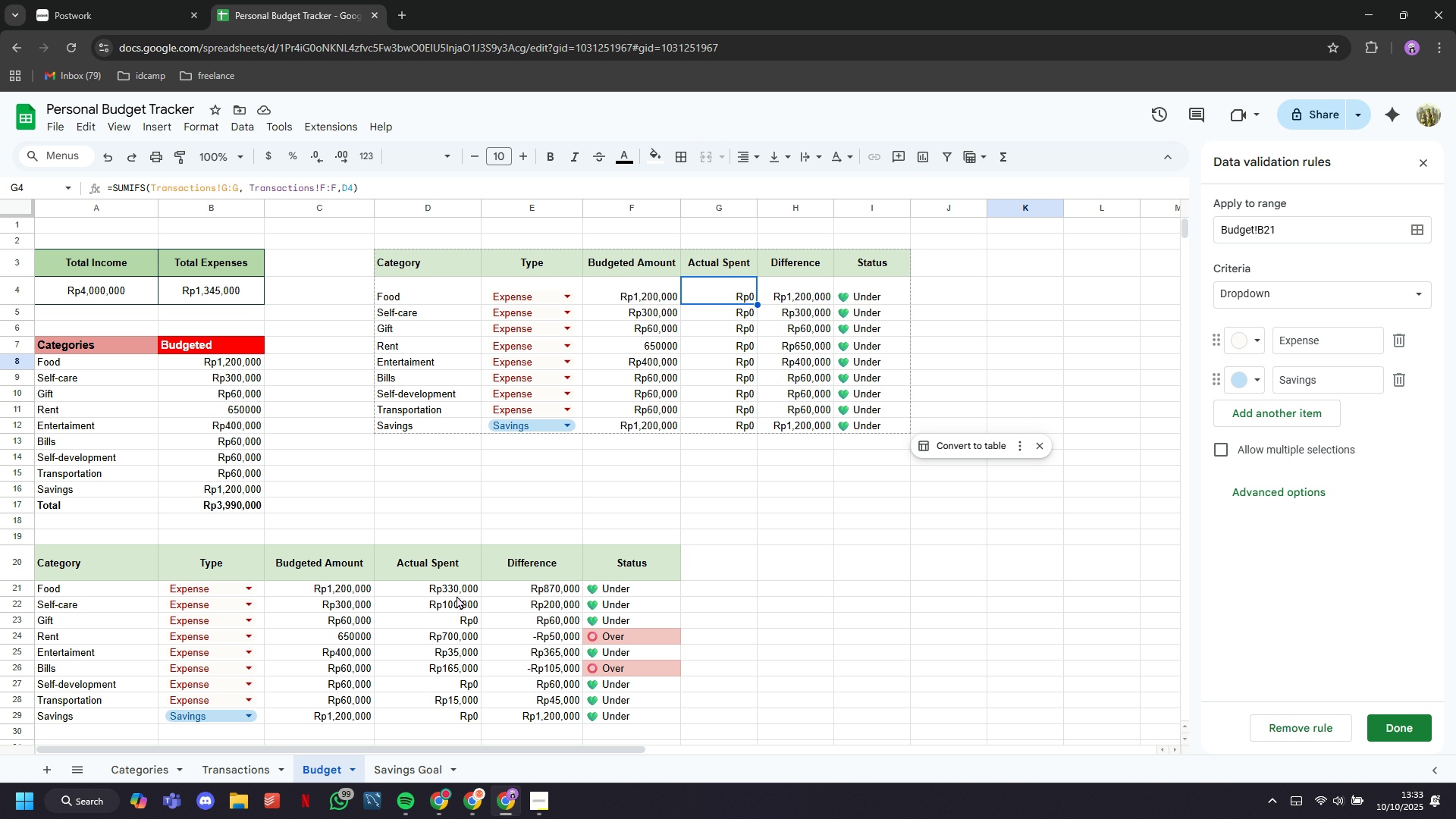 
left_click([457, 592])
 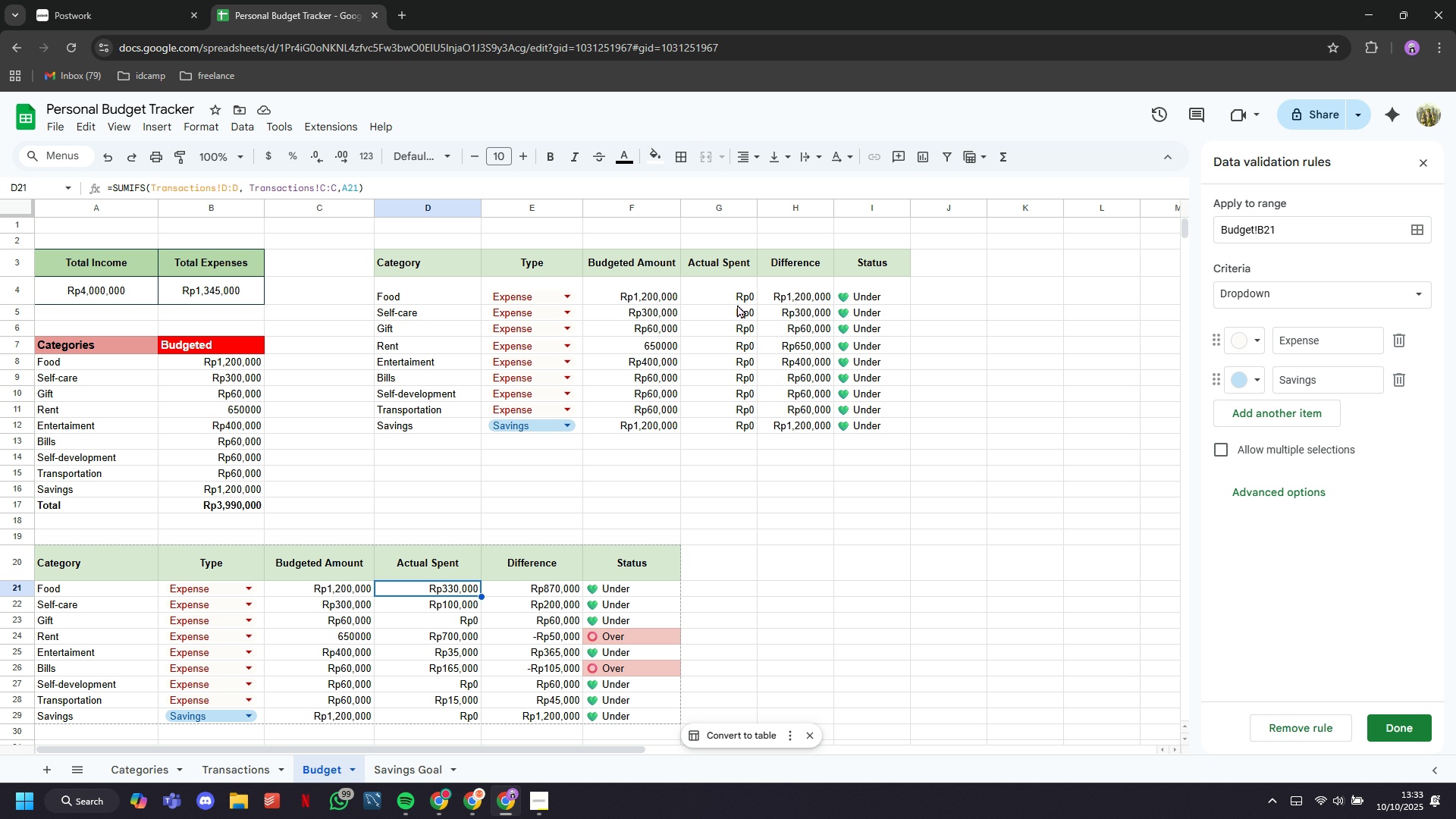 
left_click([736, 298])
 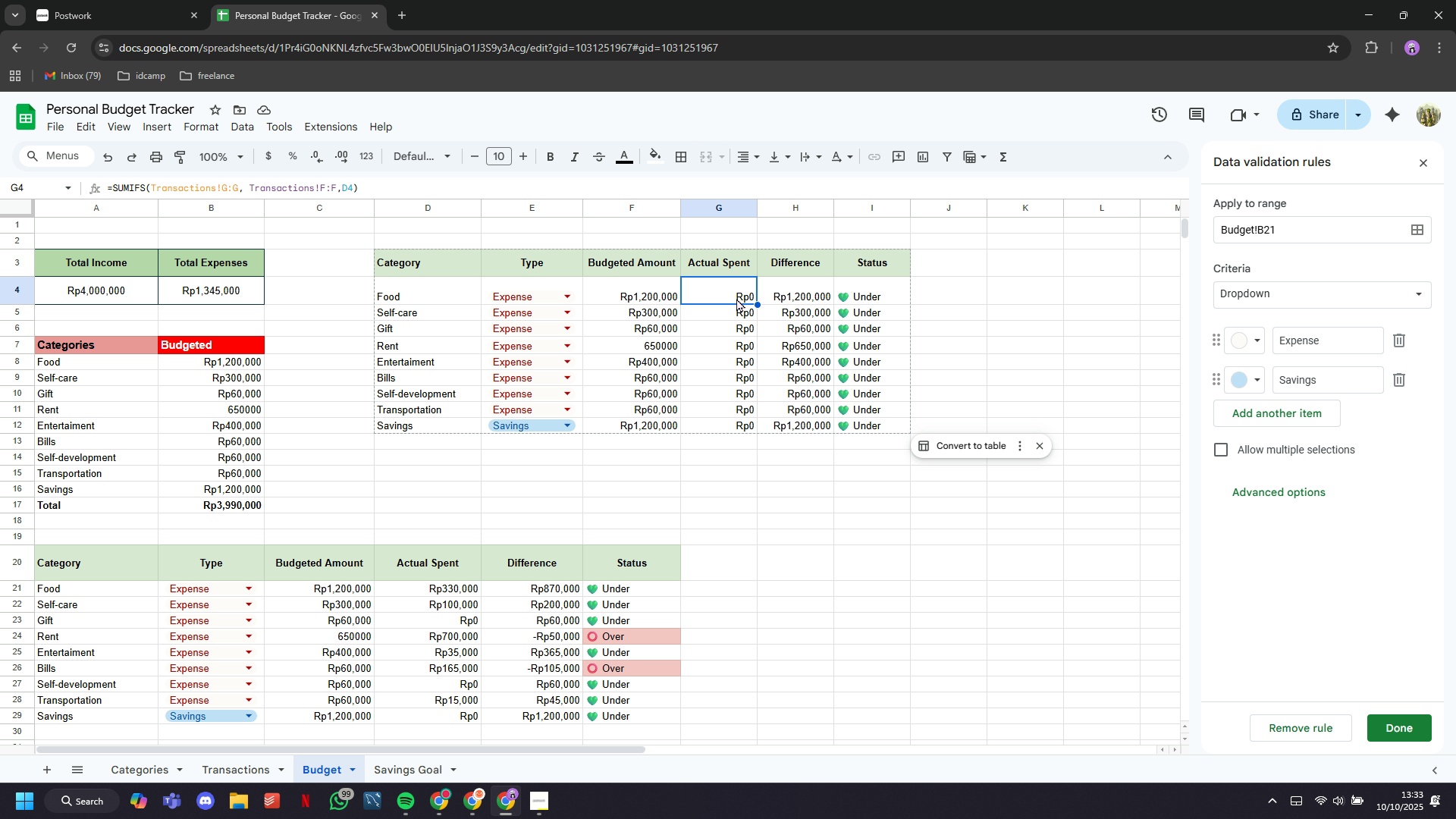 
double_click([736, 298])
 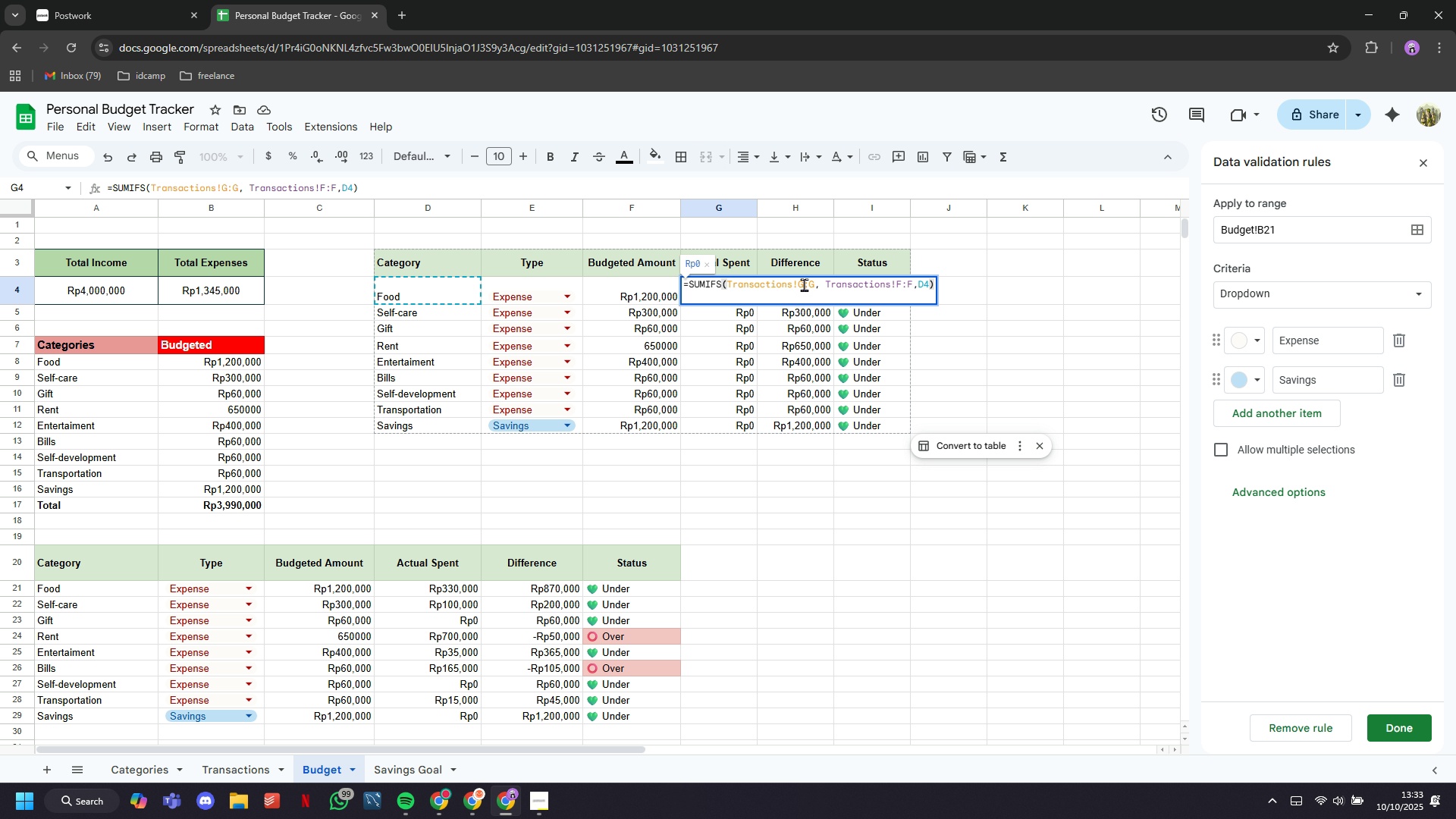 
left_click([804, 282])
 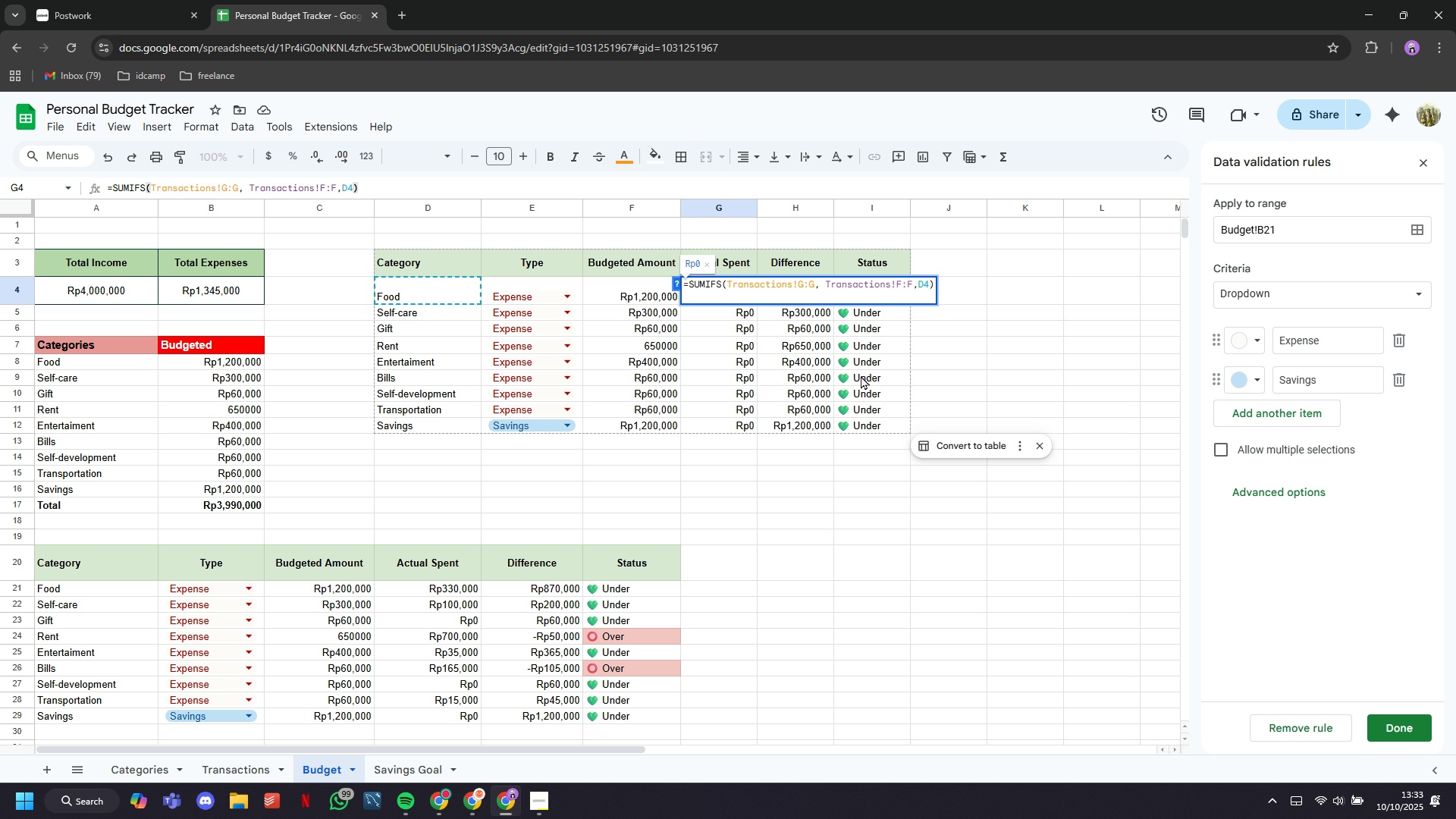 
key(Backspace)
 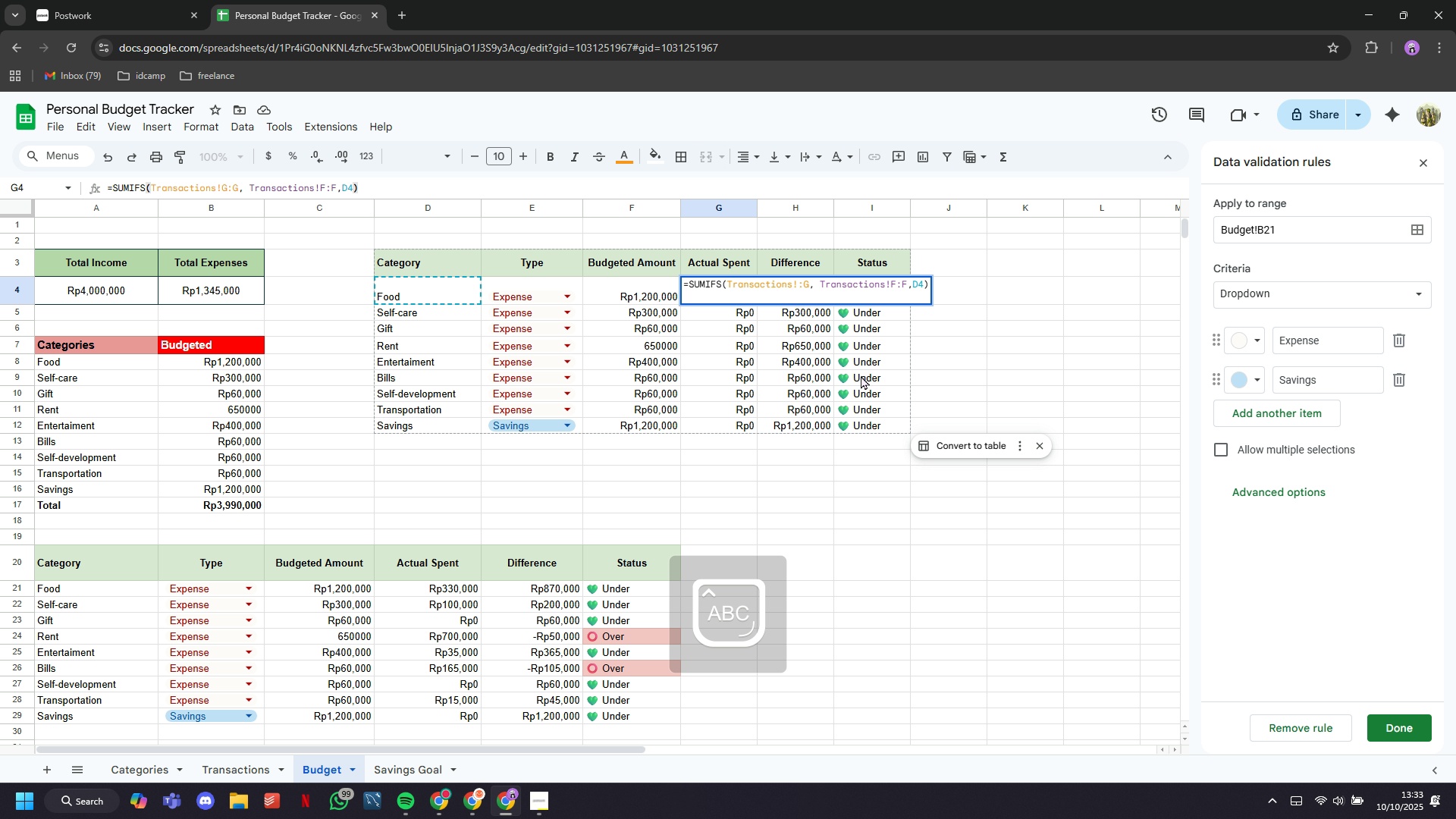 
key(CapsLock)
 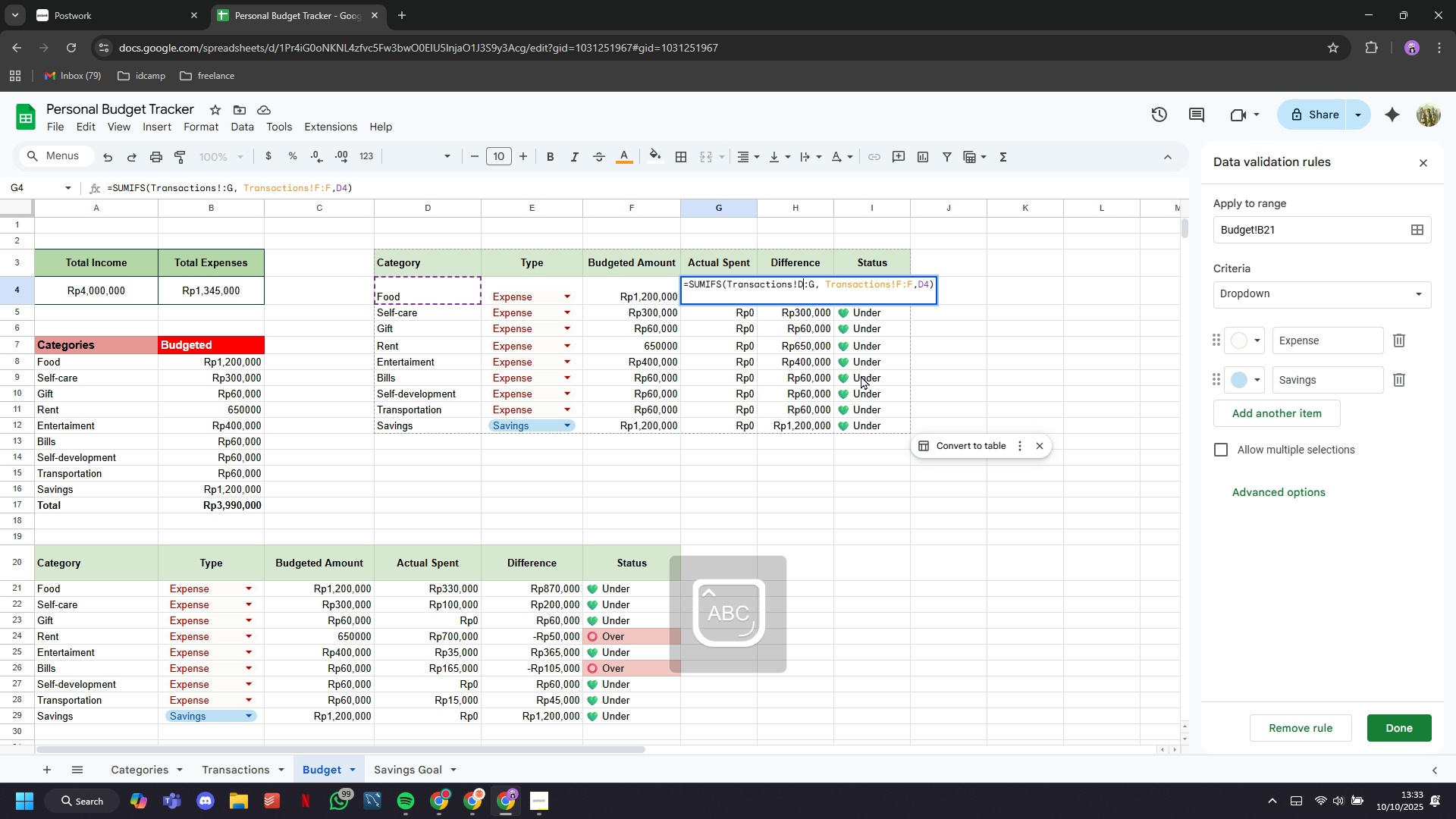 
key(D)
 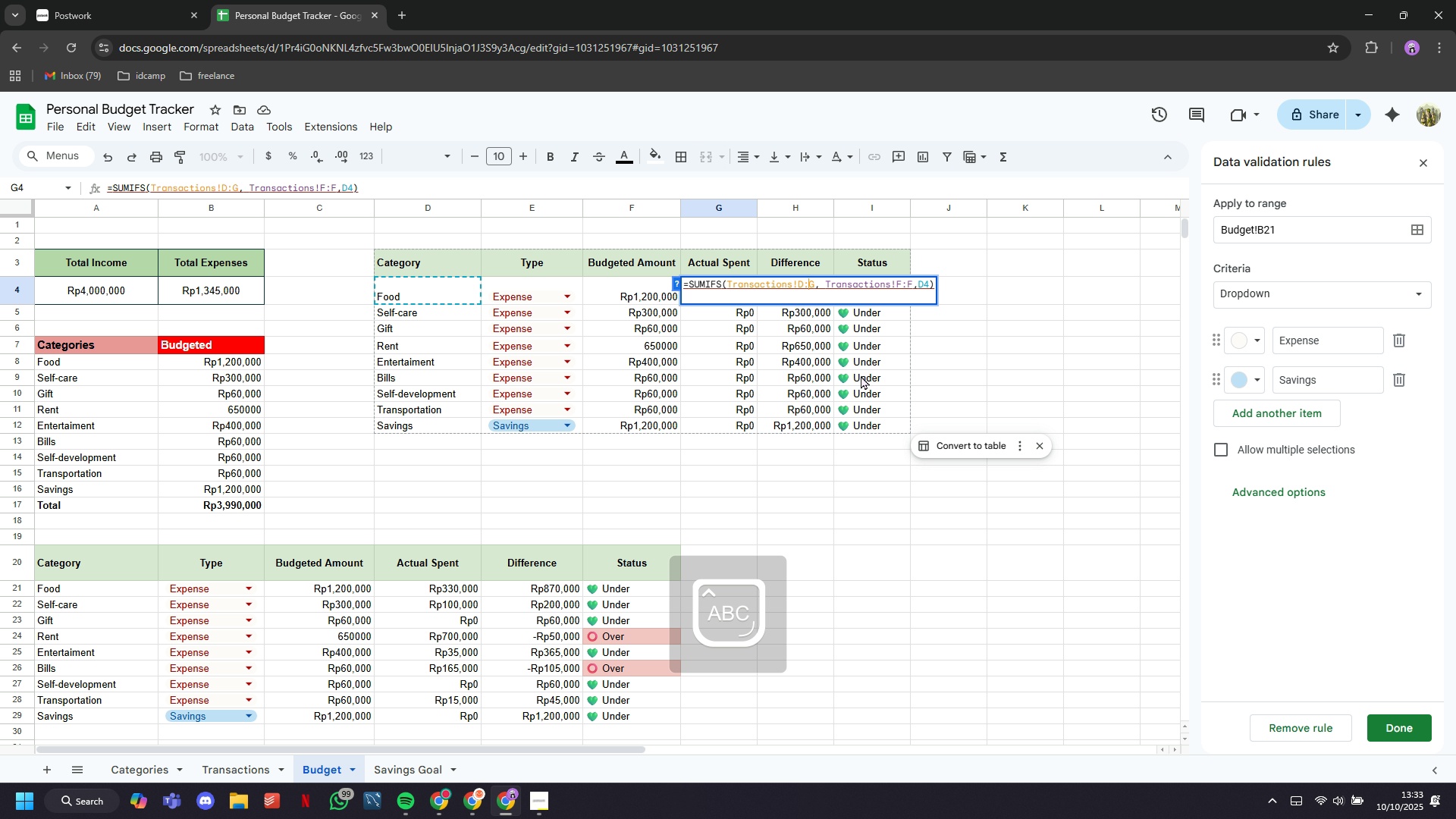 
key(ArrowRight)
 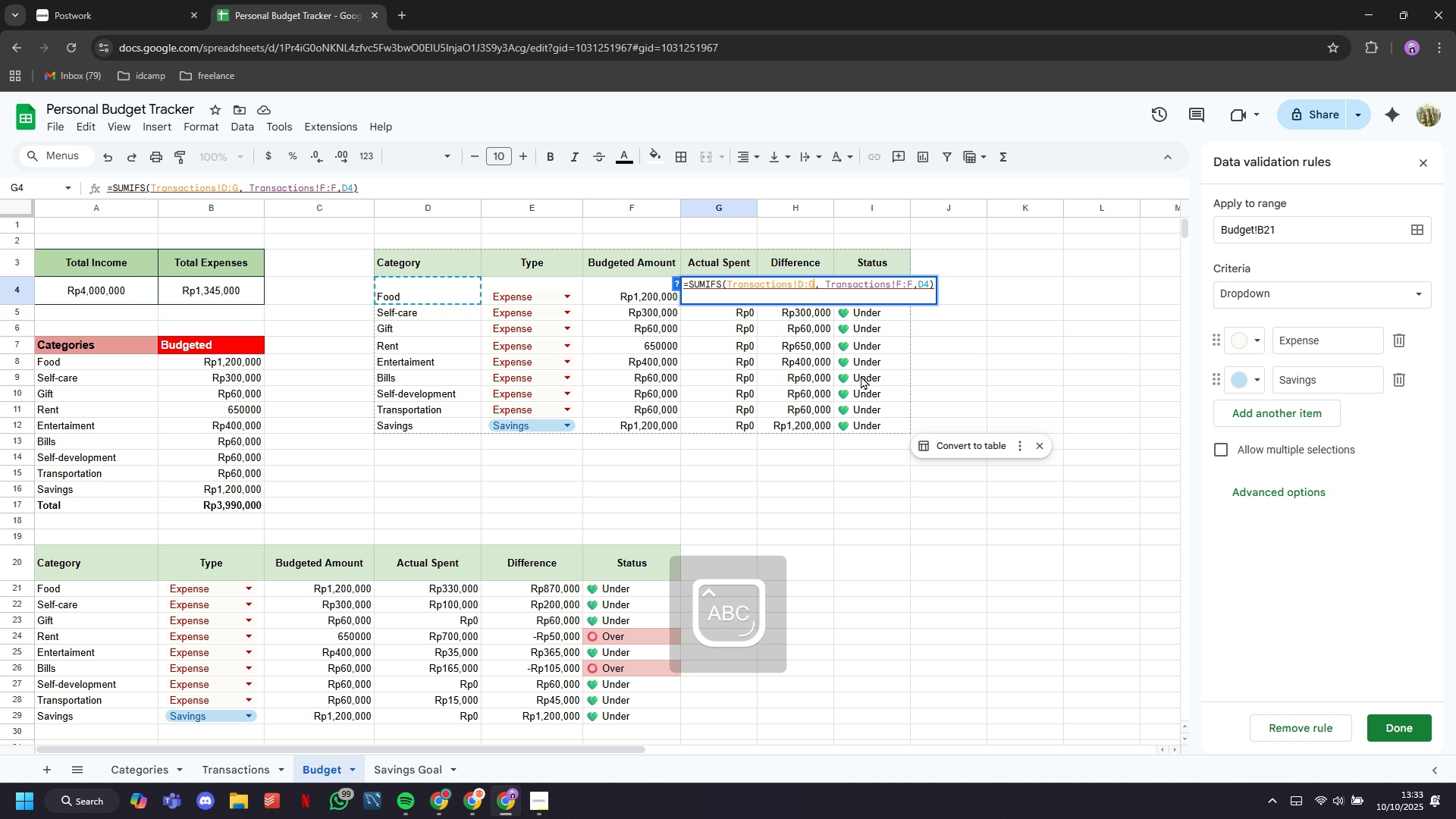 
key(ArrowRight)
 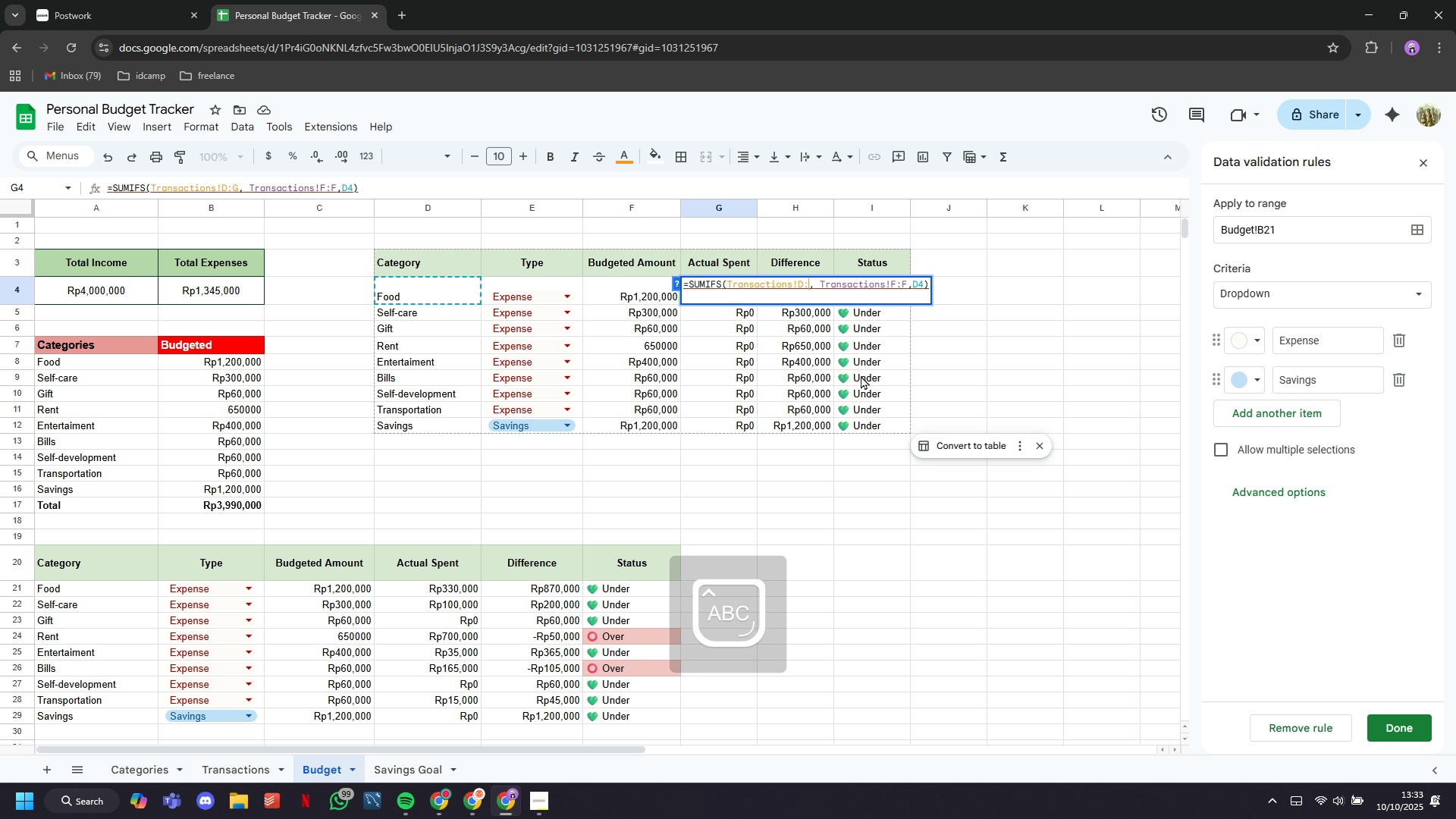 
key(Backspace)
 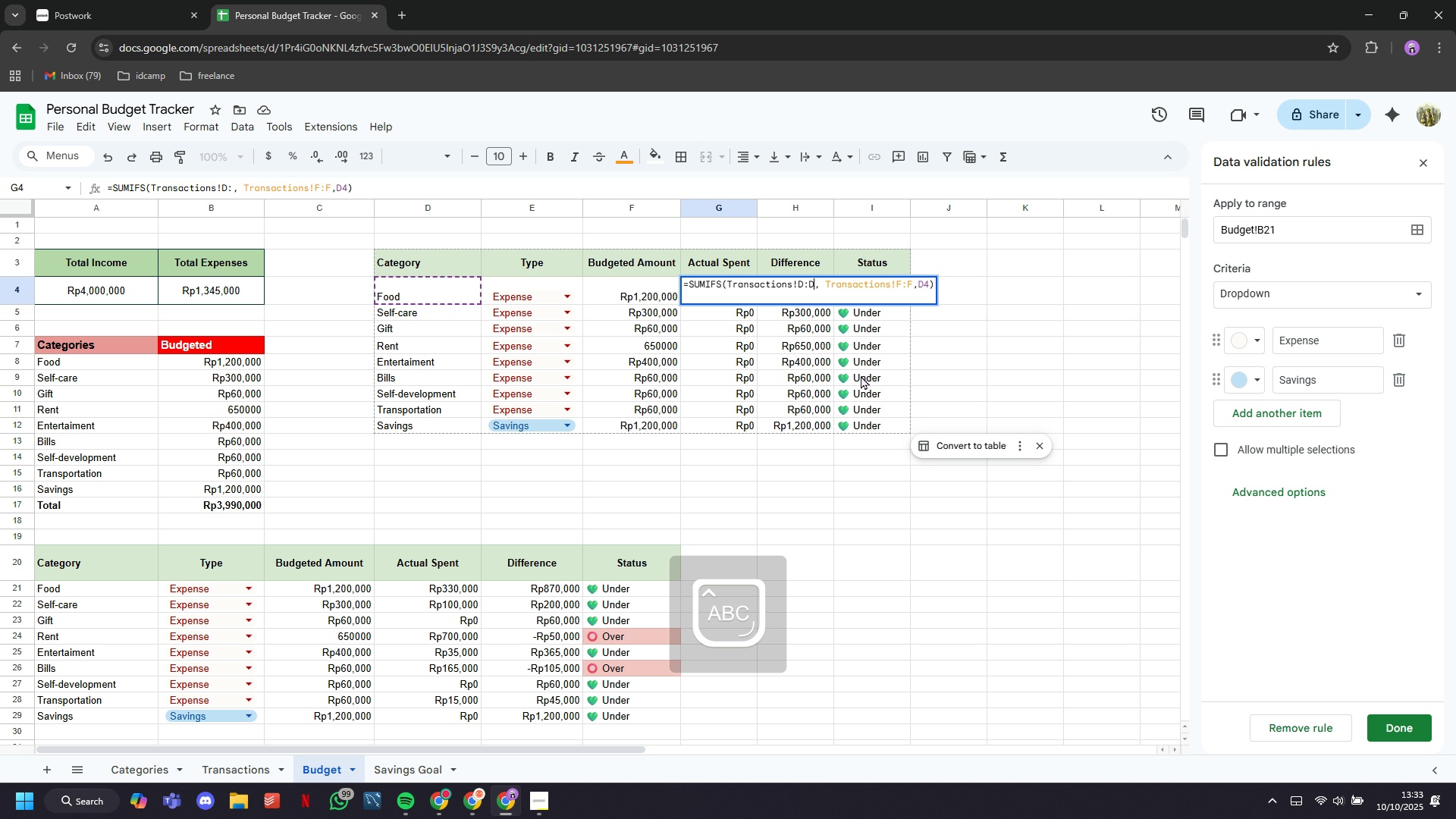 
key(D)
 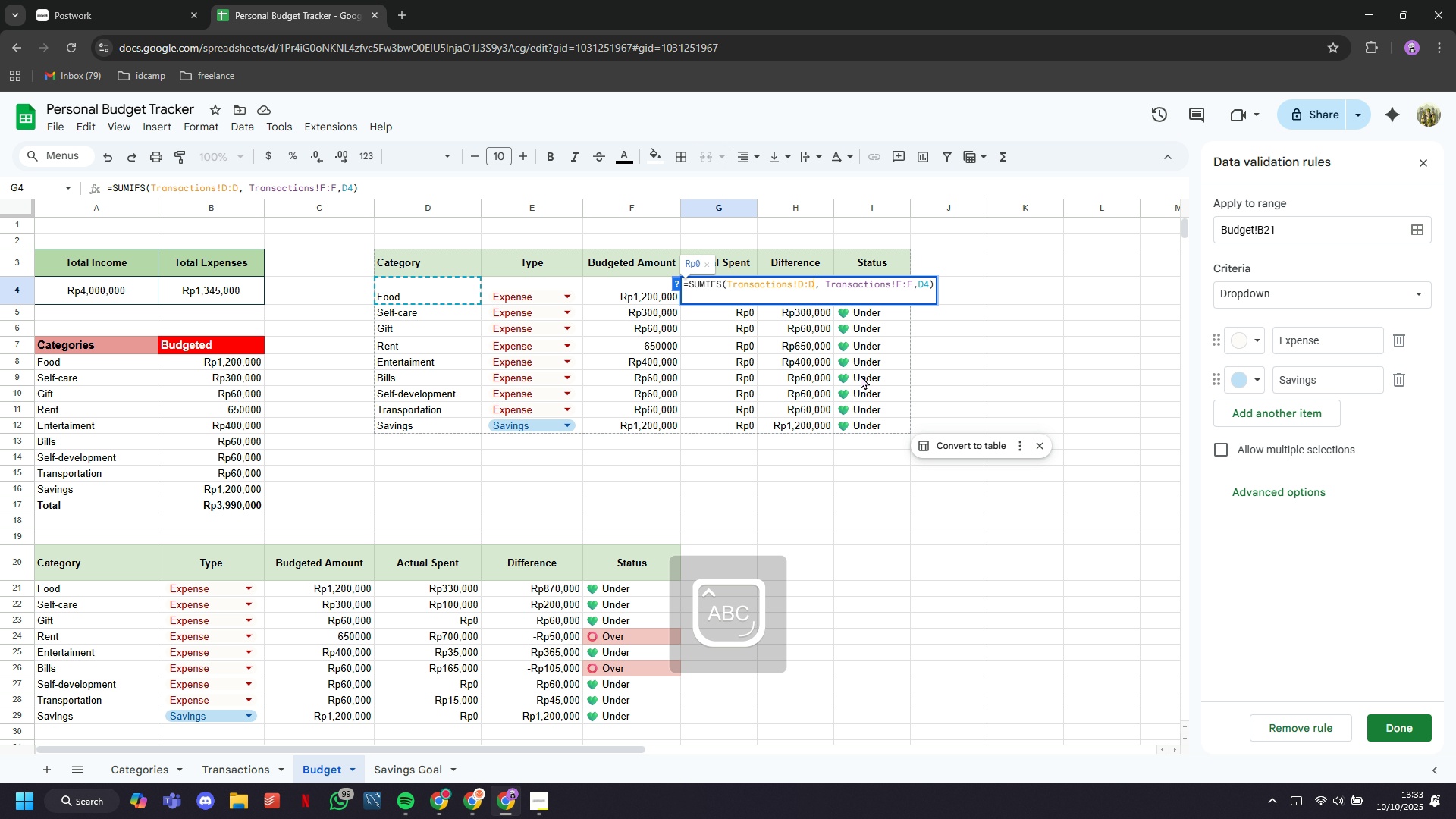 
key(CapsLock)
 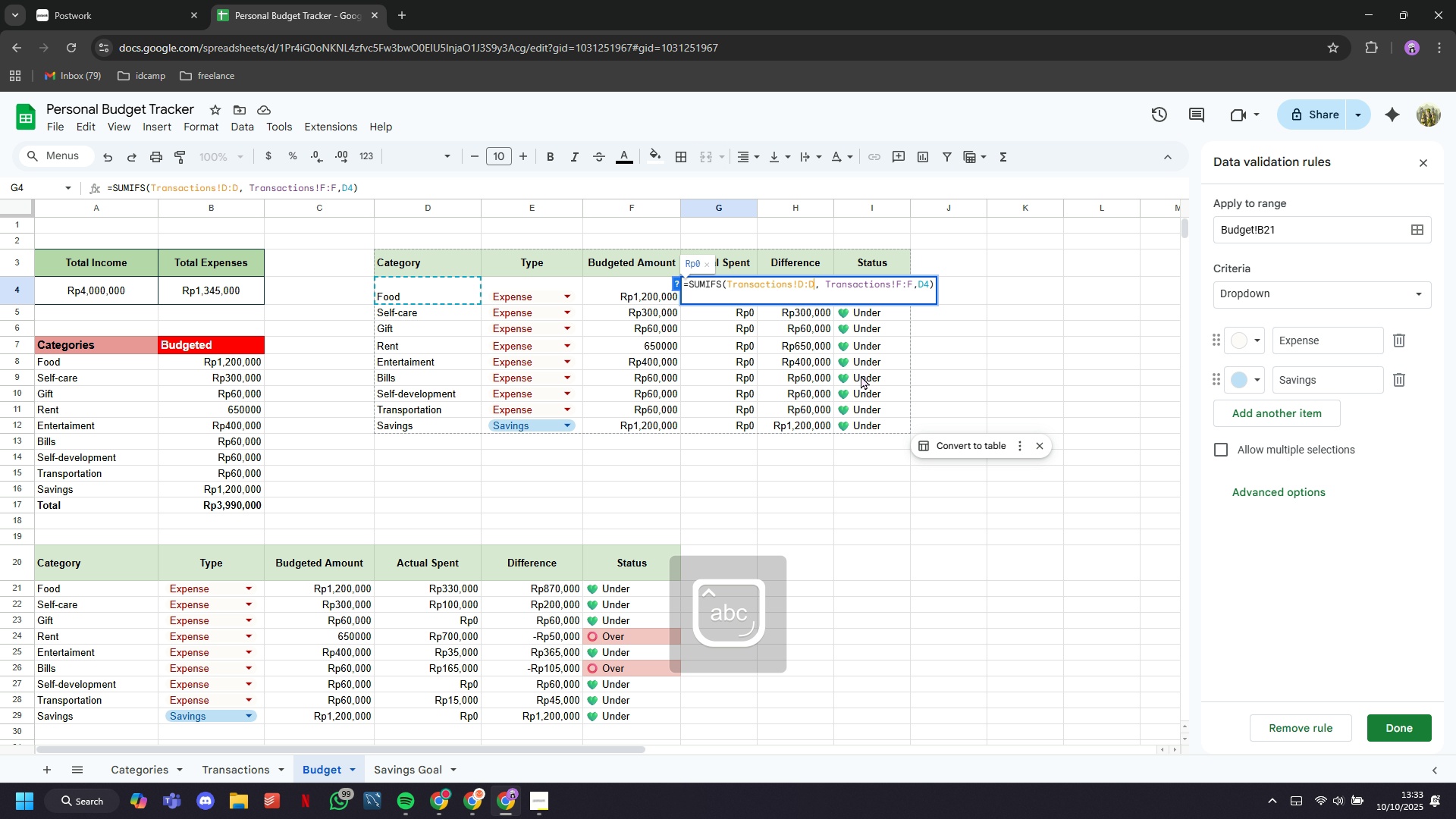 
key(Enter)
 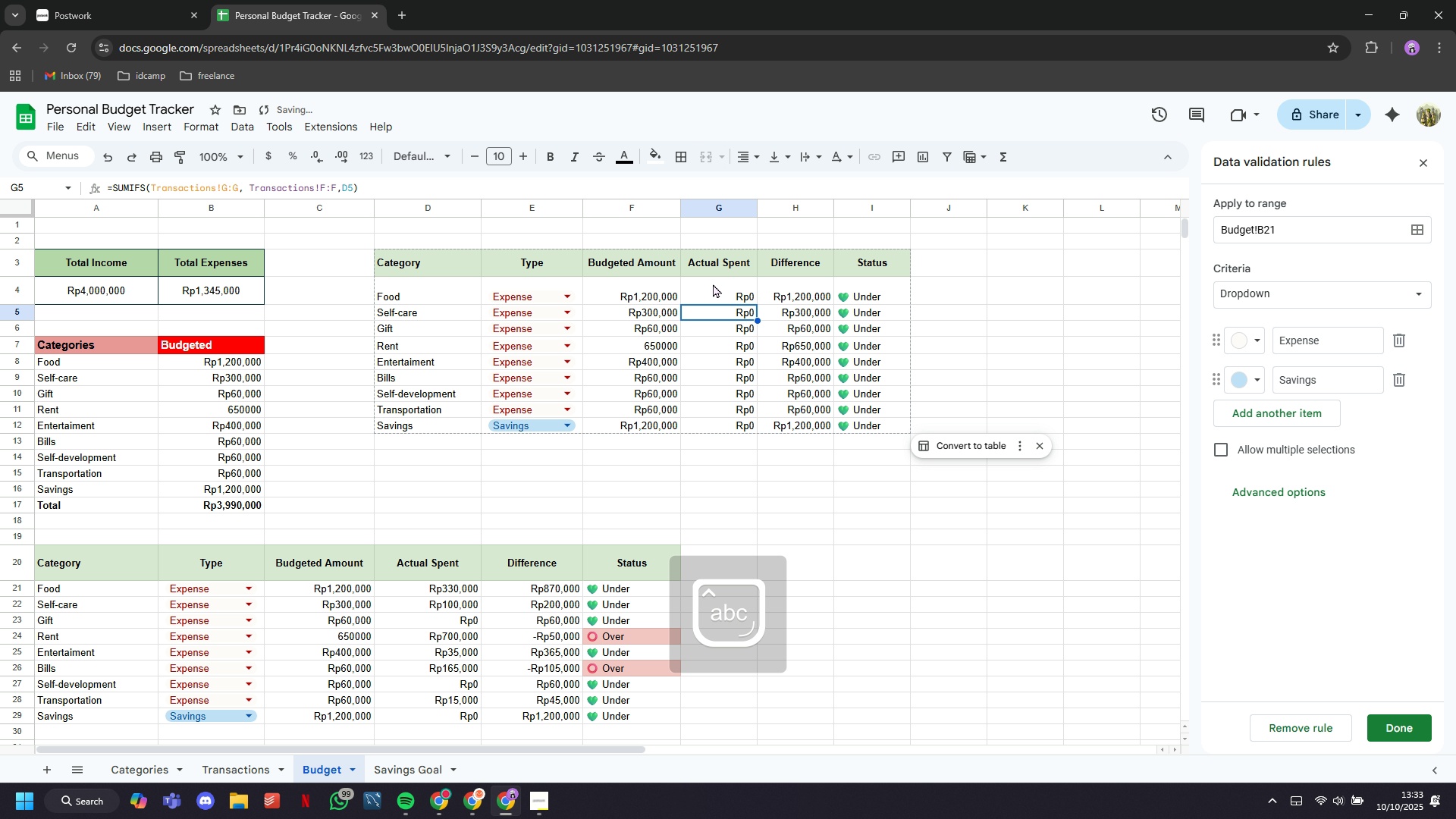 
double_click([713, 285])
 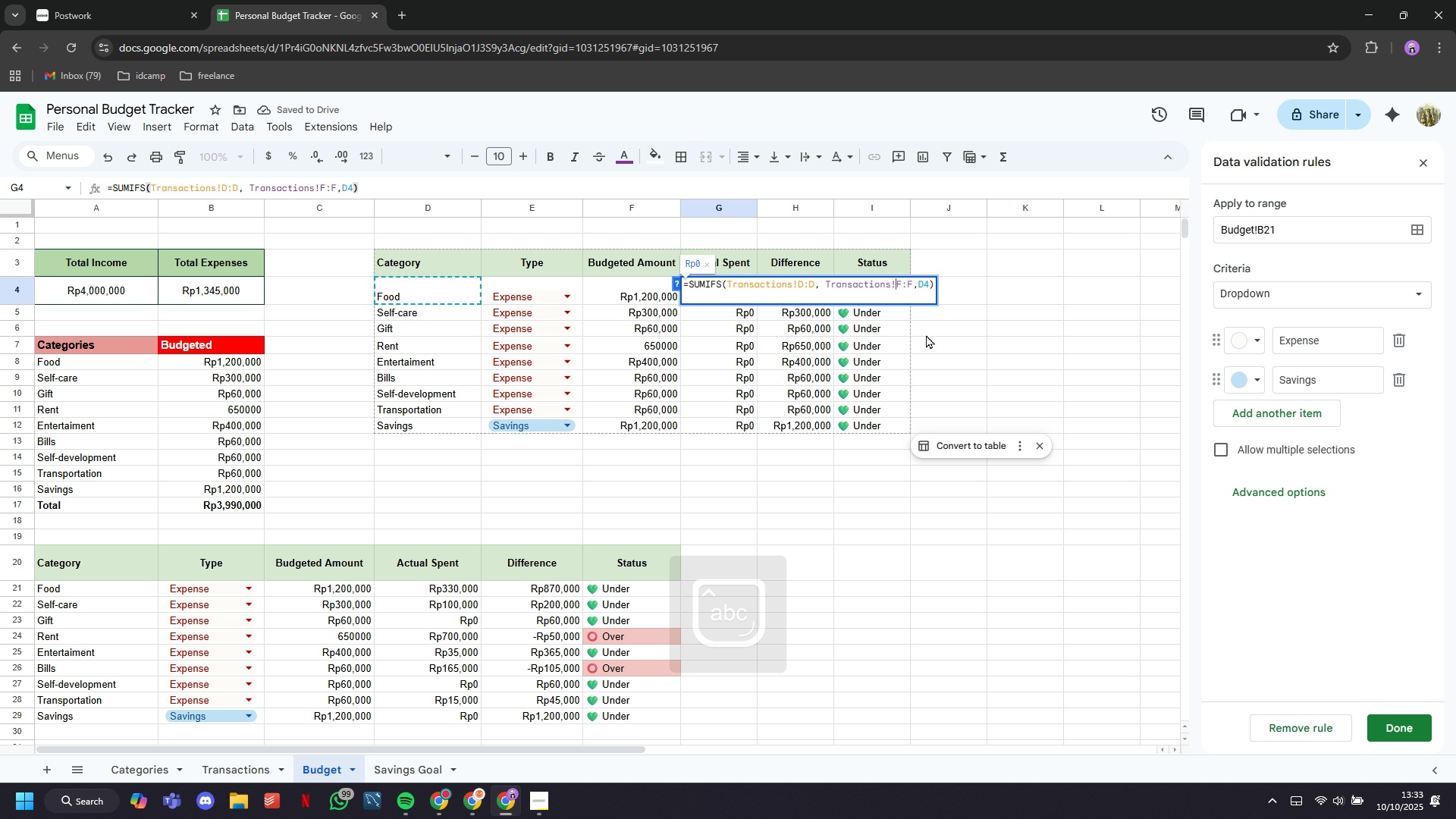 
key(ArrowRight)
 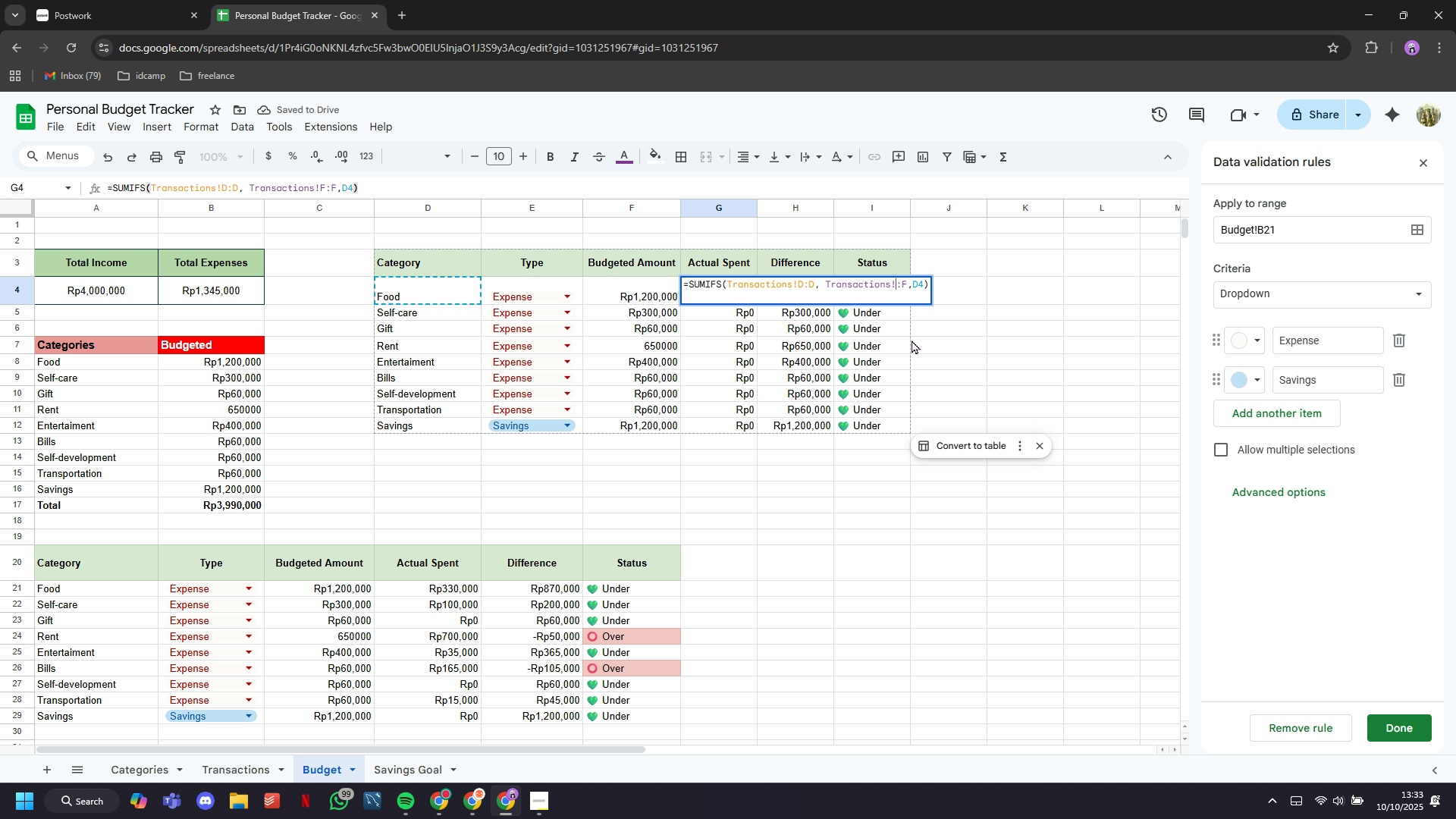 
key(Backspace)
 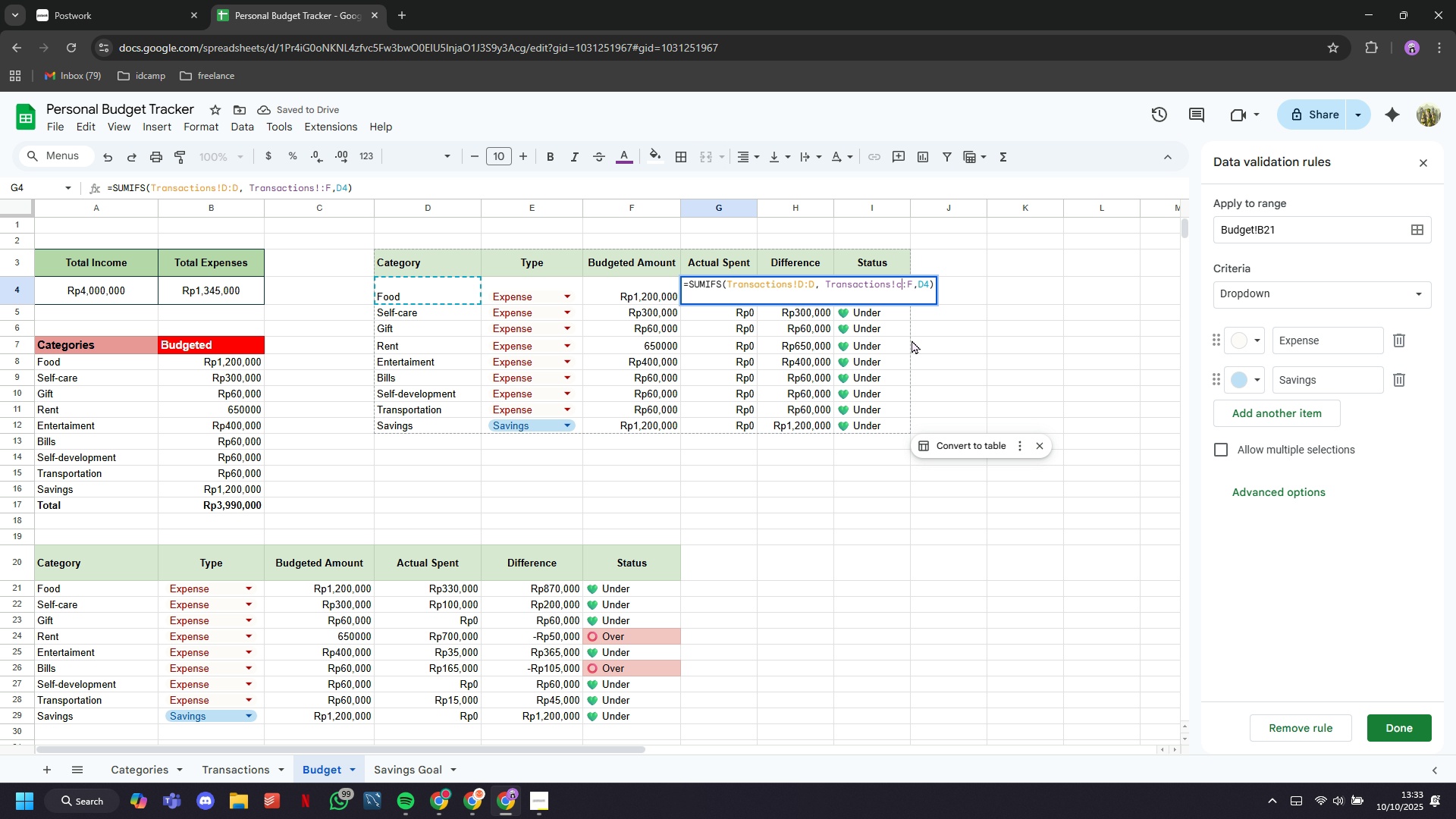 
key(C)
 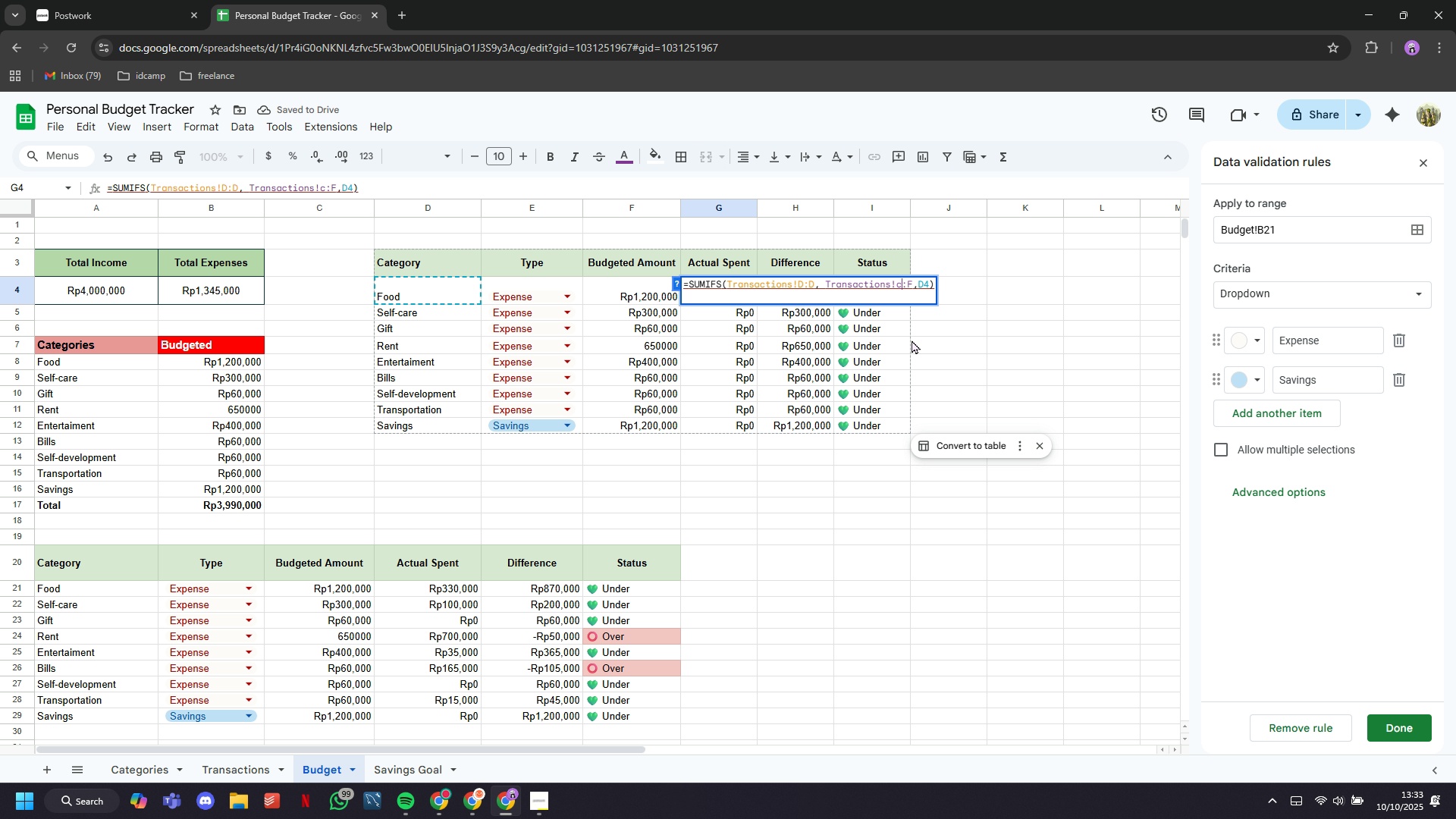 
key(ArrowRight)
 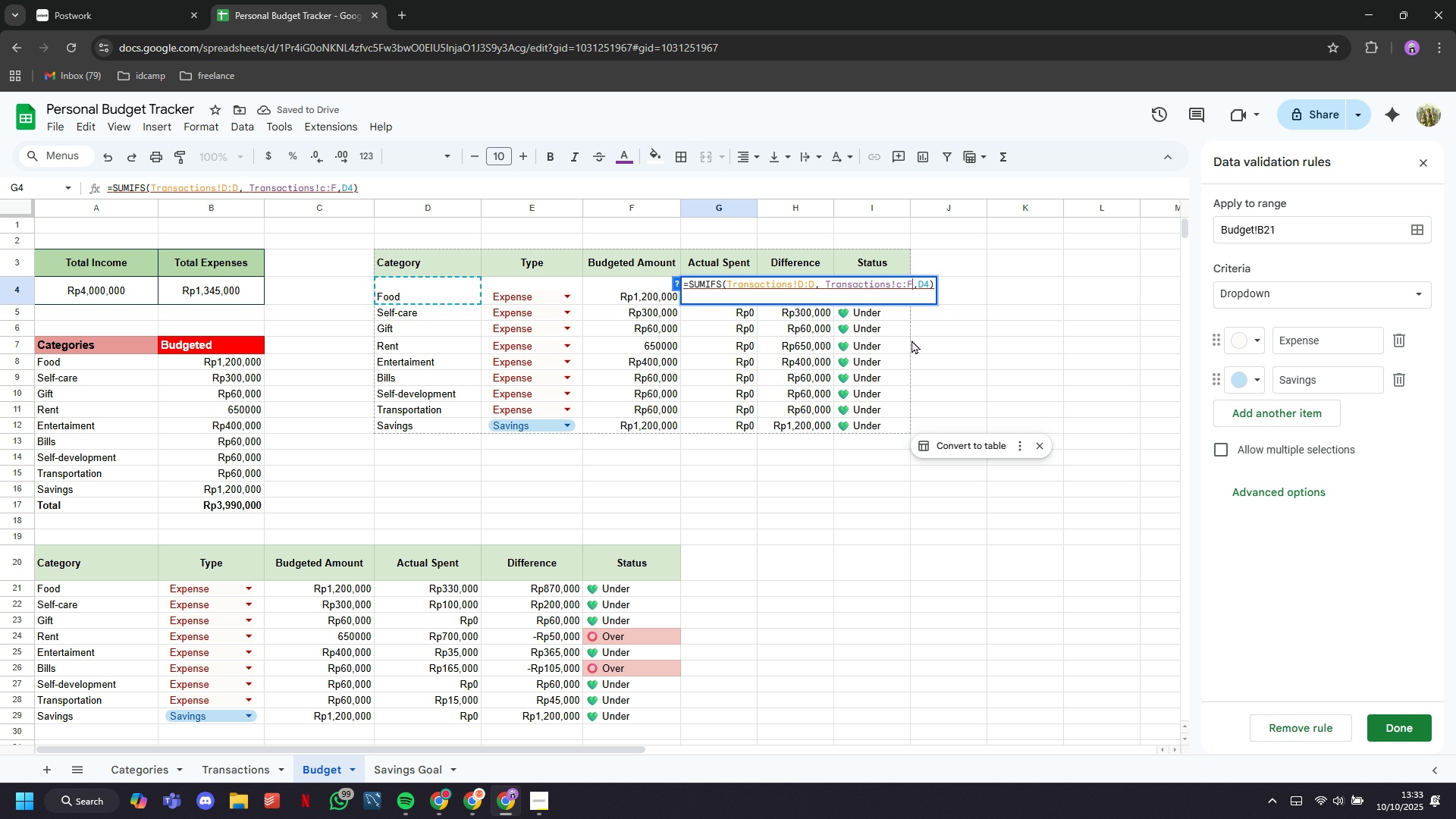 
key(ArrowRight)
 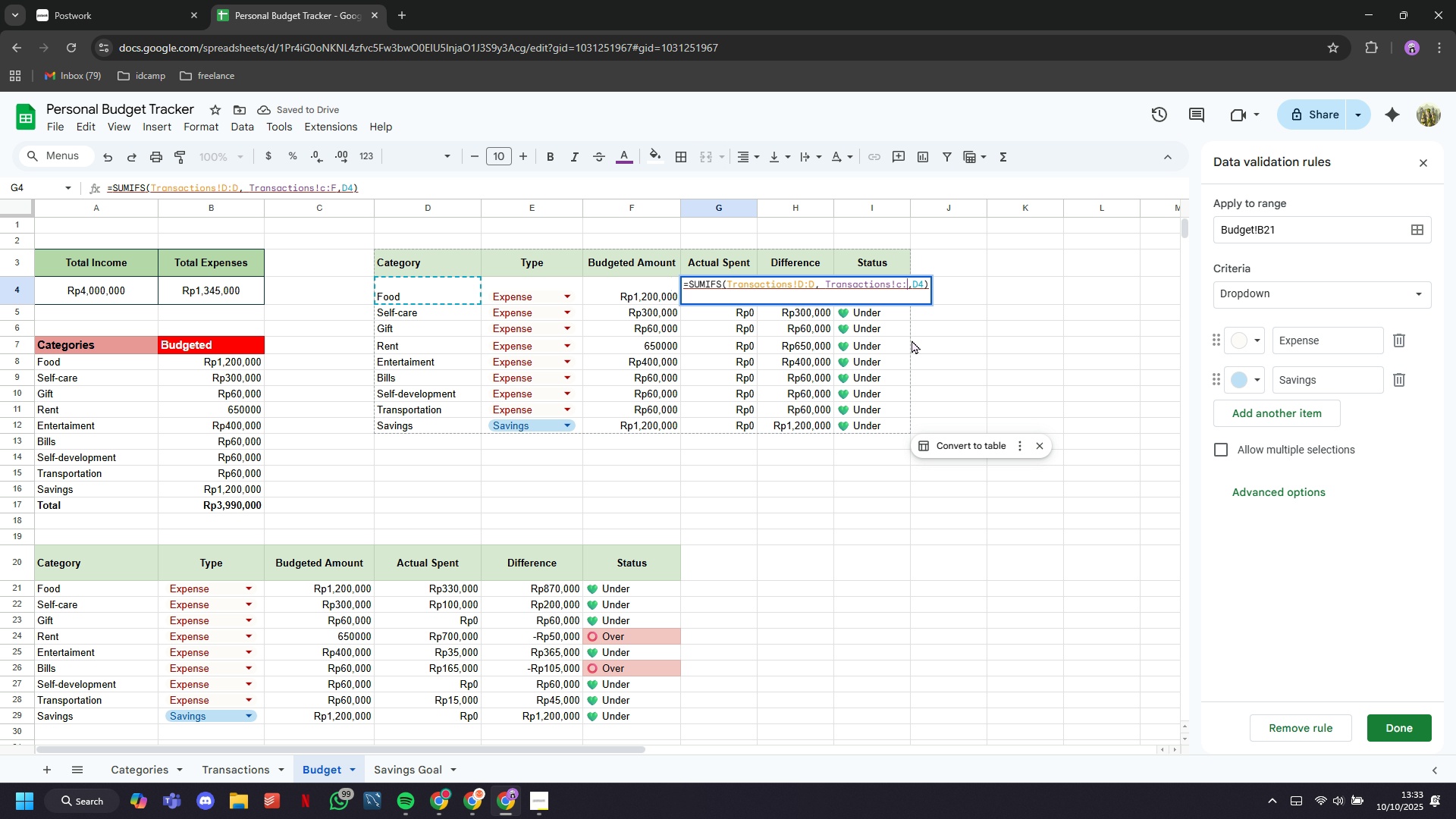 
key(Backspace)
 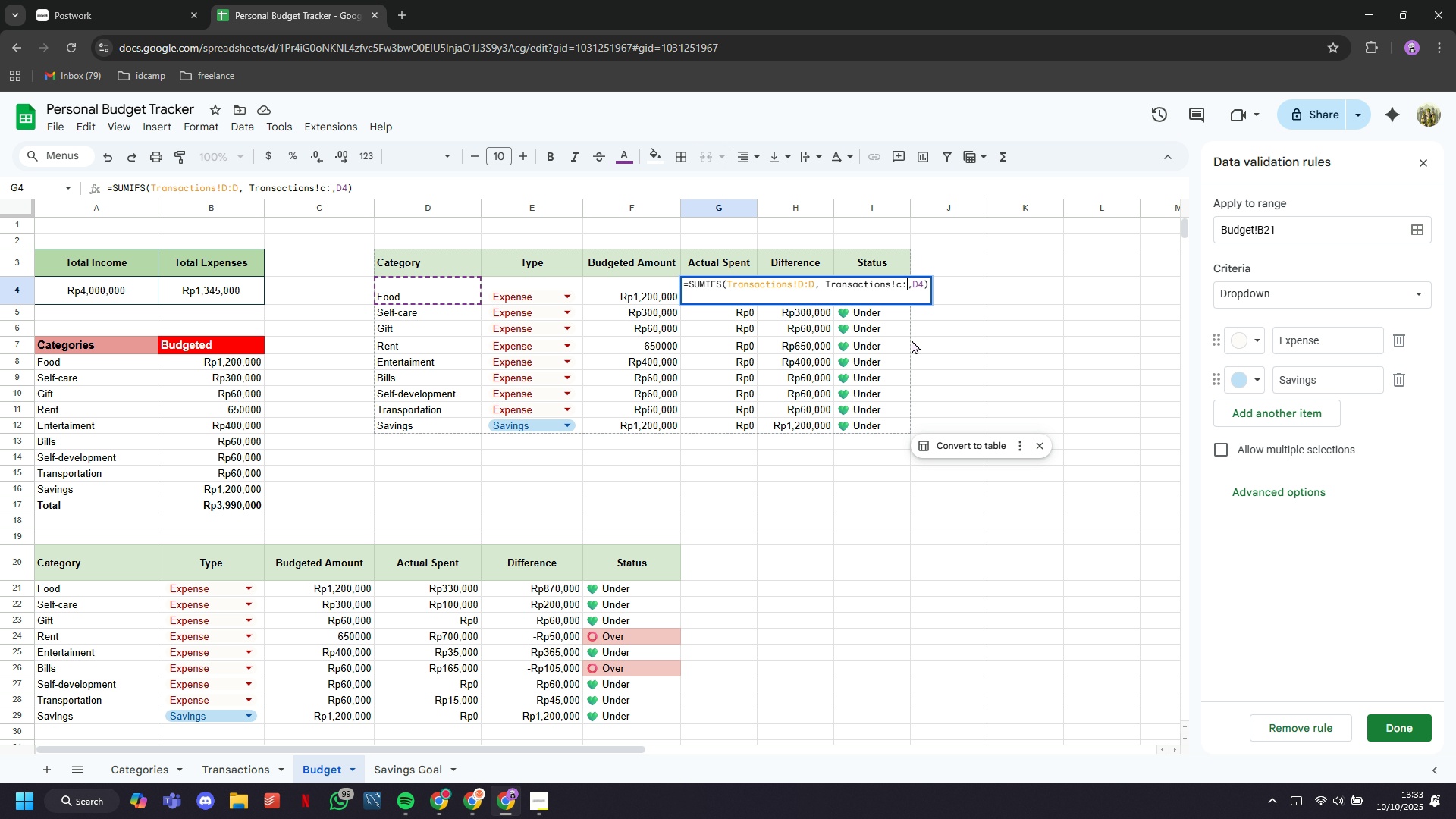 
key(C)
 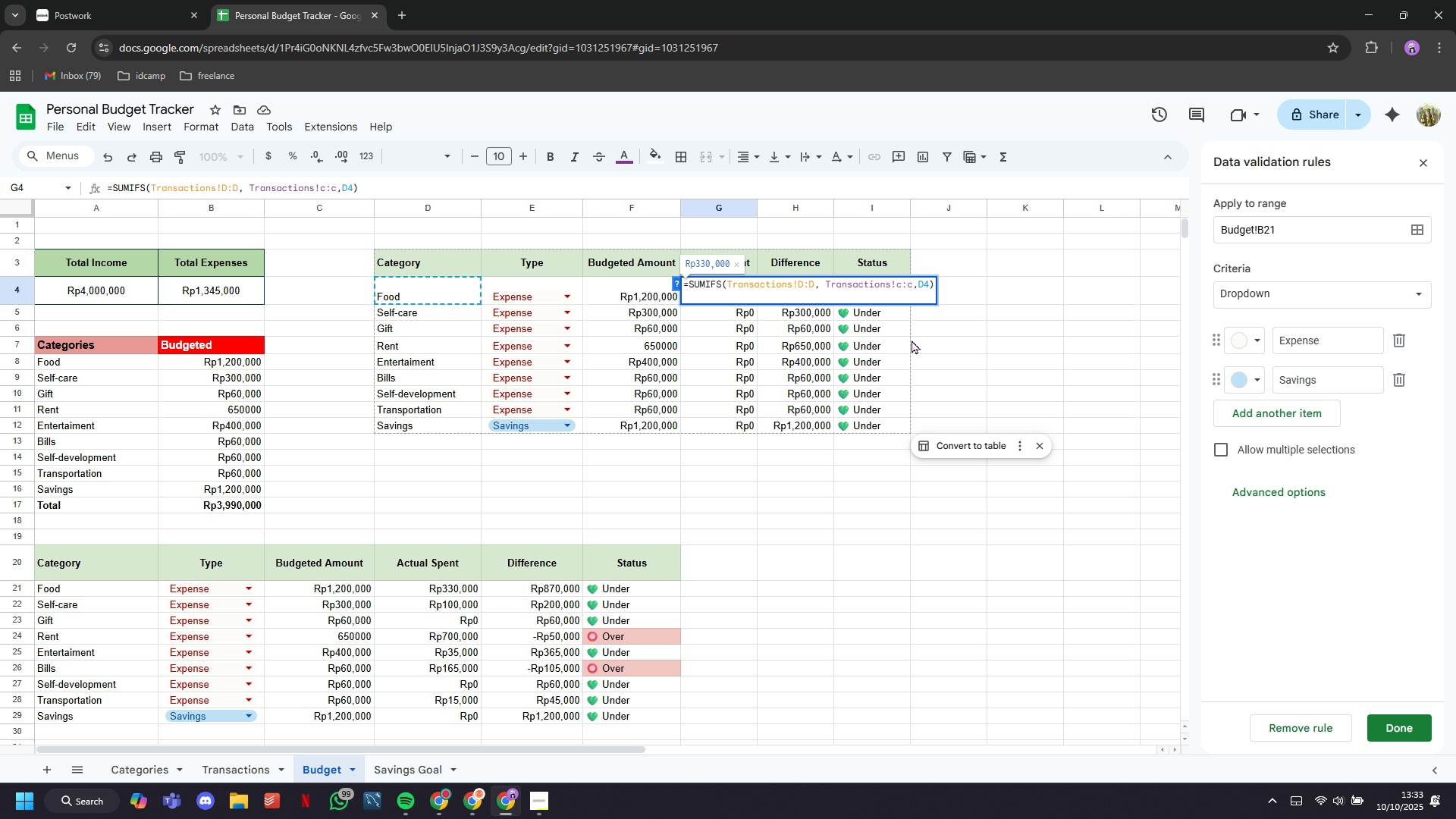 
key(Backspace)
 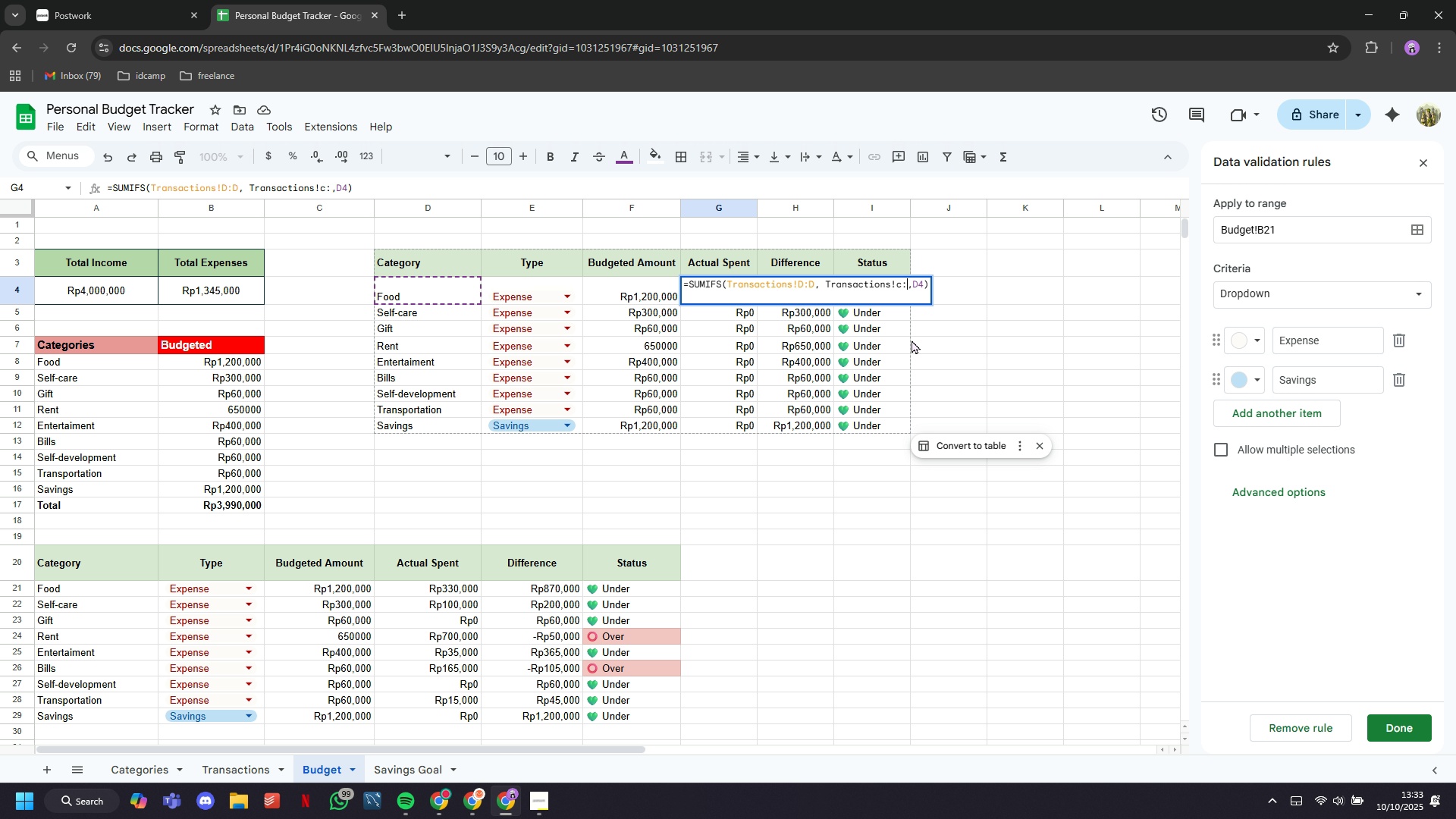 
key(CapsLock)
 